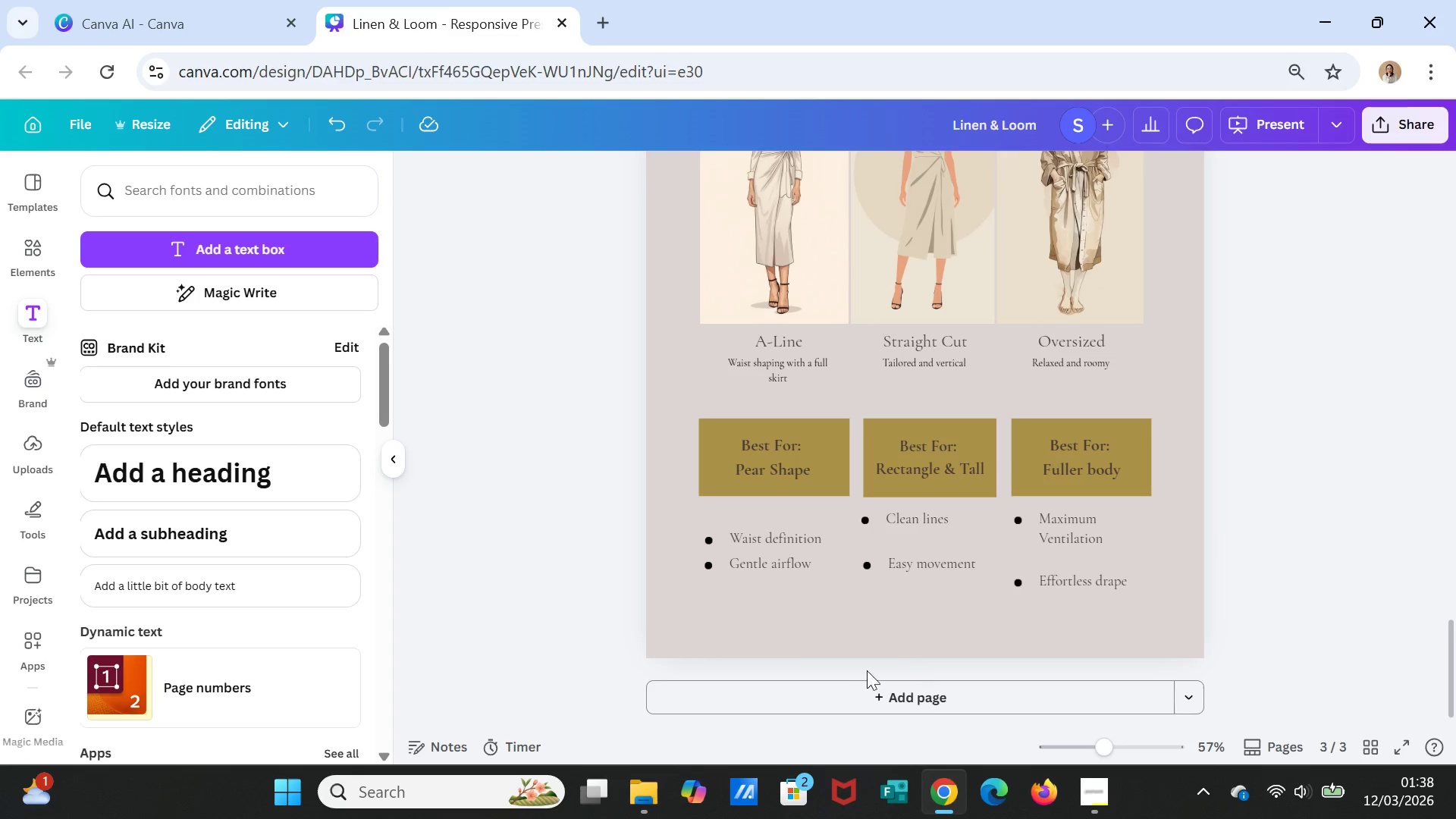 
left_click_drag(start_coordinate=[771, 543], to_coordinate=[773, 522])
 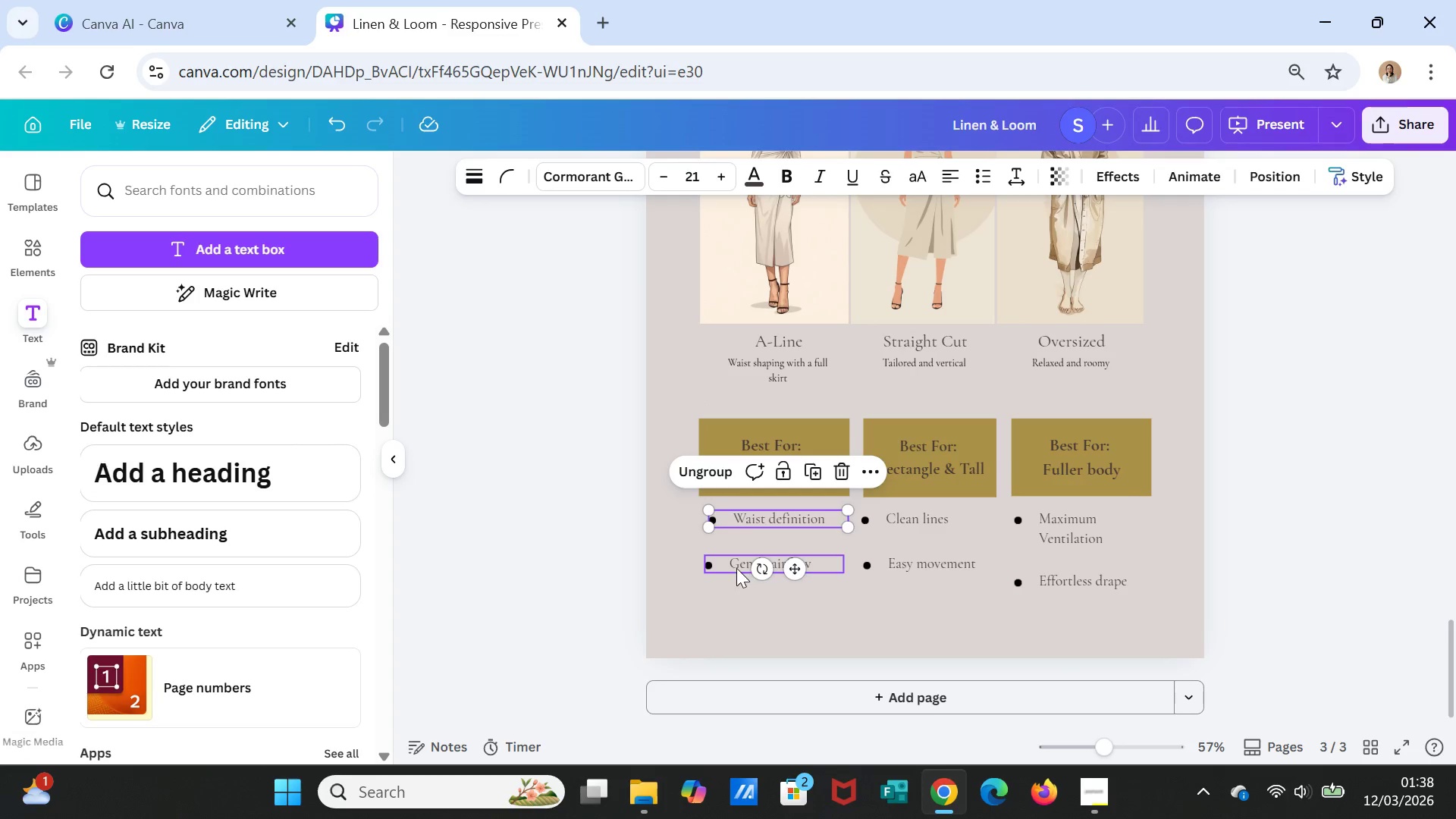 
left_click([736, 566])
 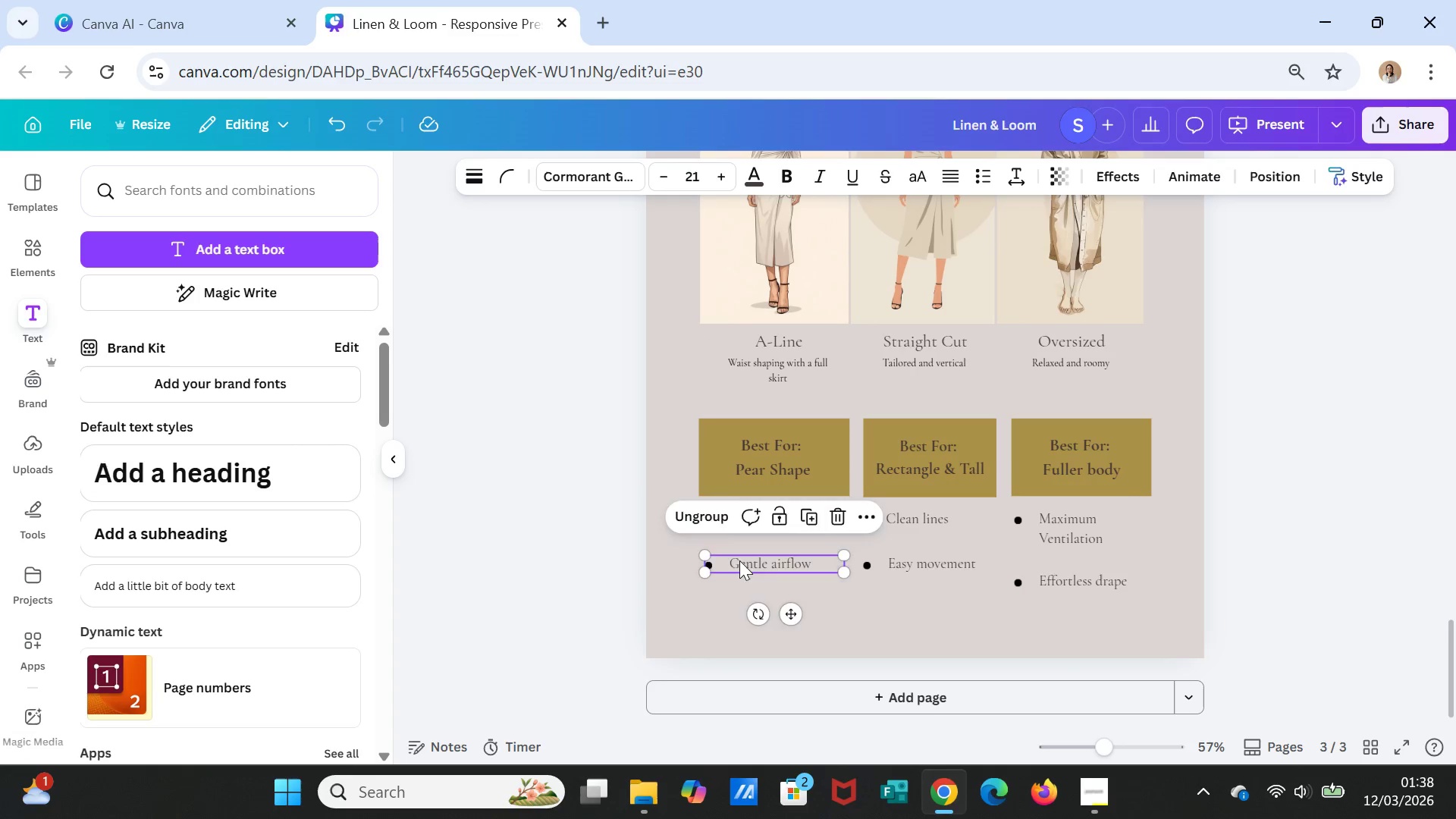 
left_click_drag(start_coordinate=[736, 566], to_coordinate=[742, 548])
 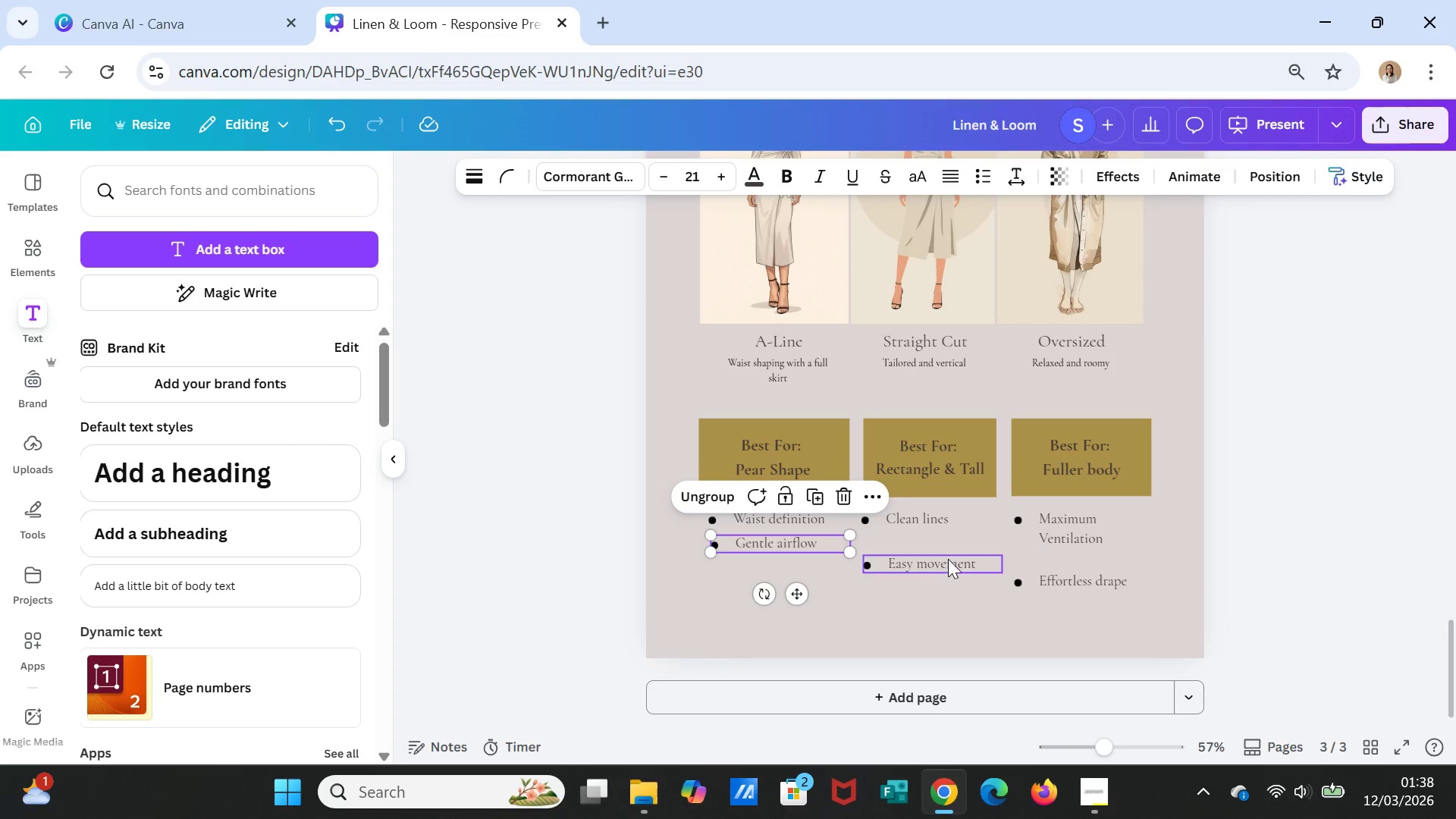 
left_click_drag(start_coordinate=[948, 557], to_coordinate=[947, 535])
 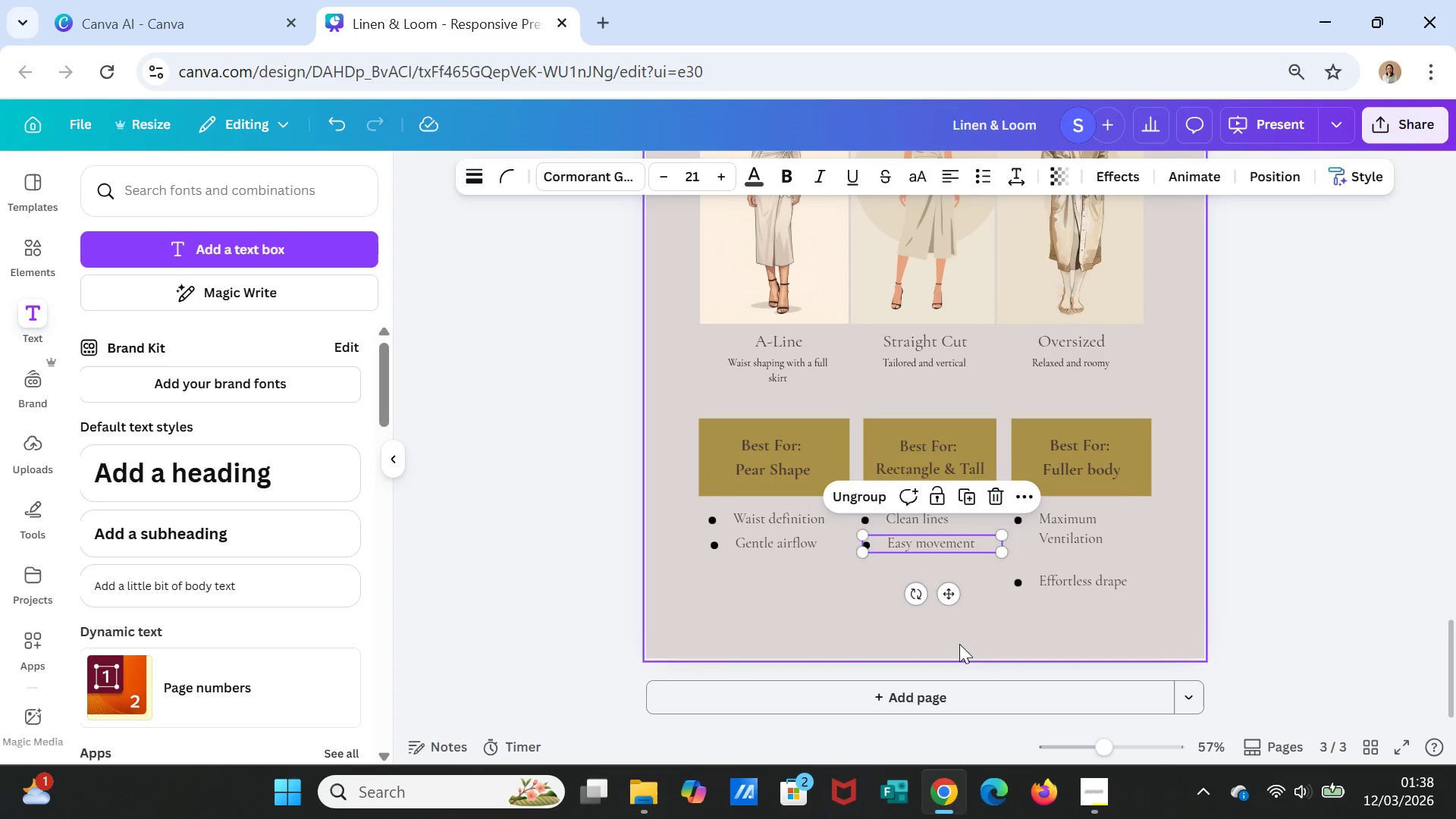 
left_click([959, 644])
 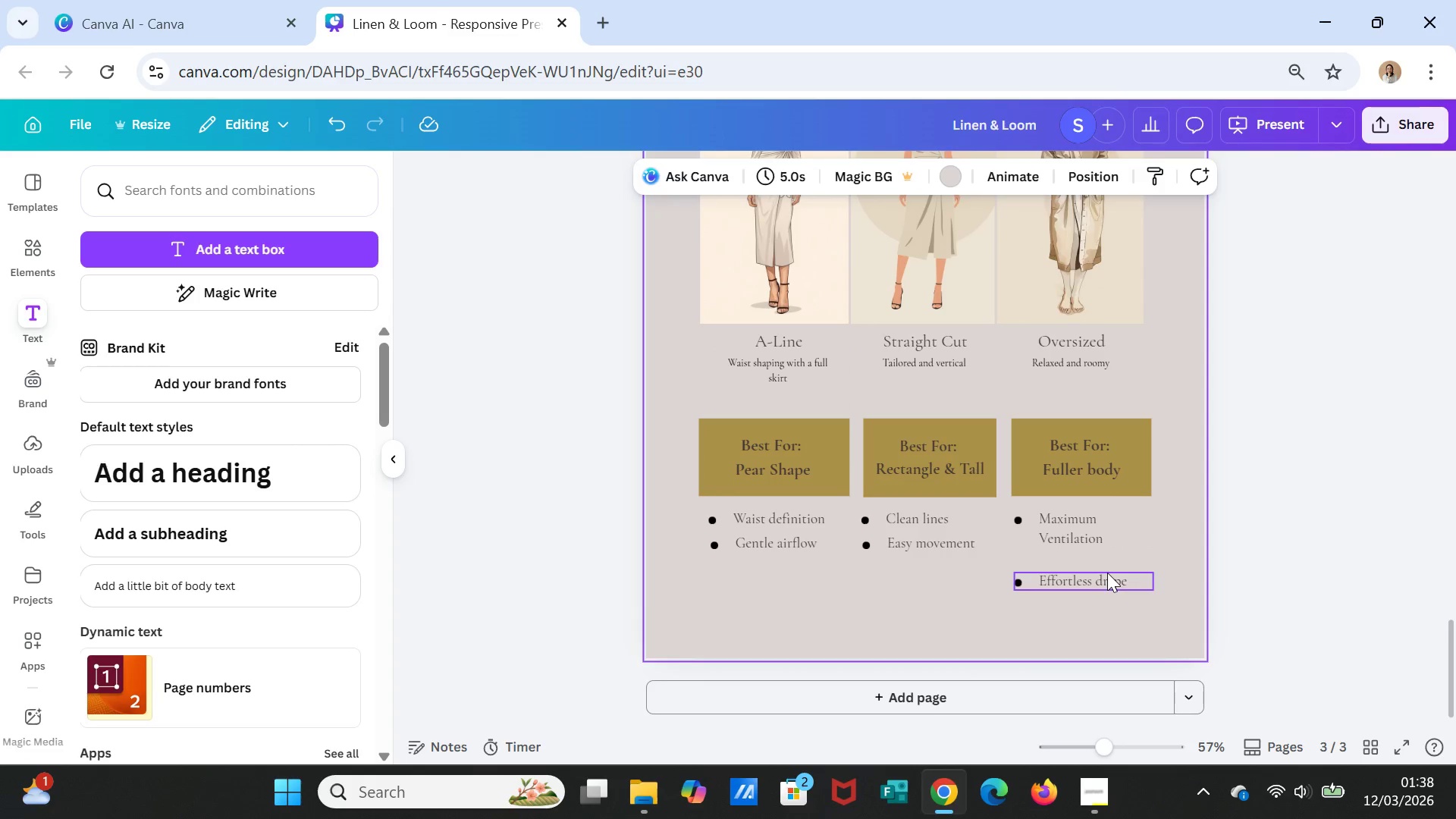 
left_click_drag(start_coordinate=[1108, 573], to_coordinate=[1116, 548])
 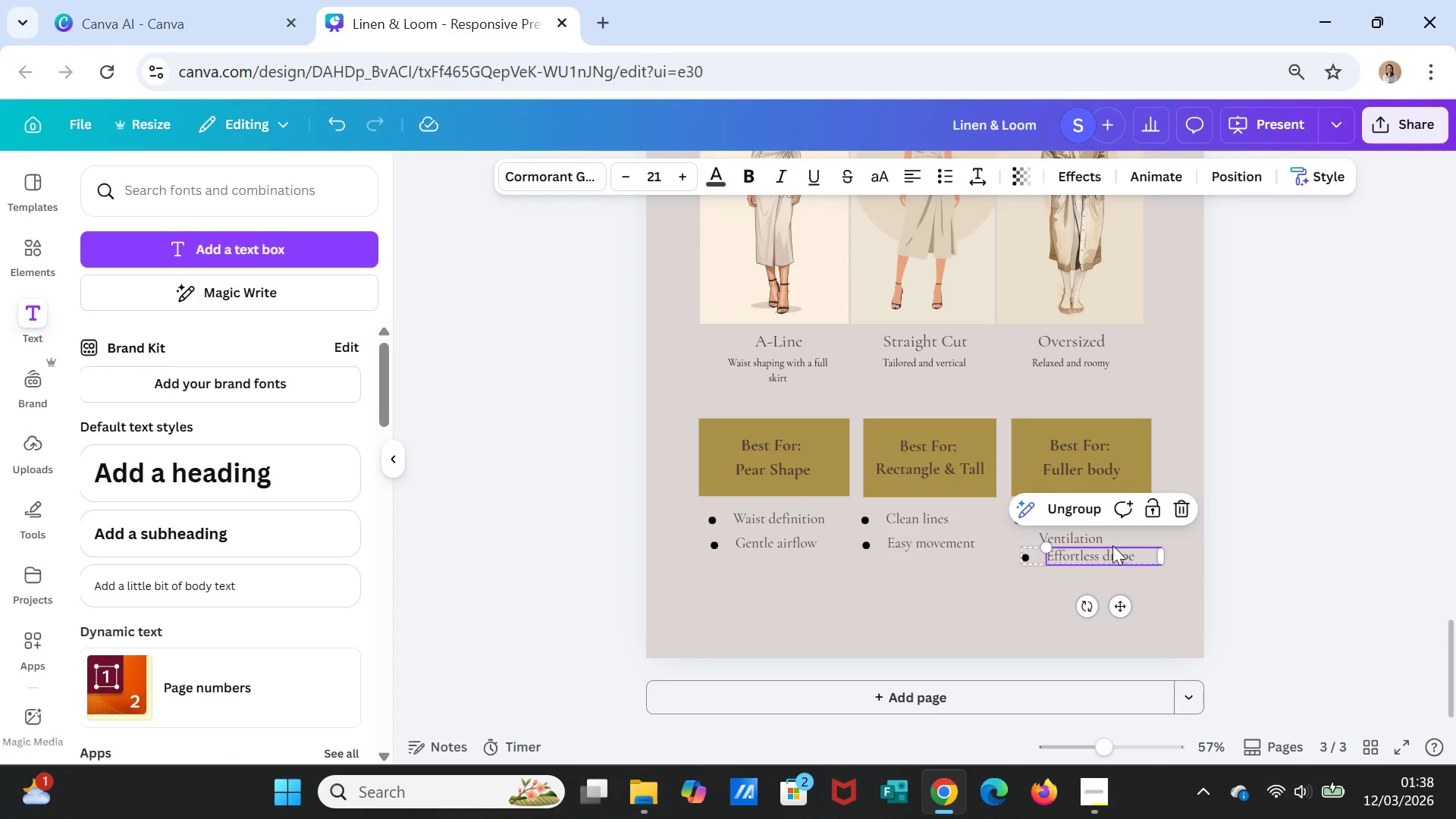 
double_click([1116, 547])
 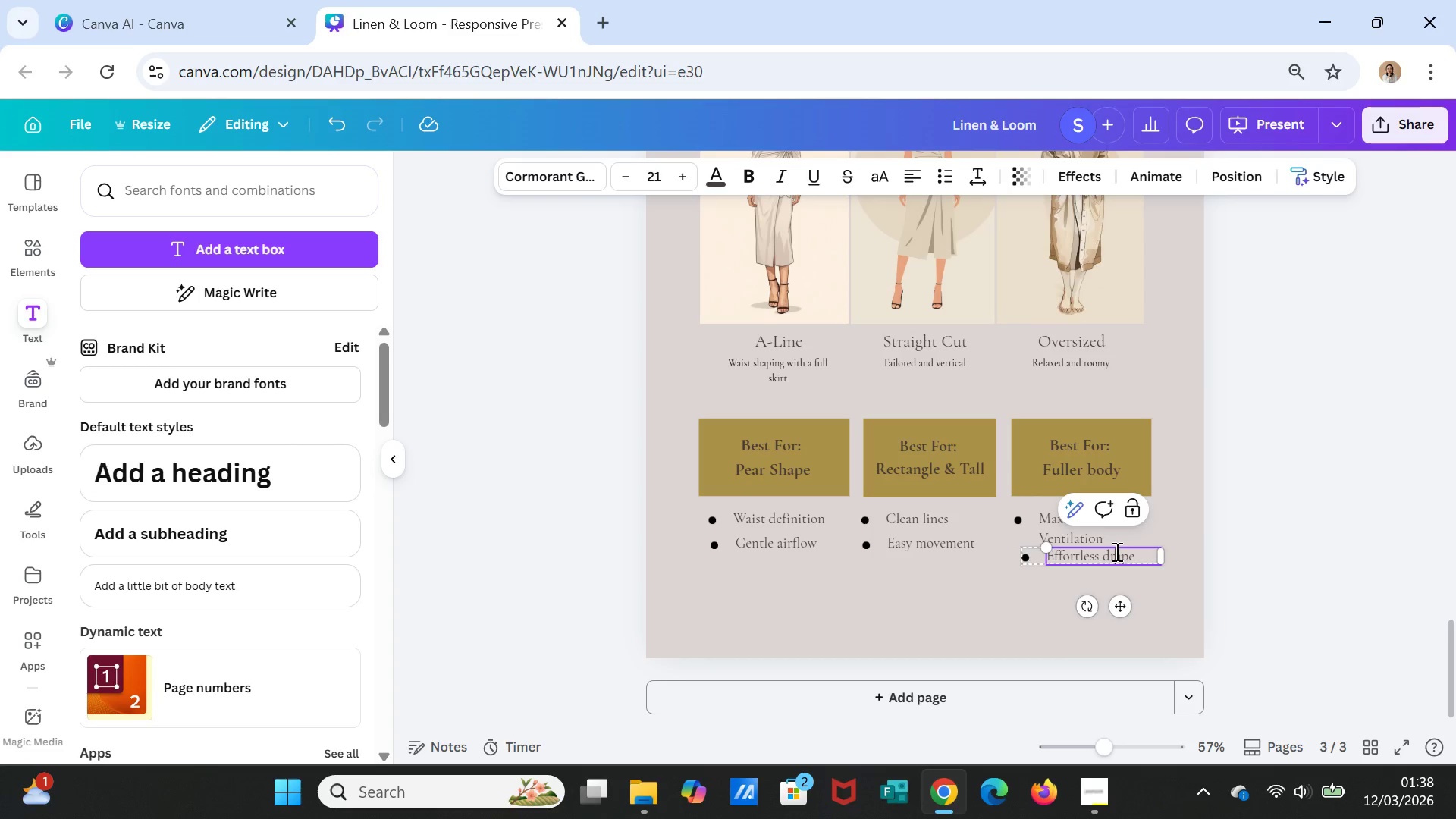 
left_click([1177, 574])
 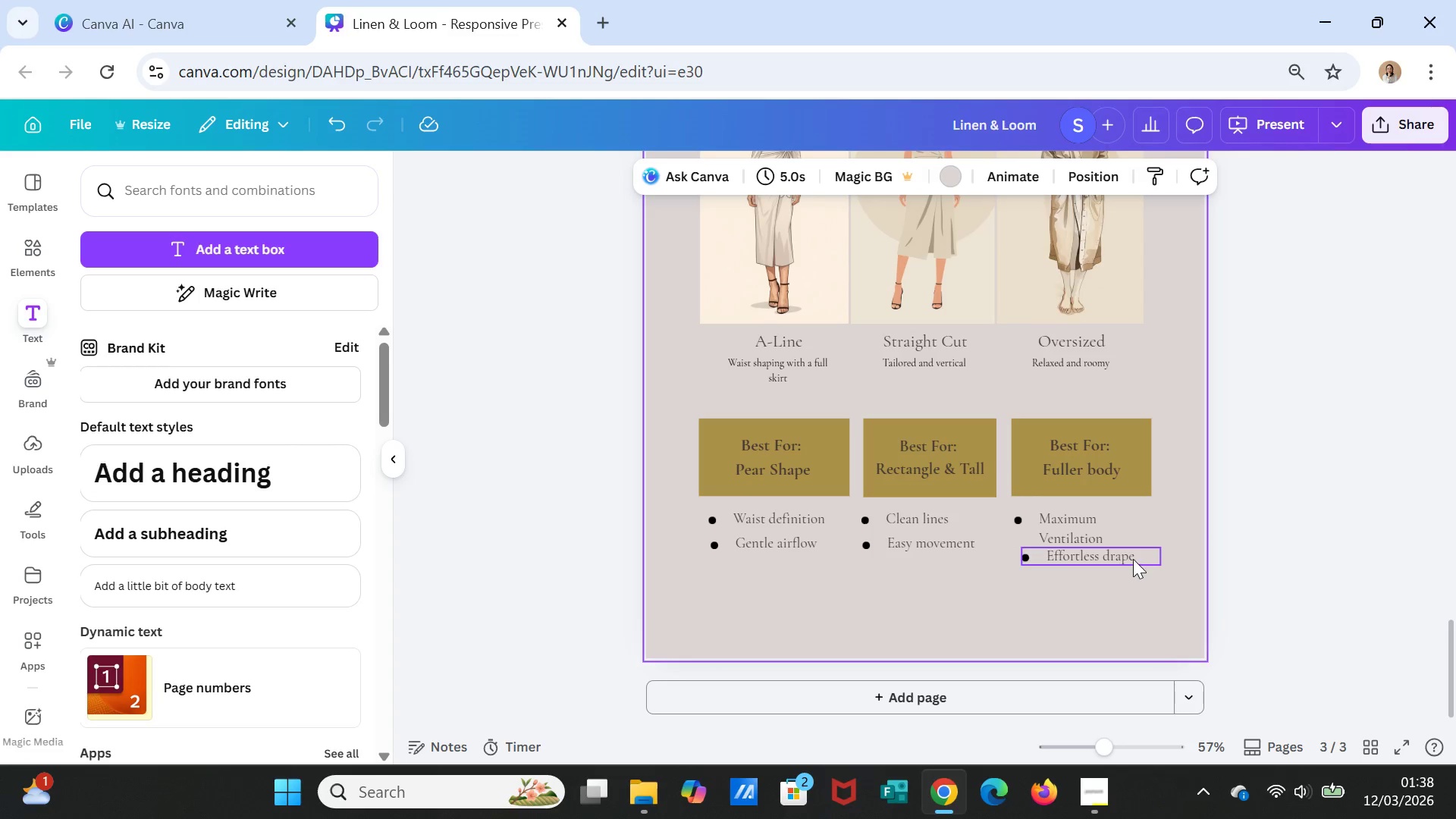 
left_click_drag(start_coordinate=[1133, 558], to_coordinate=[1128, 557])
 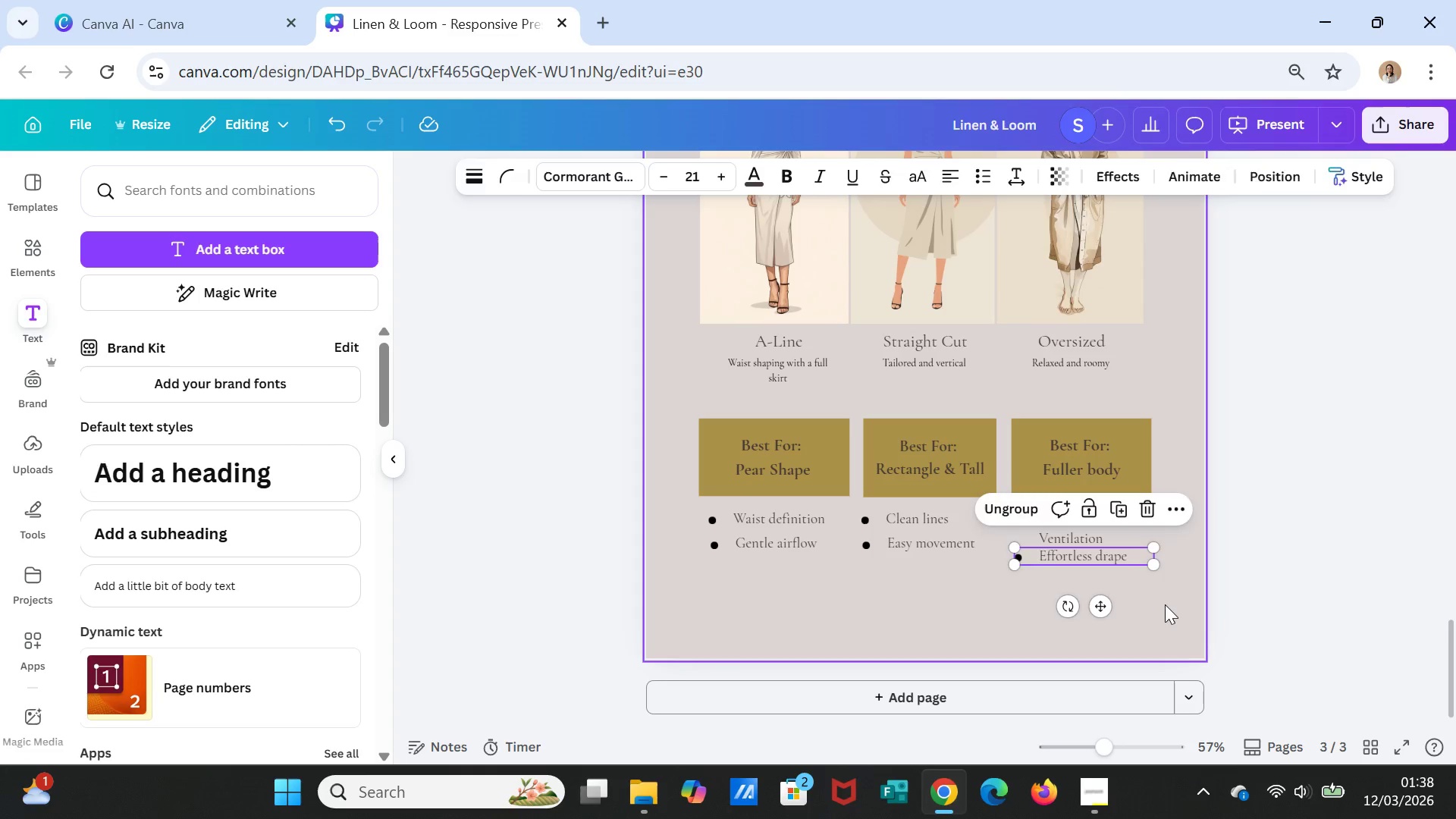 
left_click([1165, 604])
 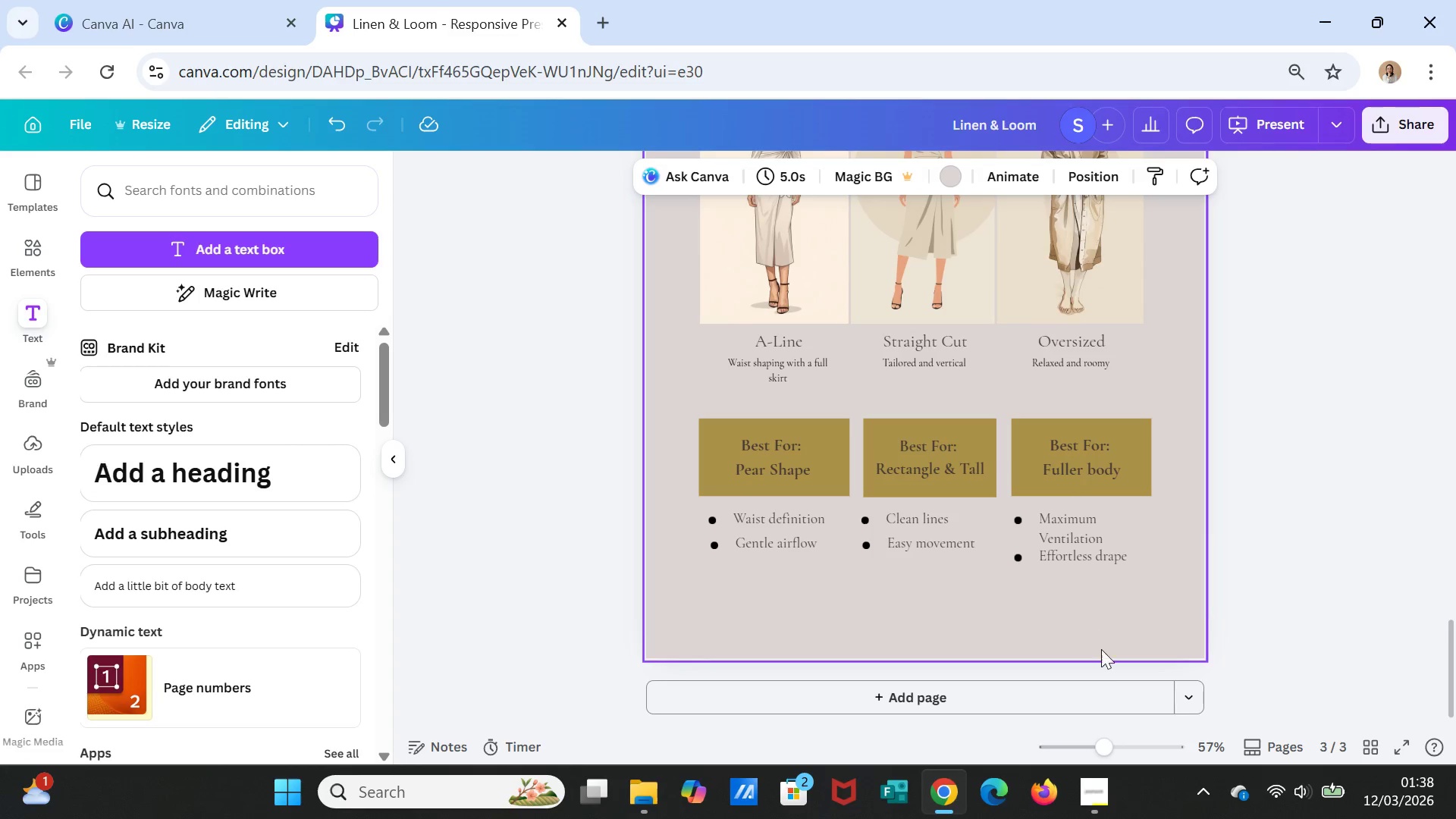 
scroll: coordinate [1108, 667], scroll_direction: up, amount: 1.0
 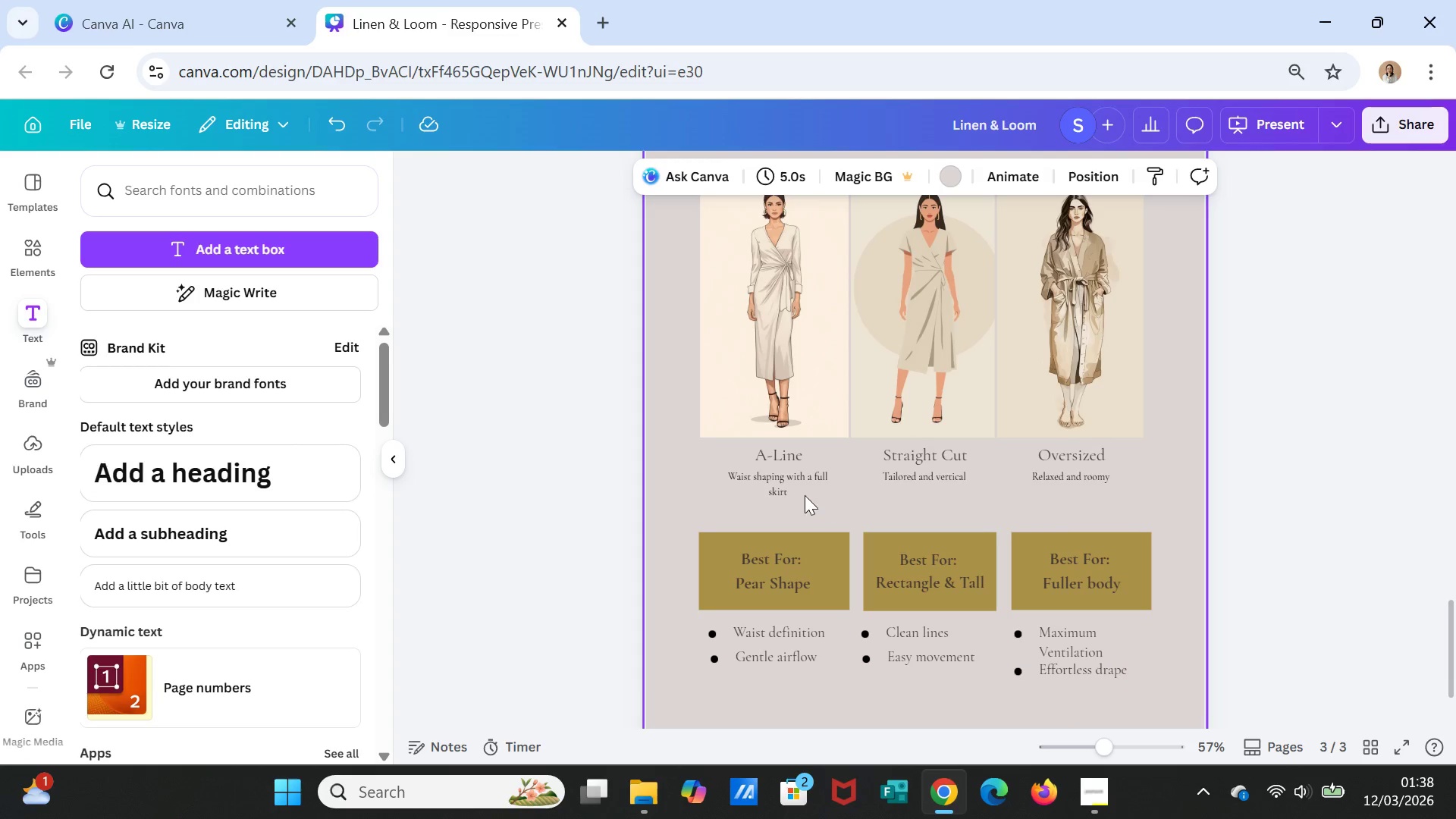 
left_click_drag(start_coordinate=[794, 485], to_coordinate=[794, 499])
 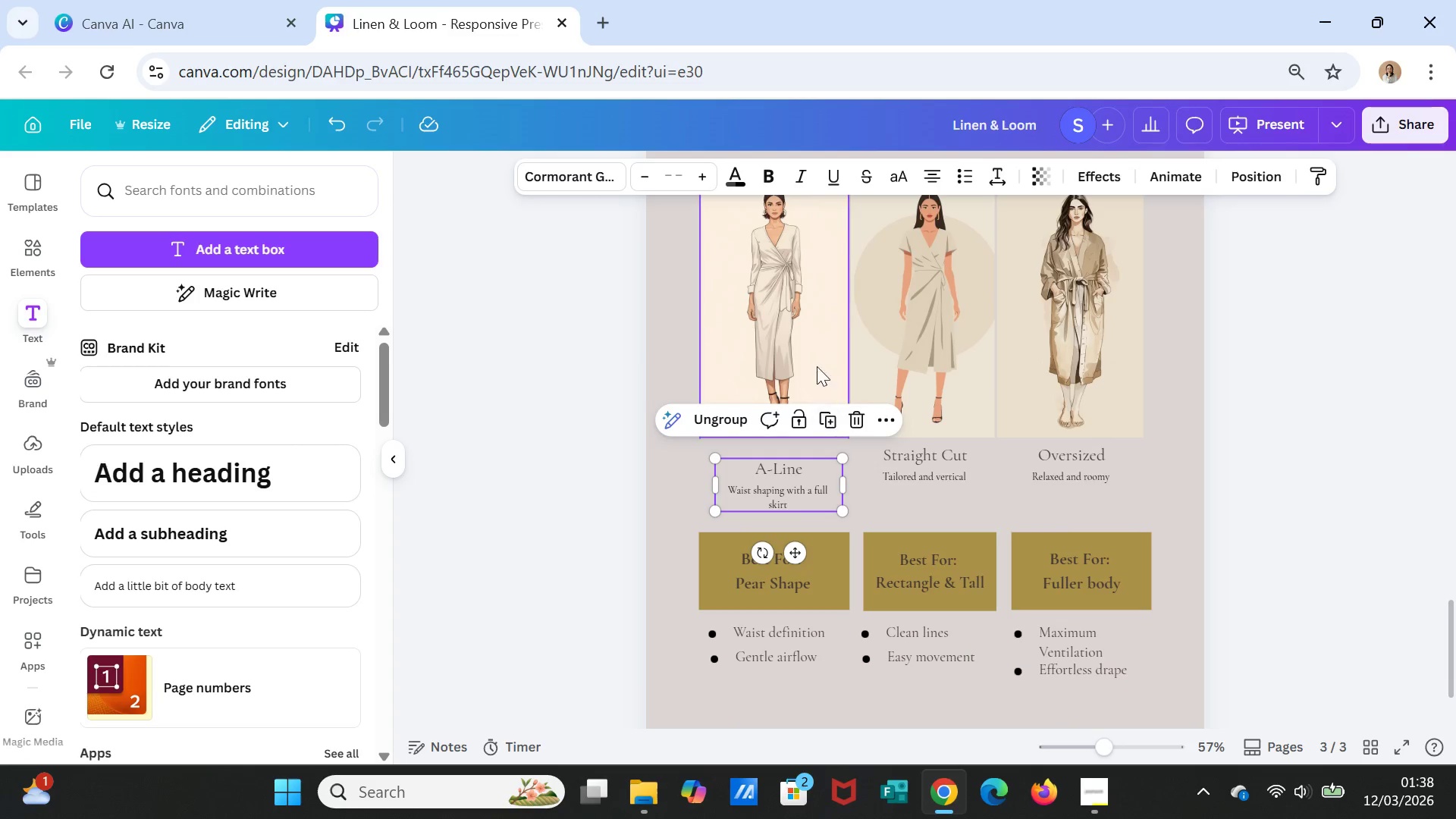 
double_click([817, 366])
 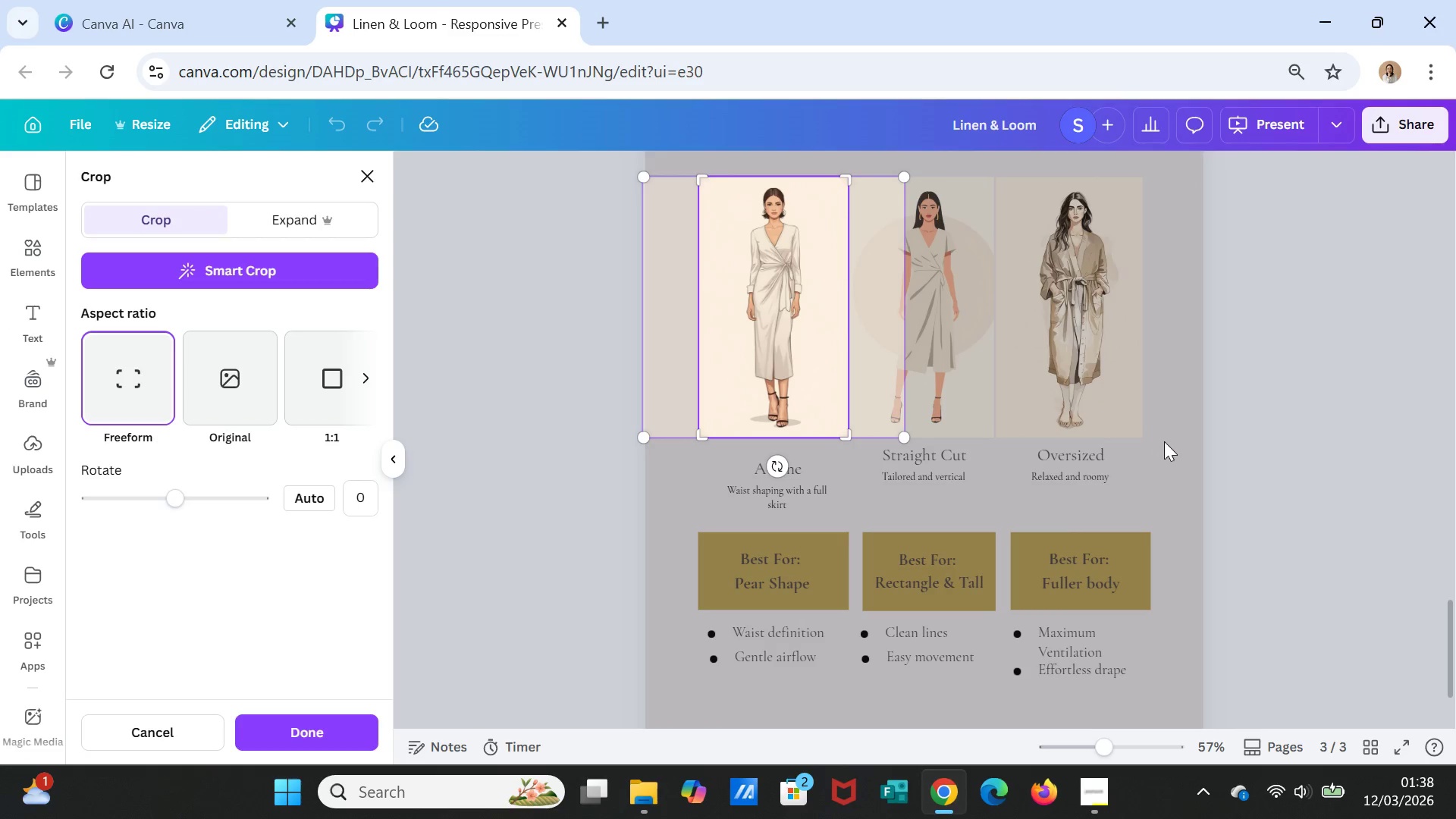 
left_click([1254, 452])
 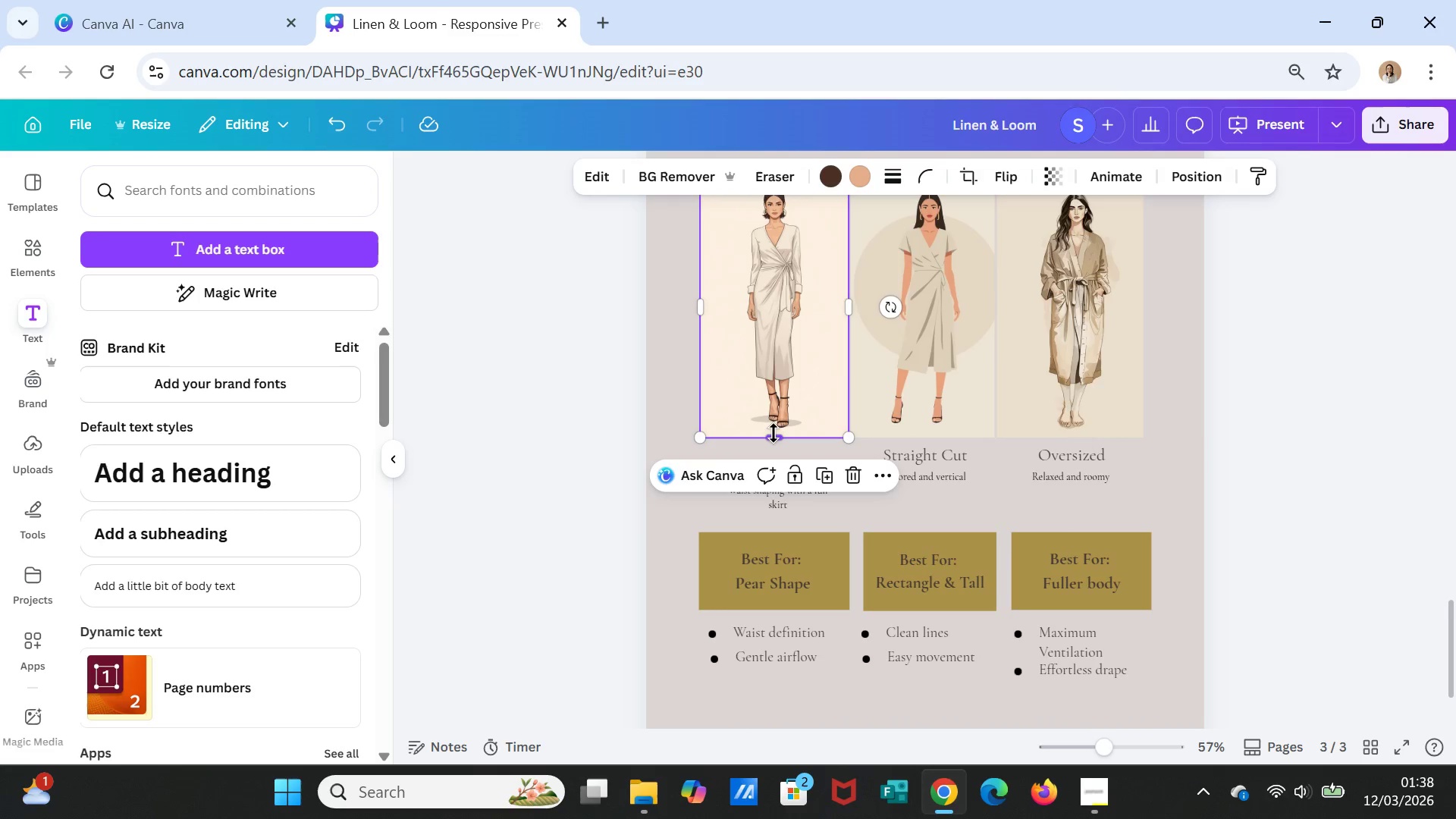 
left_click_drag(start_coordinate=[774, 433], to_coordinate=[773, 446])
 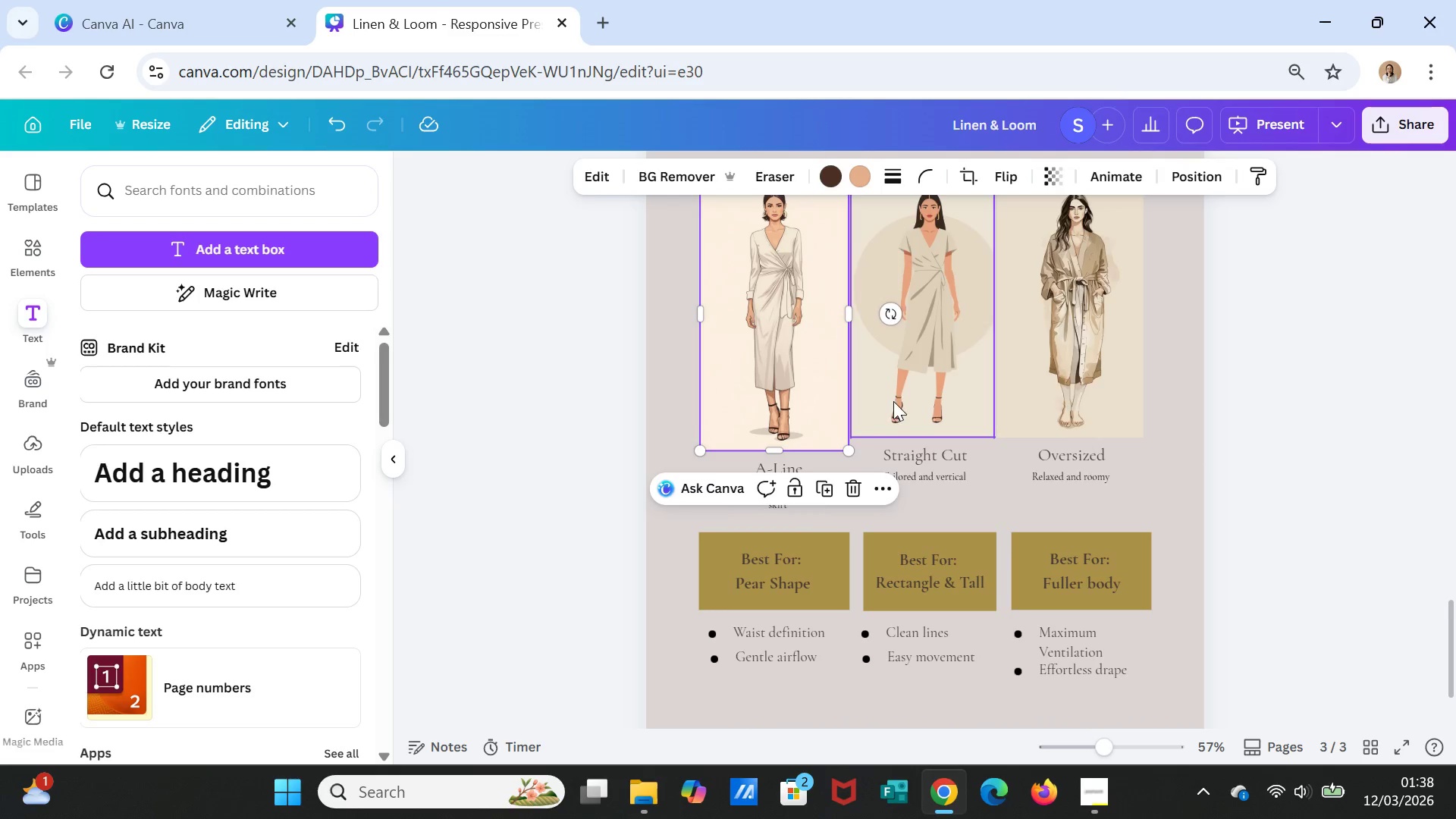 
left_click([893, 401])
 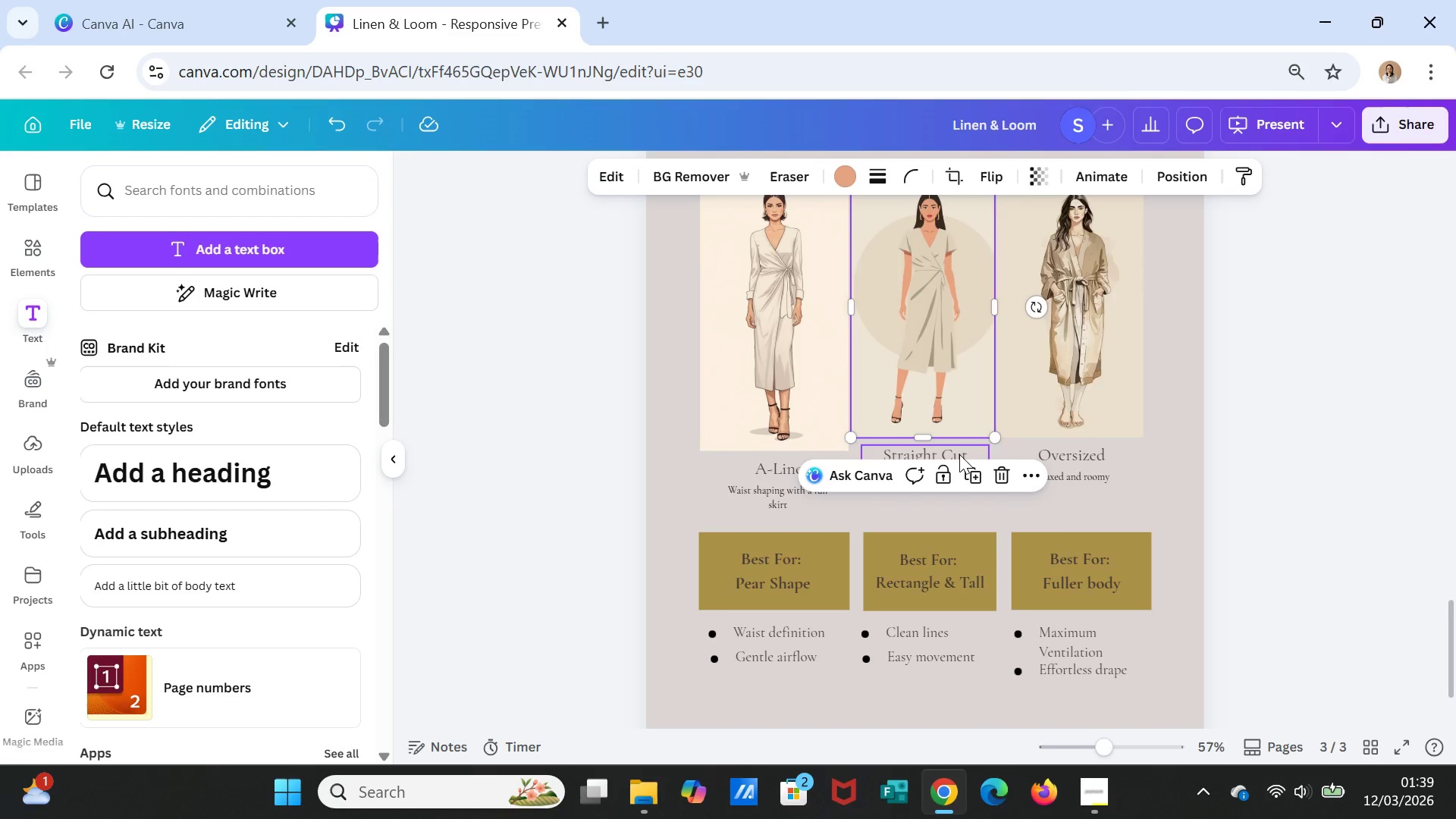 
left_click_drag(start_coordinate=[959, 453], to_coordinate=[961, 468])
 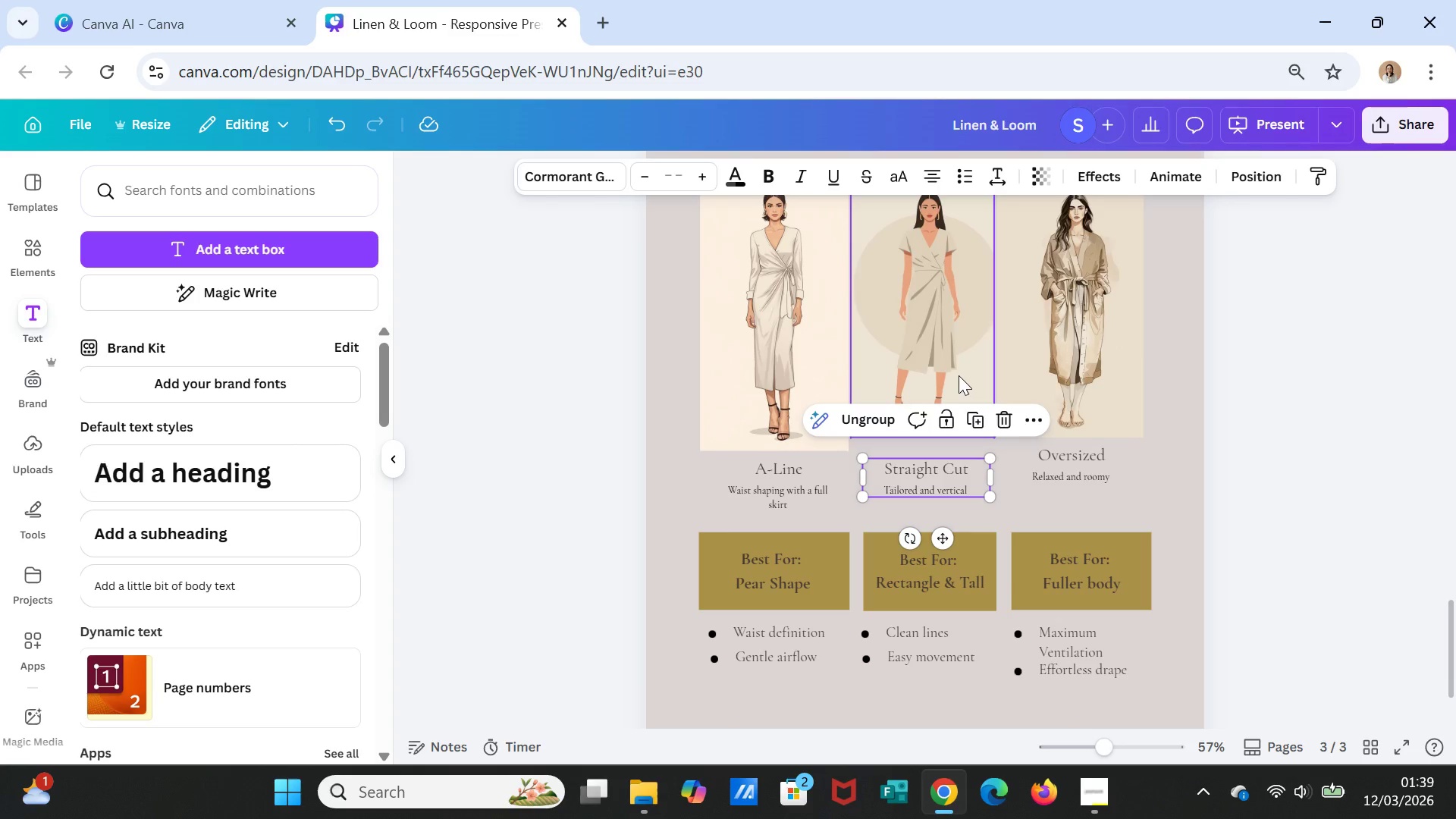 
left_click([959, 375])
 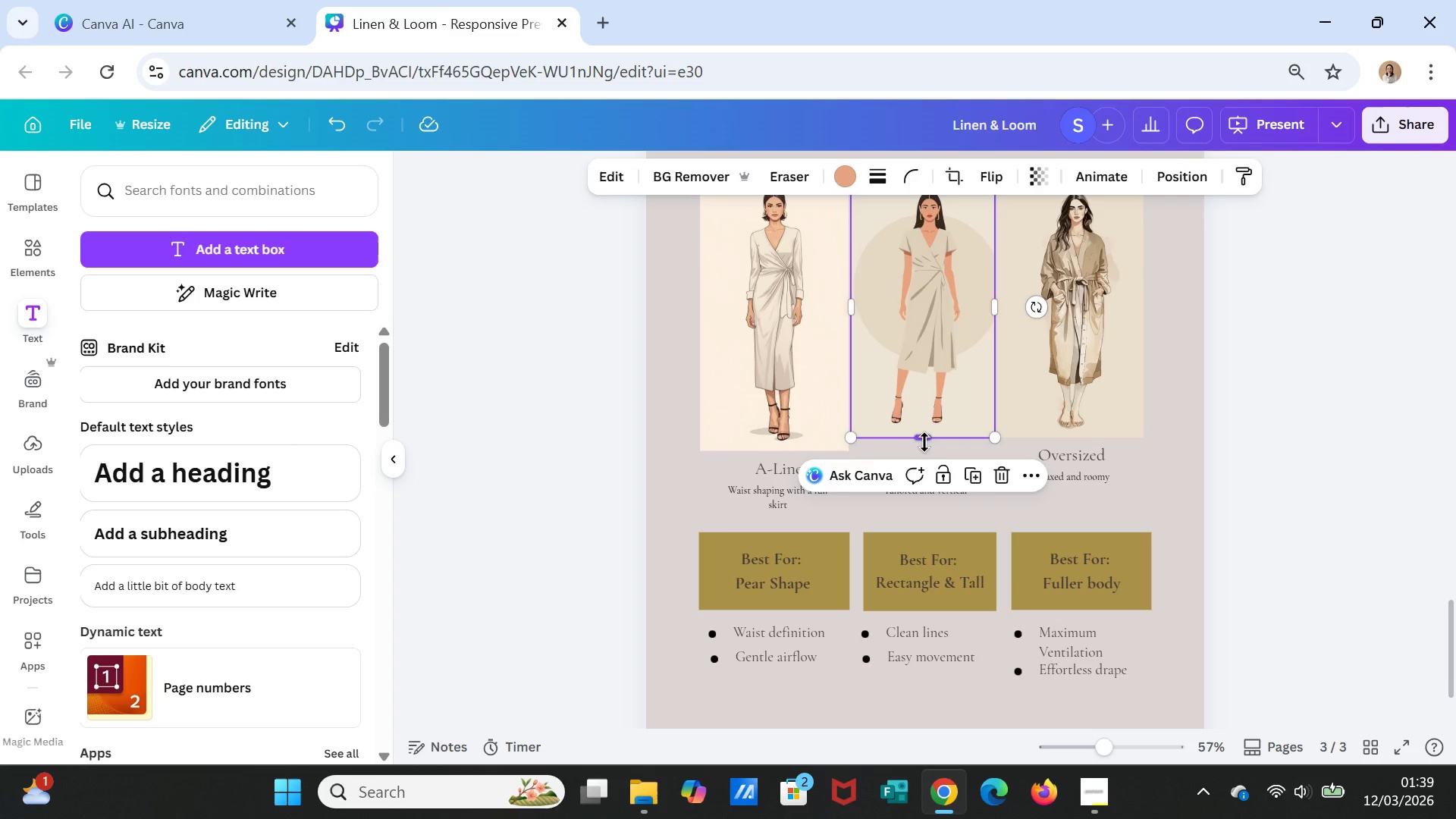 
left_click_drag(start_coordinate=[924, 442], to_coordinate=[924, 457])
 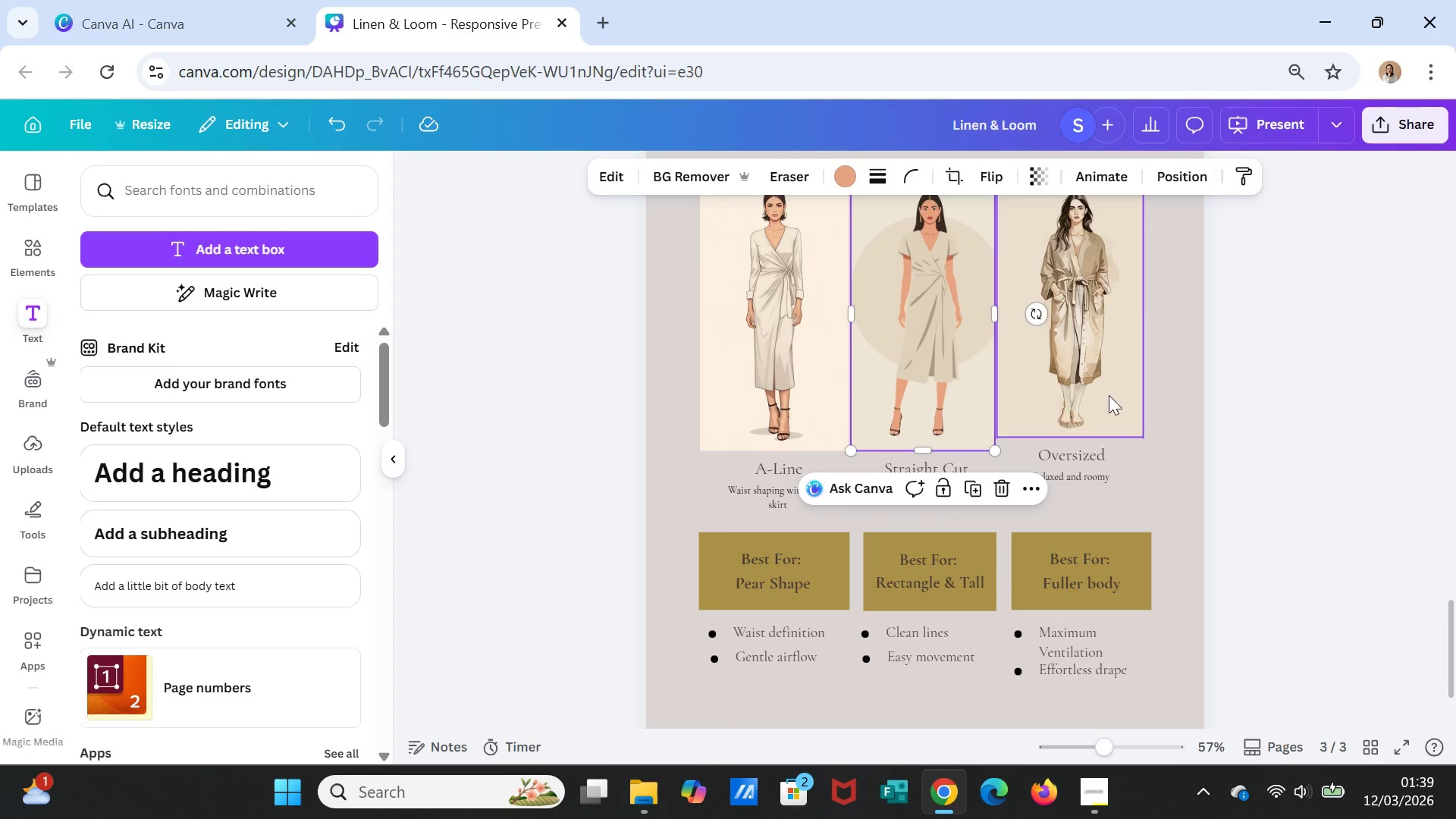 
double_click([1109, 395])
 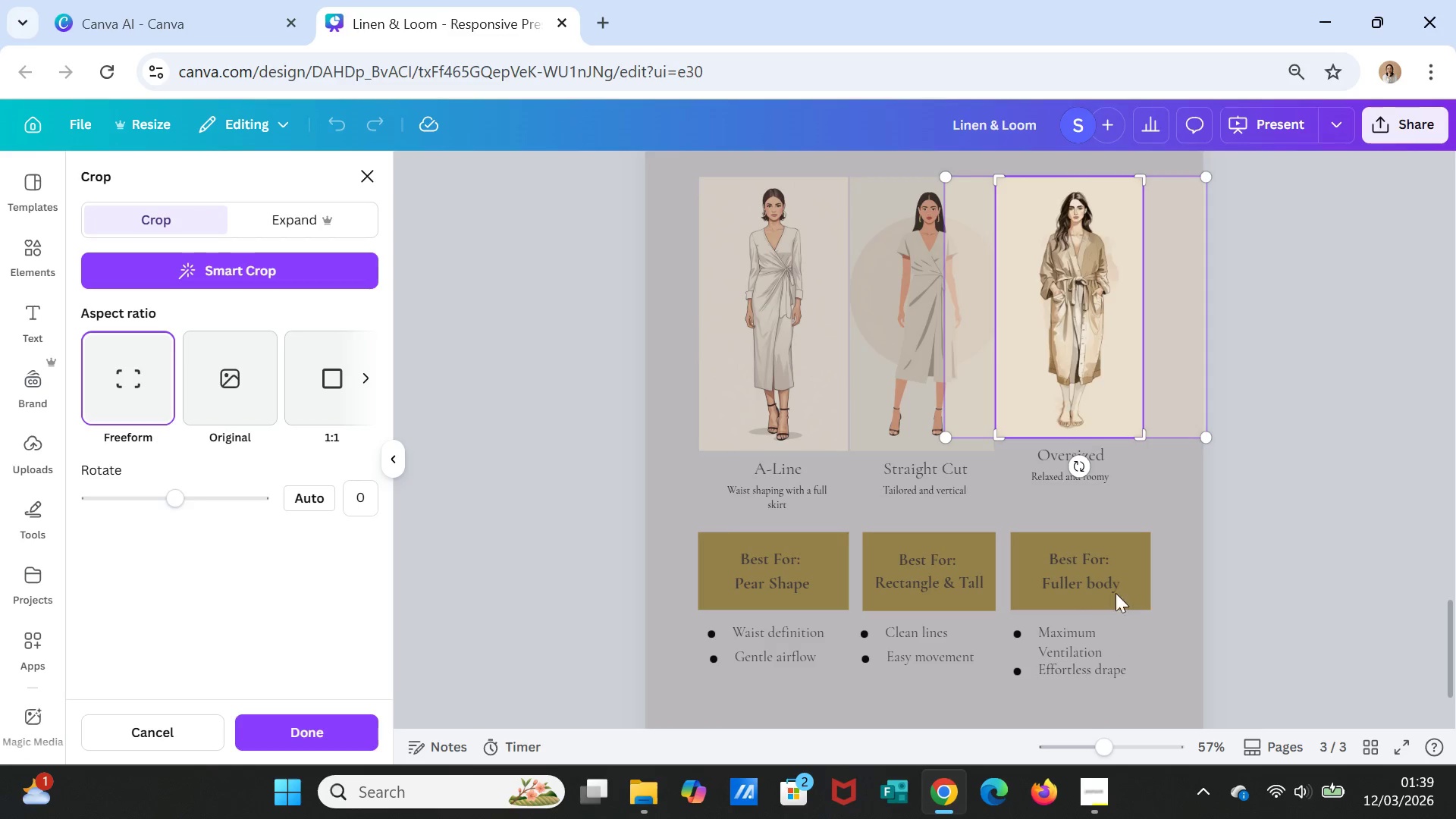 
left_click([1260, 487])
 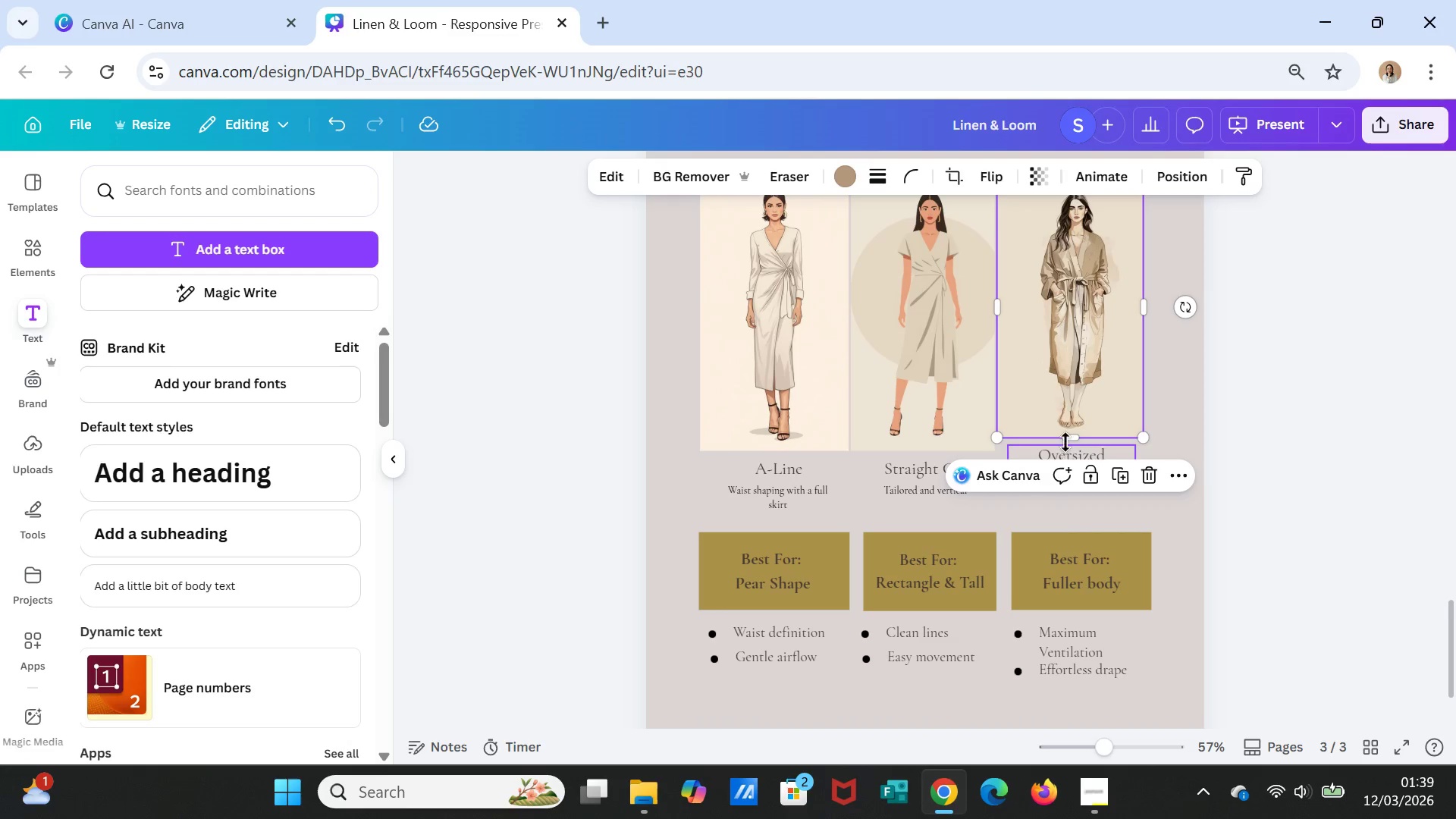 
left_click_drag(start_coordinate=[1068, 439], to_coordinate=[1071, 452])
 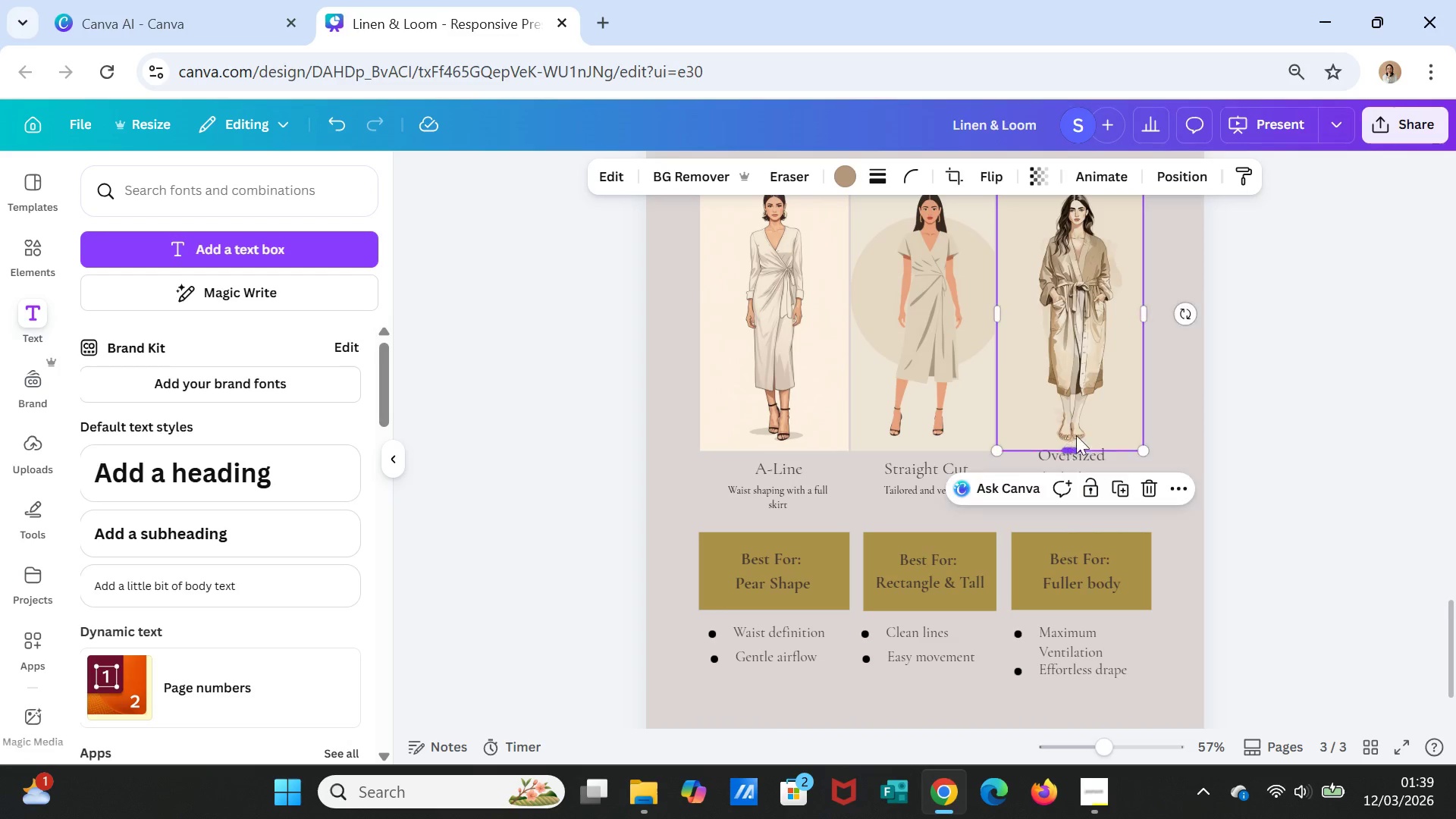 
left_click([1071, 452])
 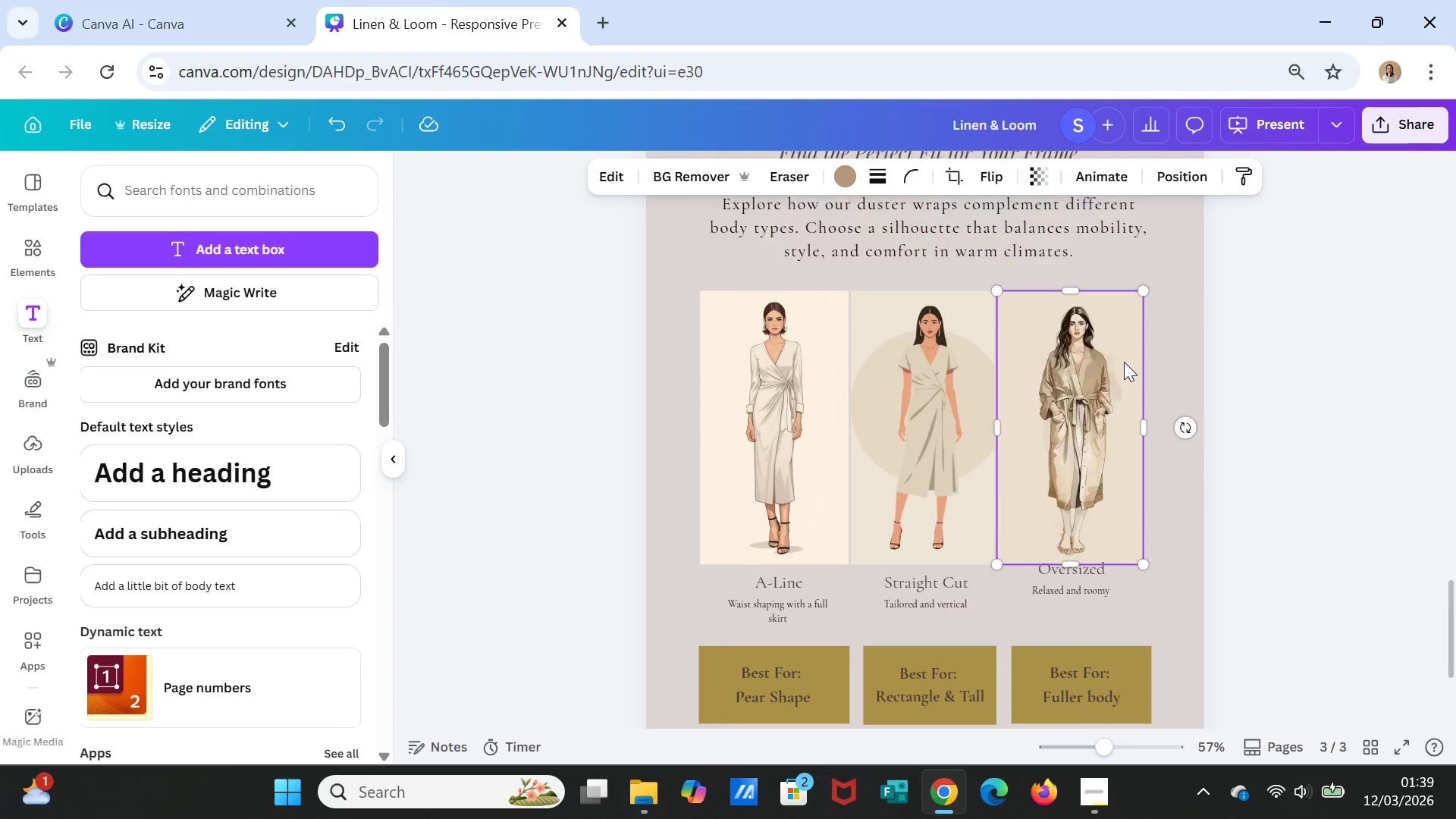 
scroll: coordinate [1124, 362], scroll_direction: up, amount: 1.0
 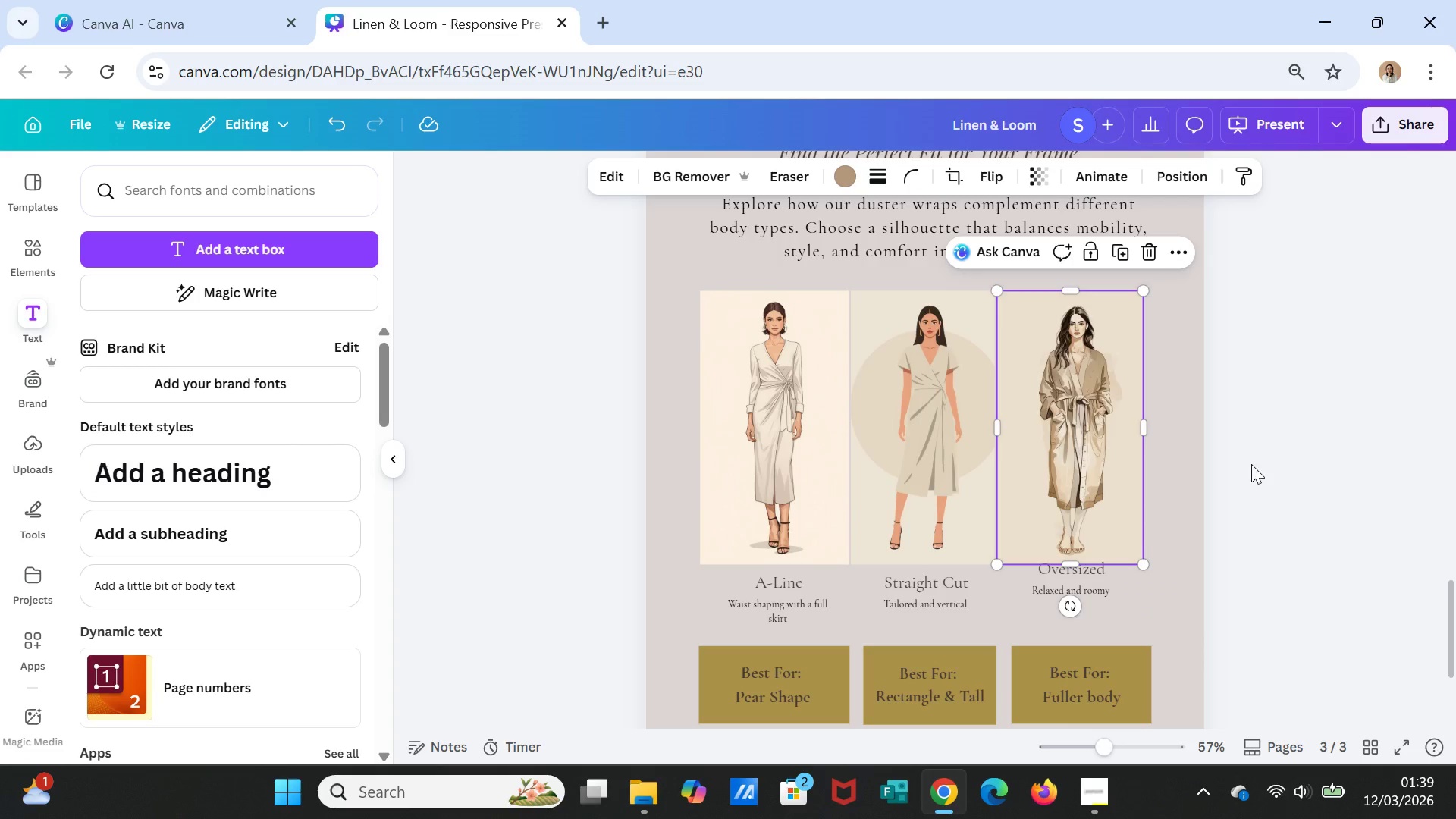 
left_click([1288, 497])
 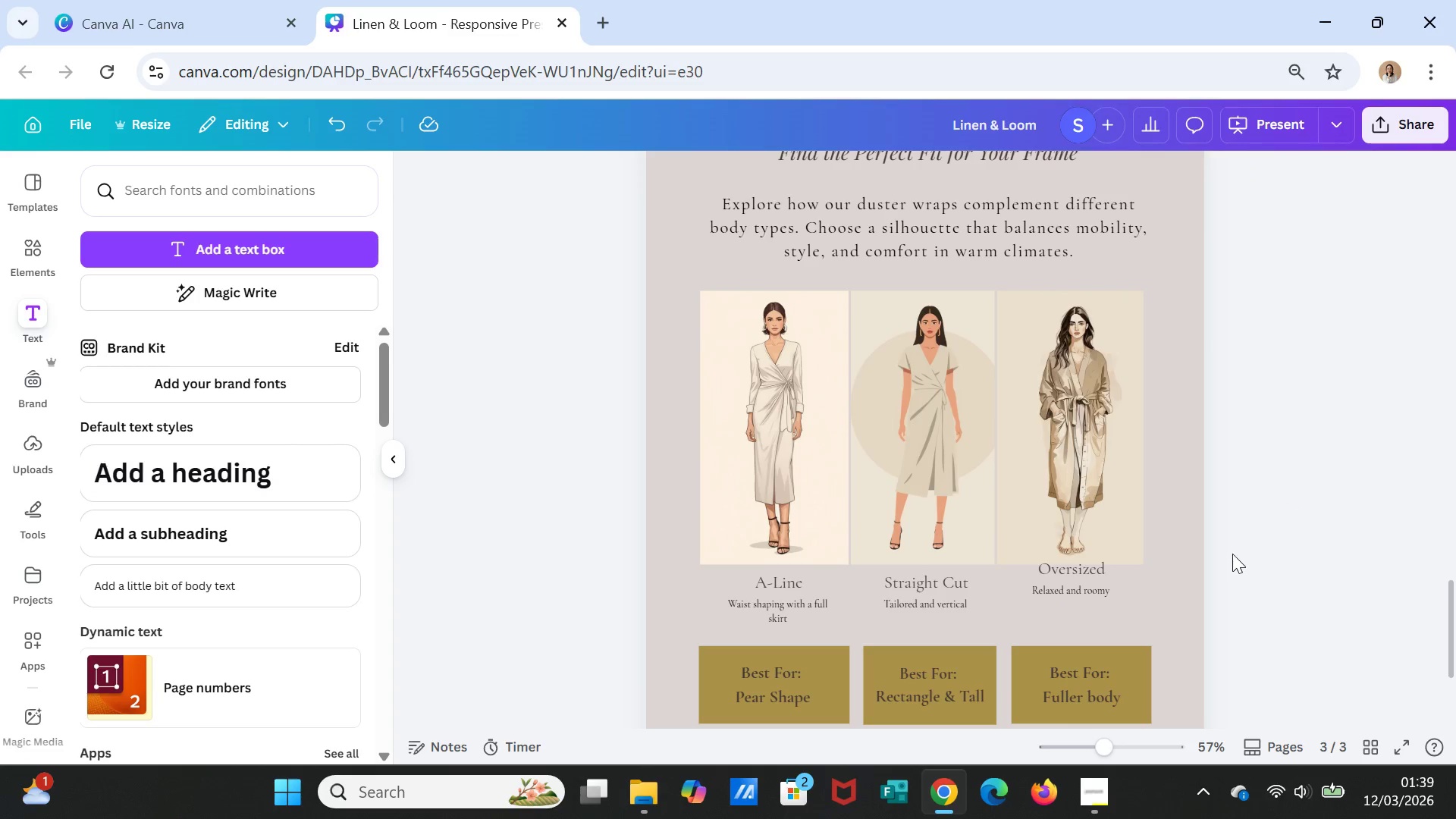 
scroll: coordinate [1233, 566], scroll_direction: down, amount: 2.0
 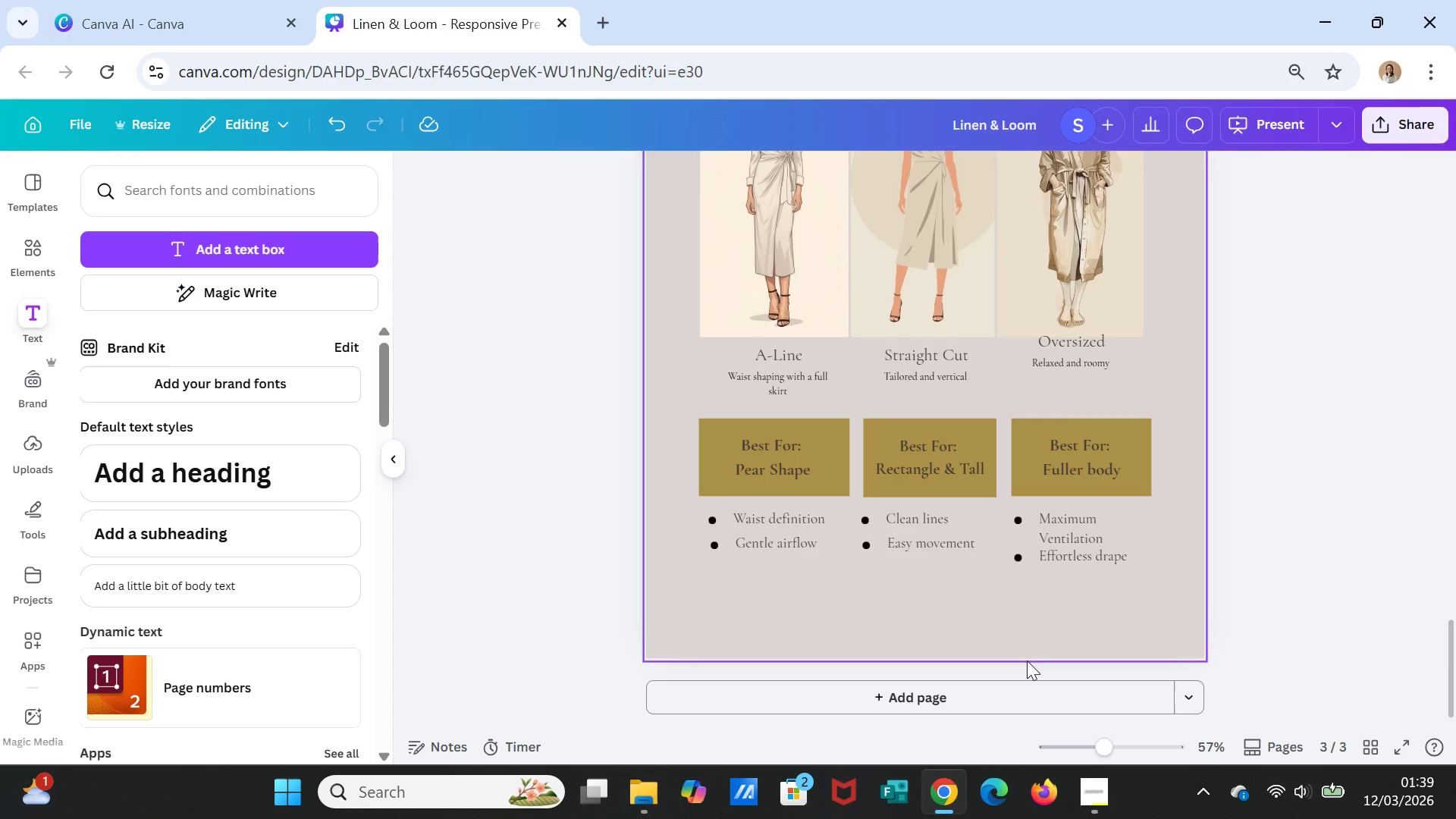 
scroll: coordinate [1255, 525], scroll_direction: up, amount: 3.0
 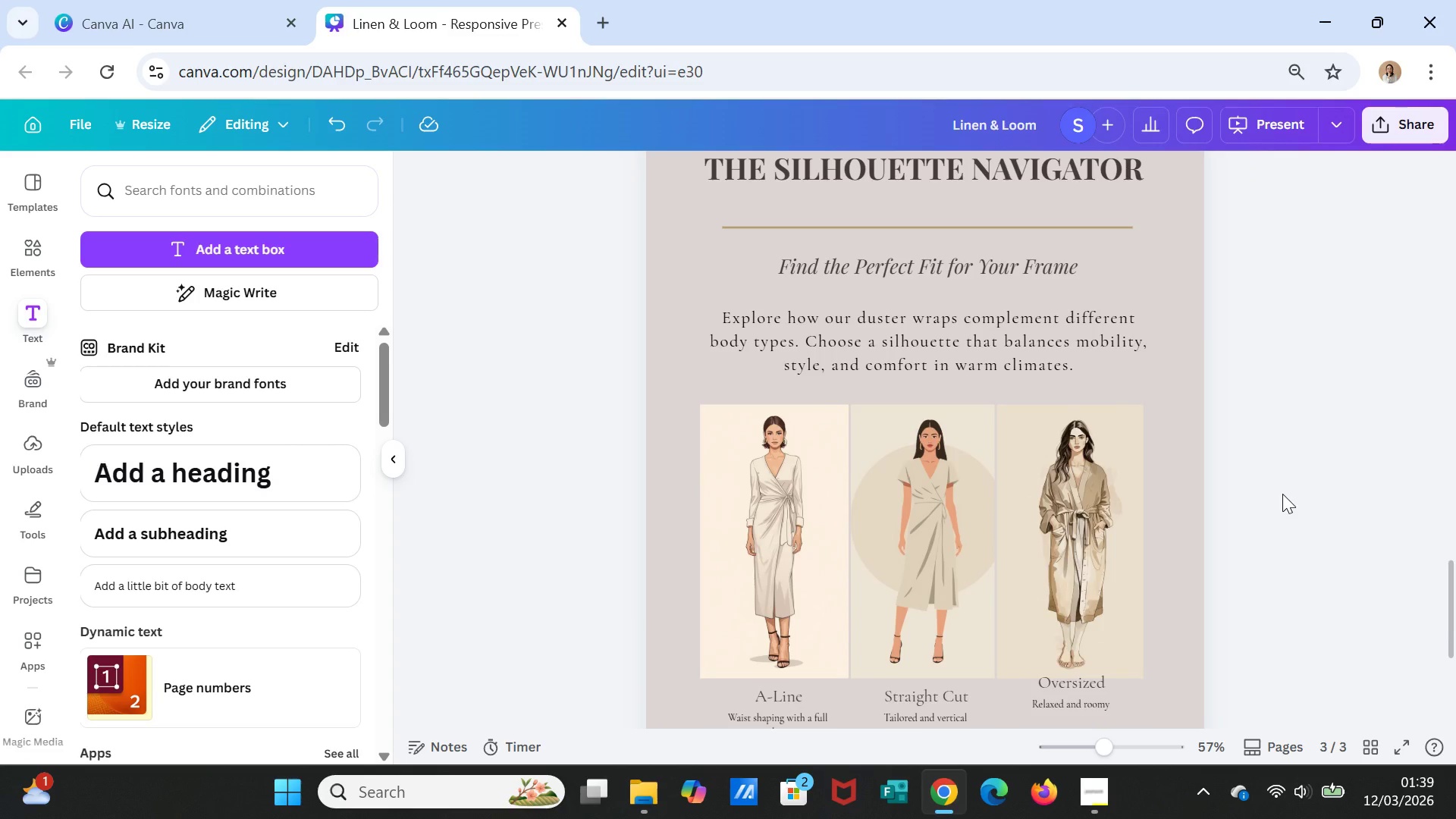 
wait(6.08)
 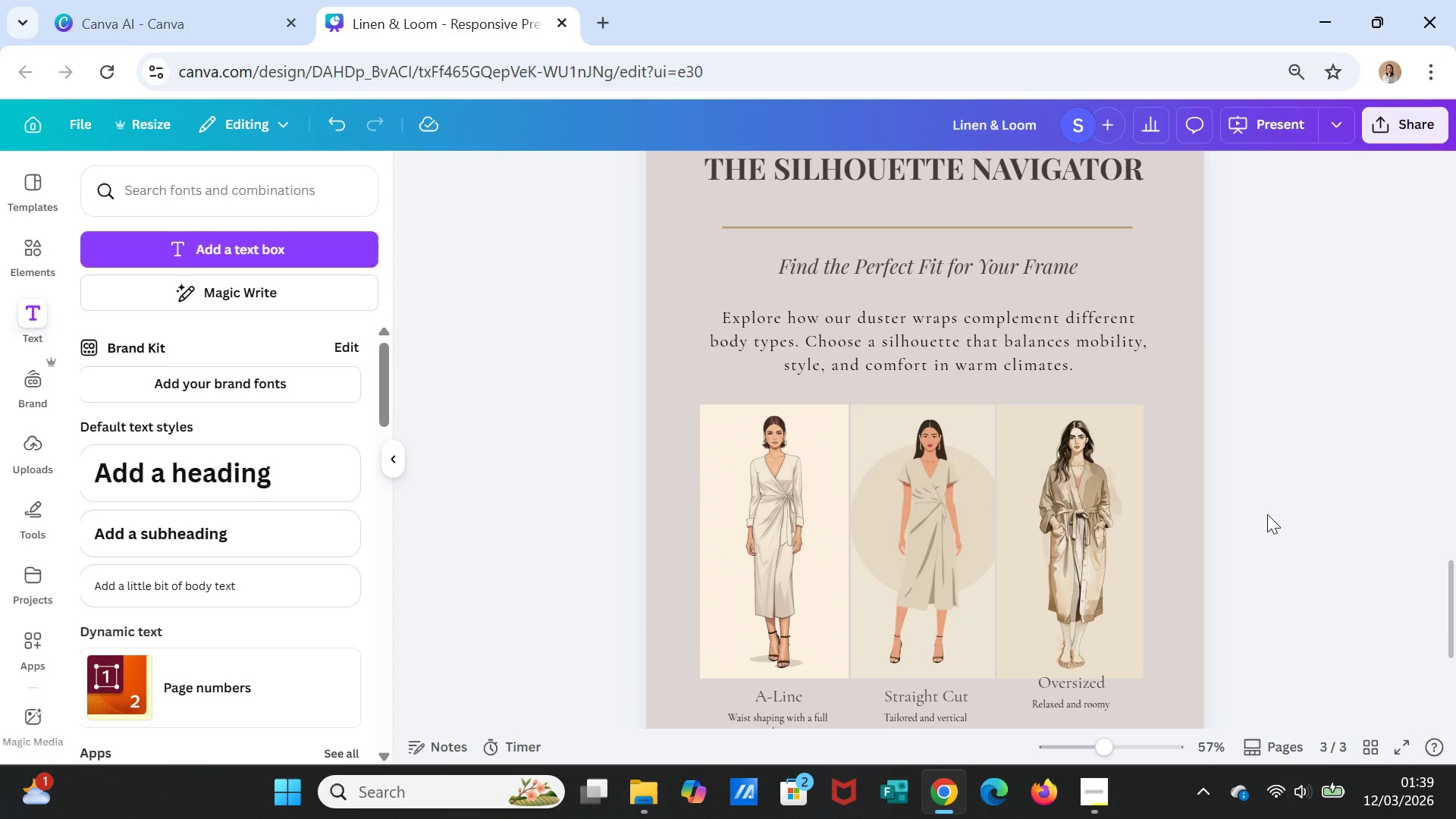 
scroll: coordinate [1214, 378], scroll_direction: up, amount: 2.0
 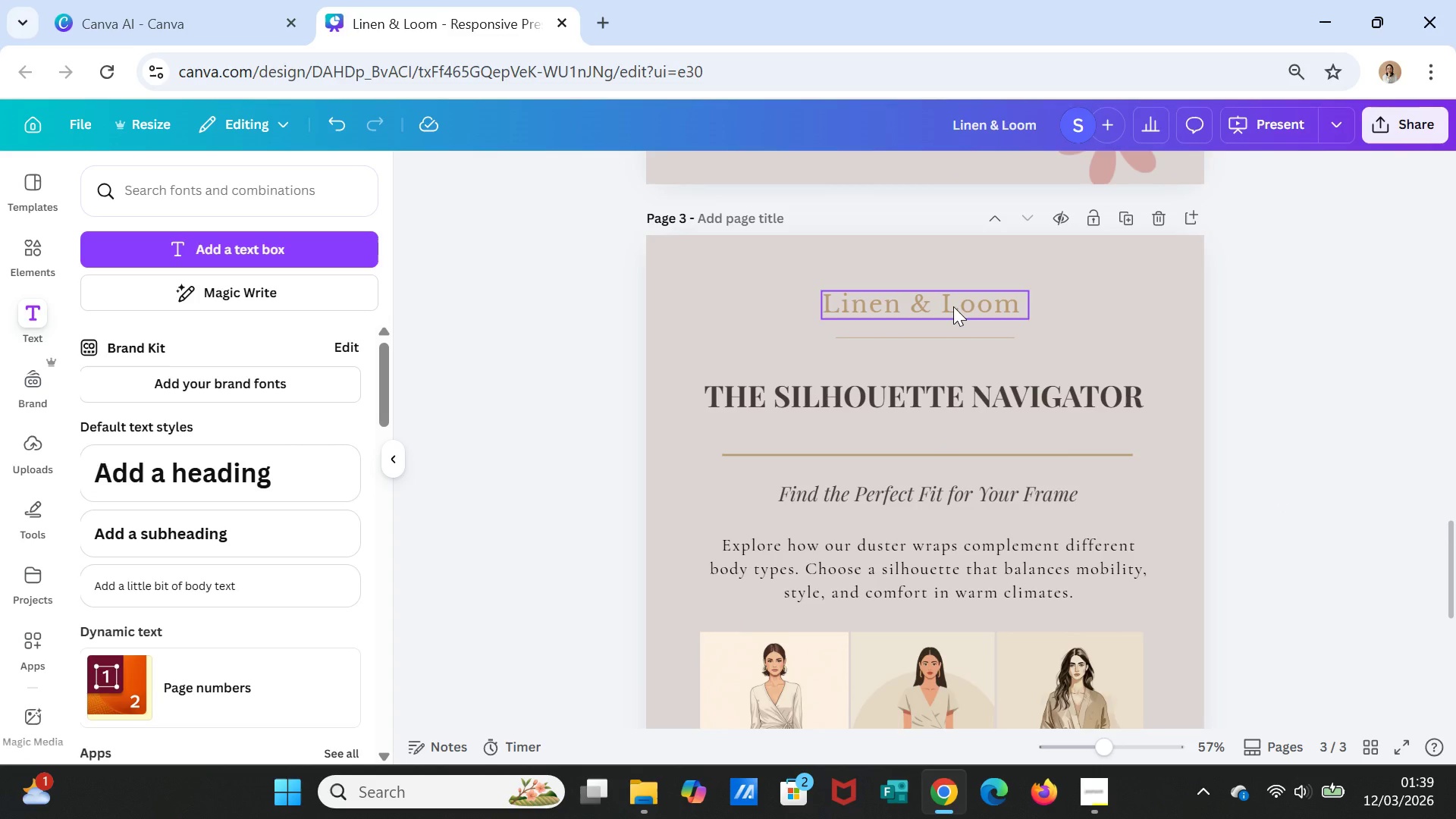 
left_click([953, 306])
 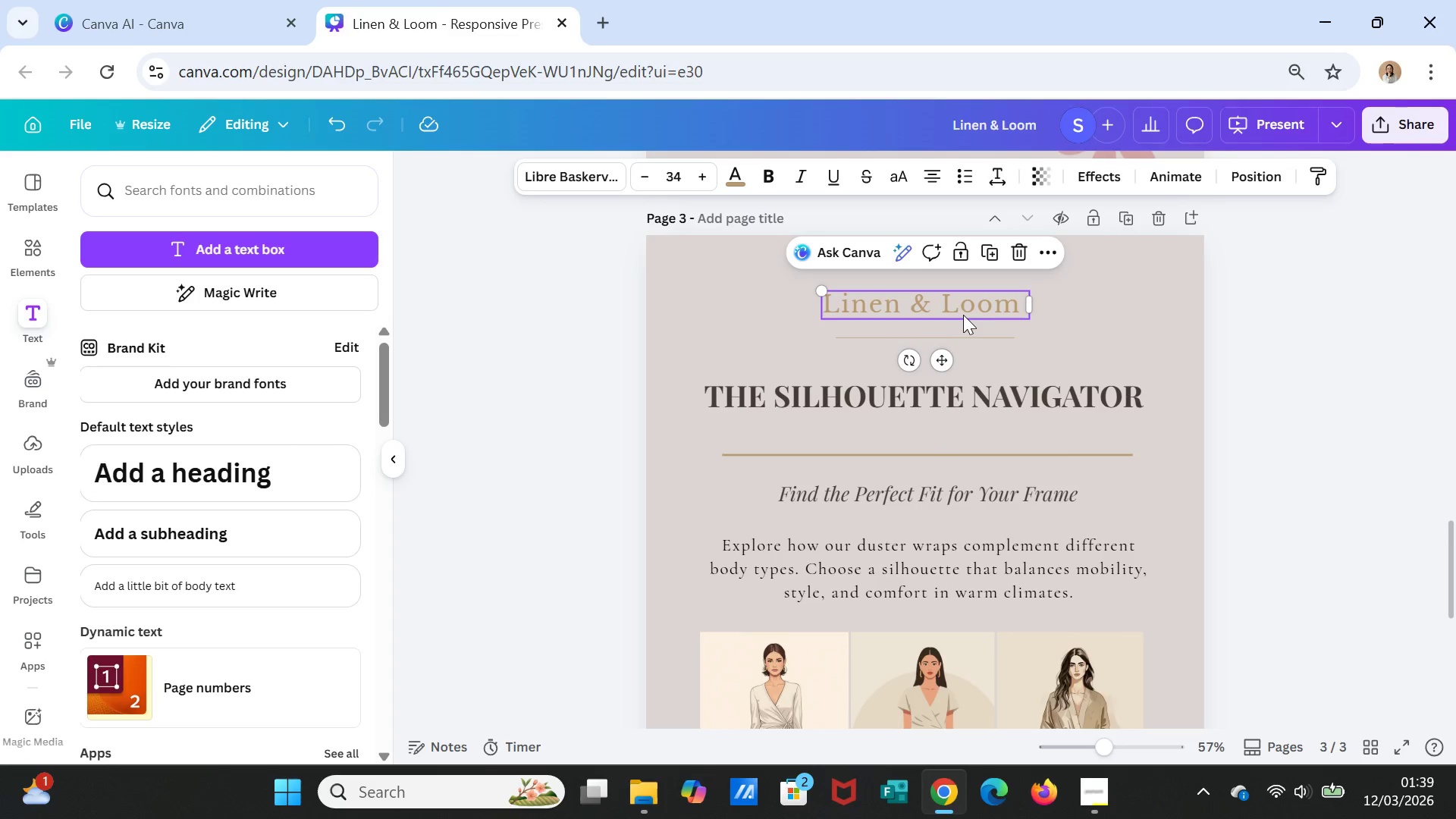 
key(Control+C)
 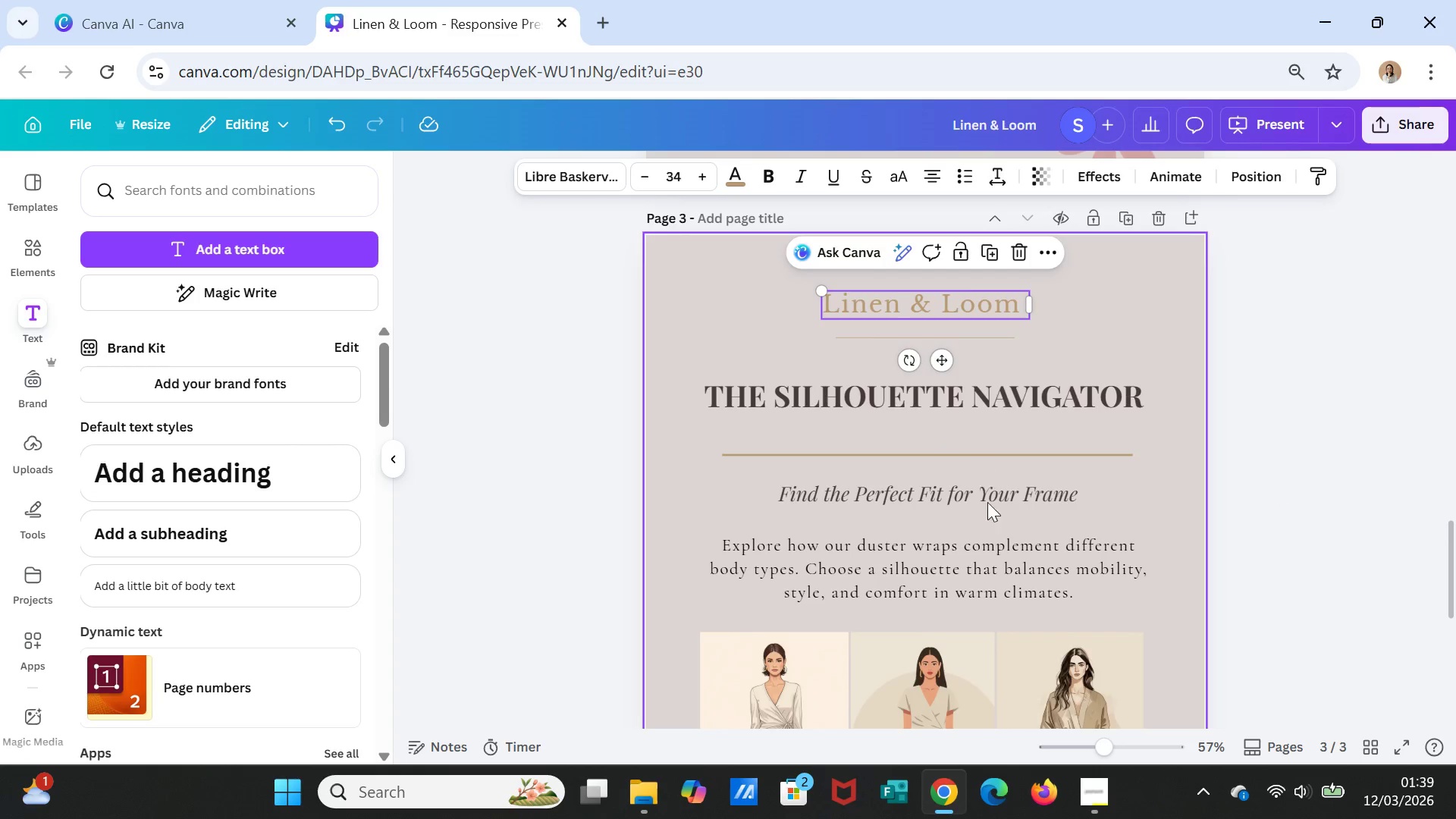 
scroll: coordinate [999, 540], scroll_direction: down, amount: 8.0
 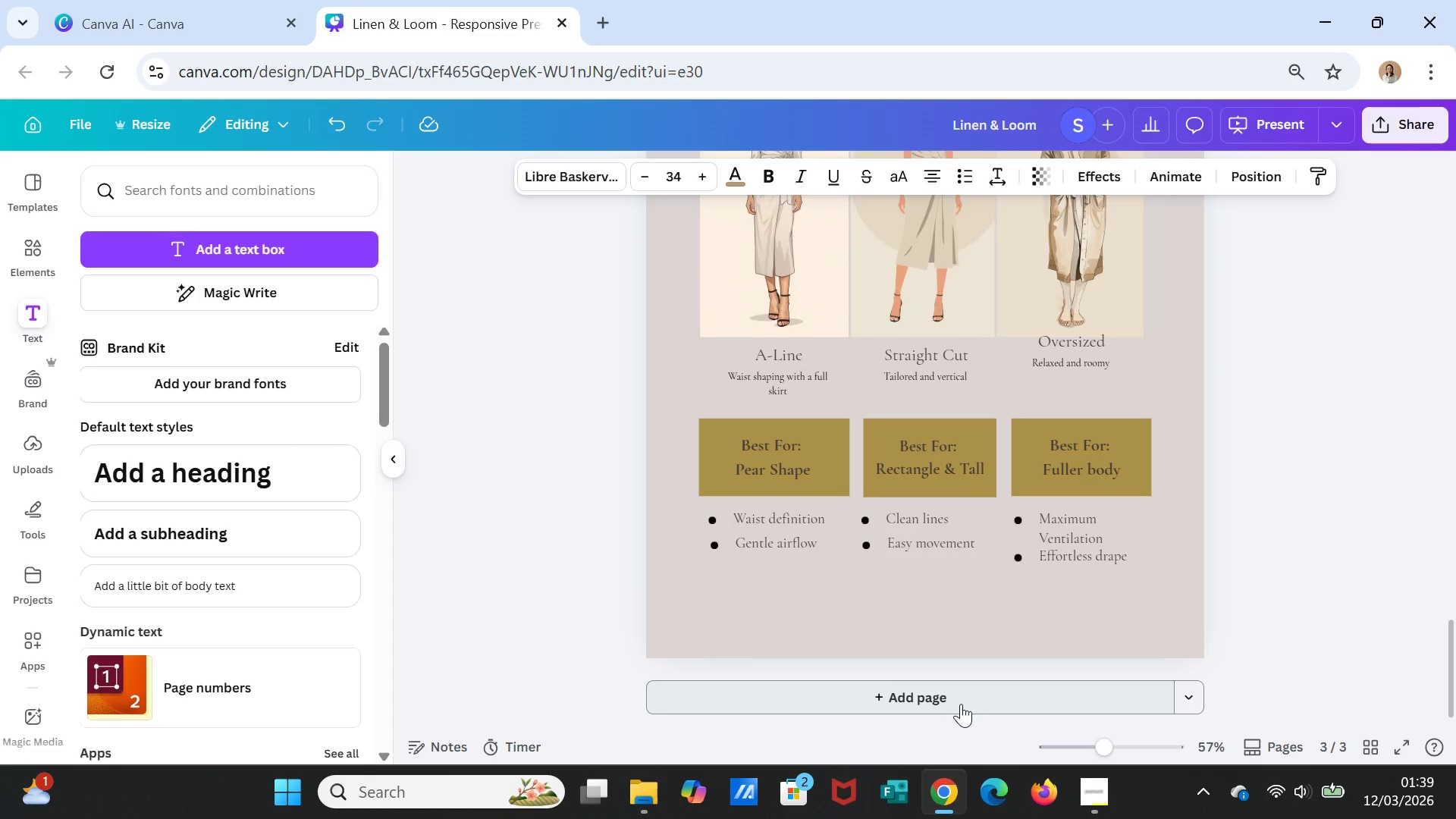 
left_click([959, 705])
 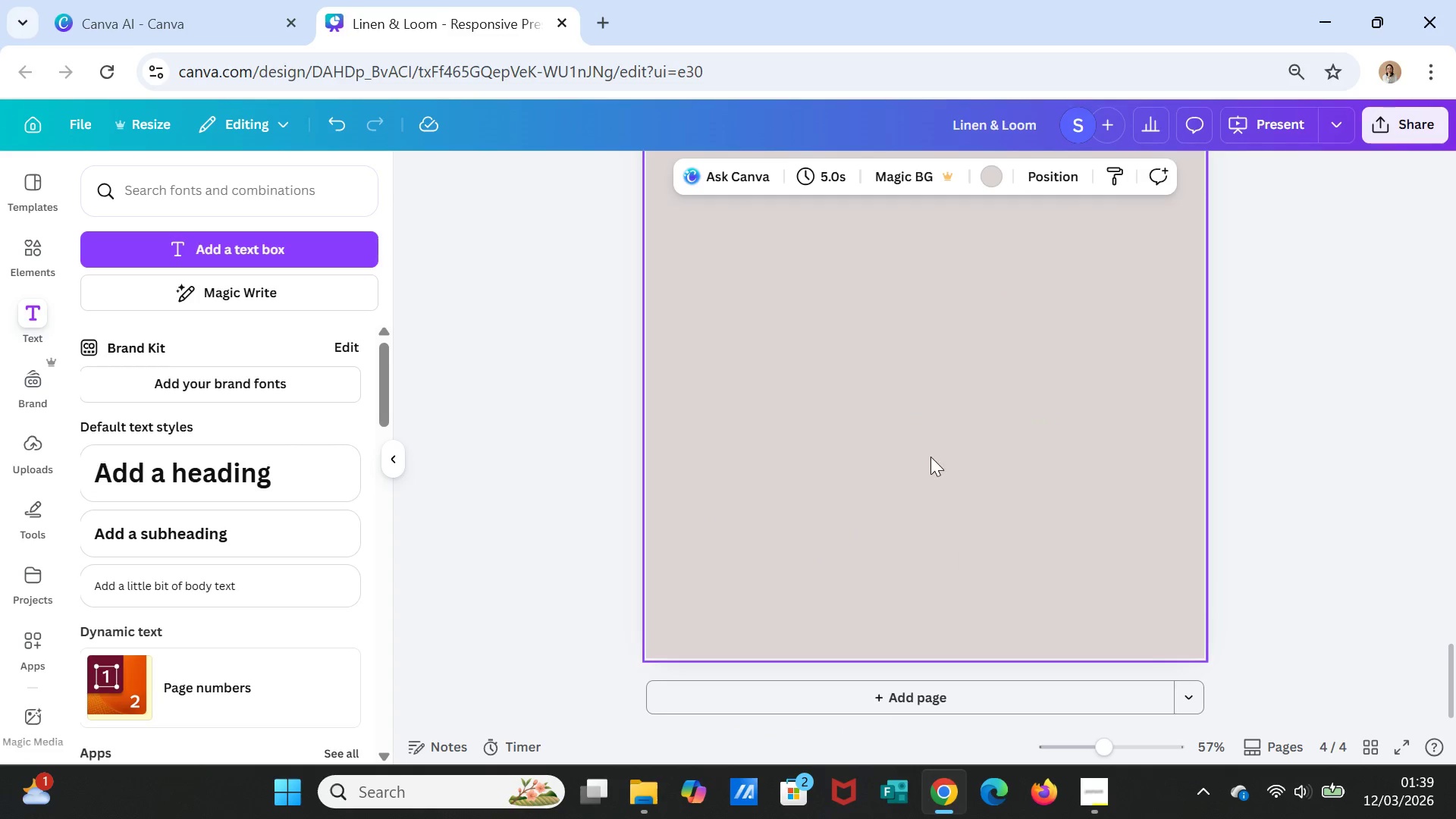 
scroll: coordinate [960, 478], scroll_direction: up, amount: 7.0
 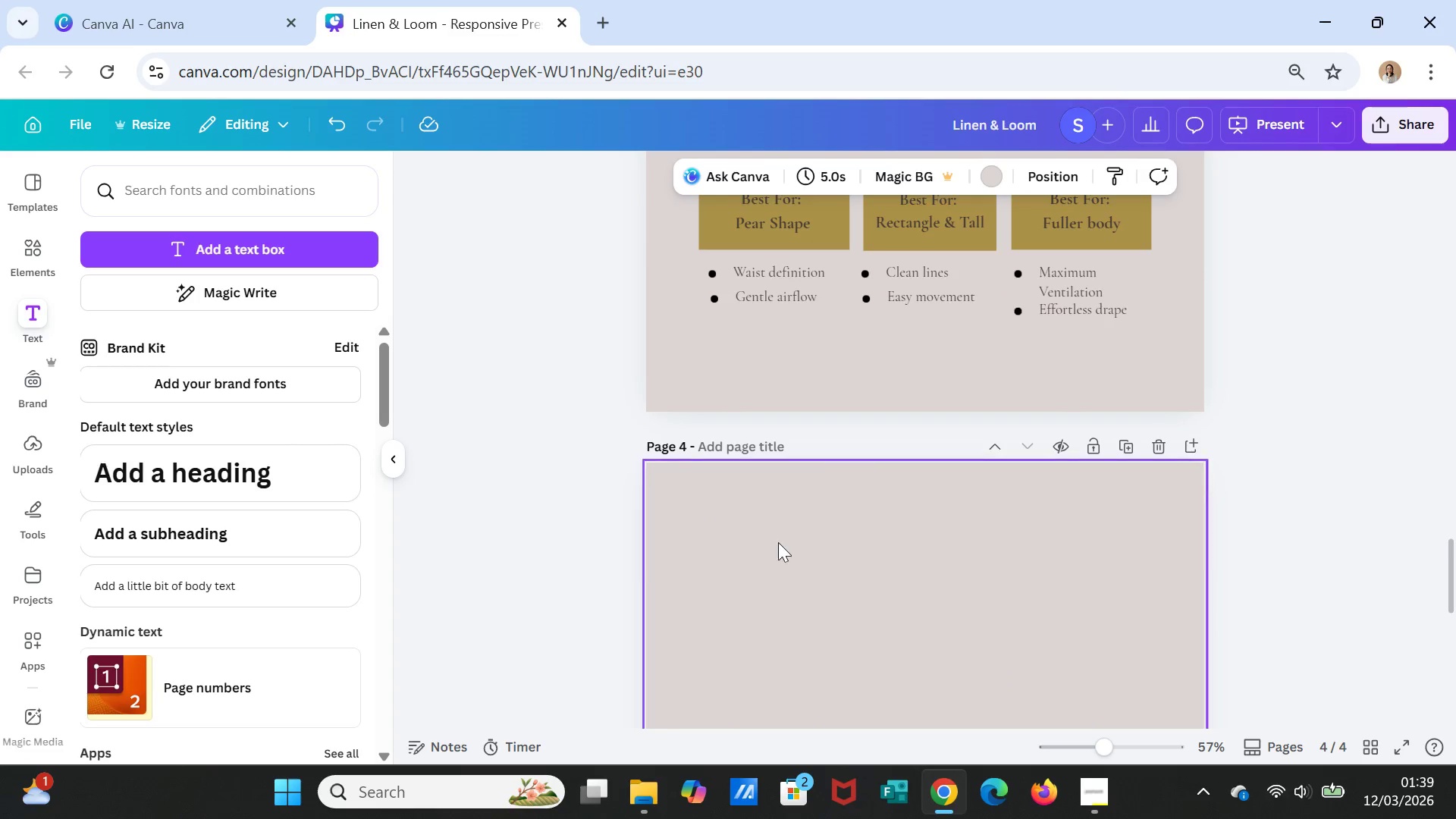 
left_click([834, 544])
 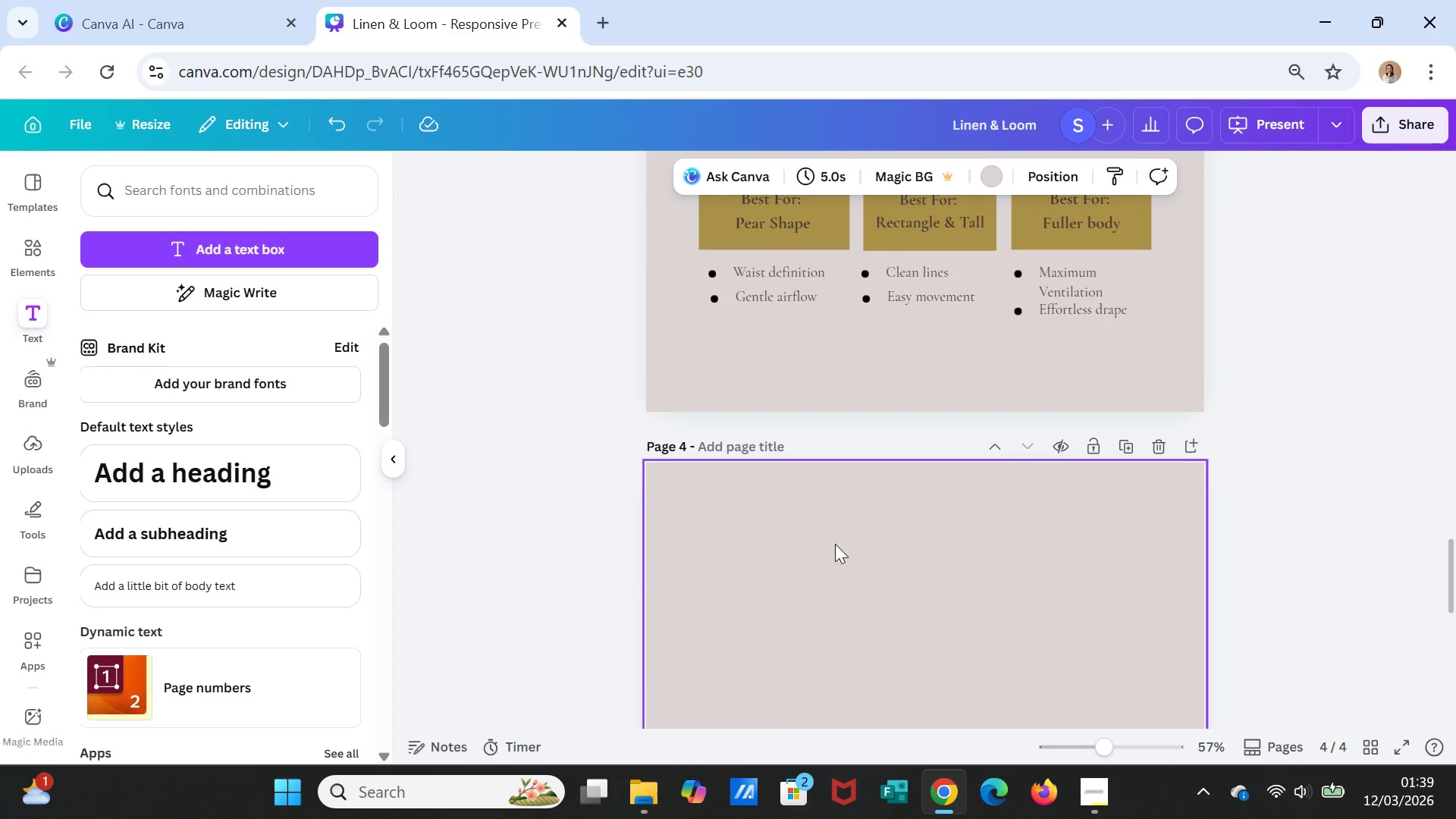 
key(Control+V)
 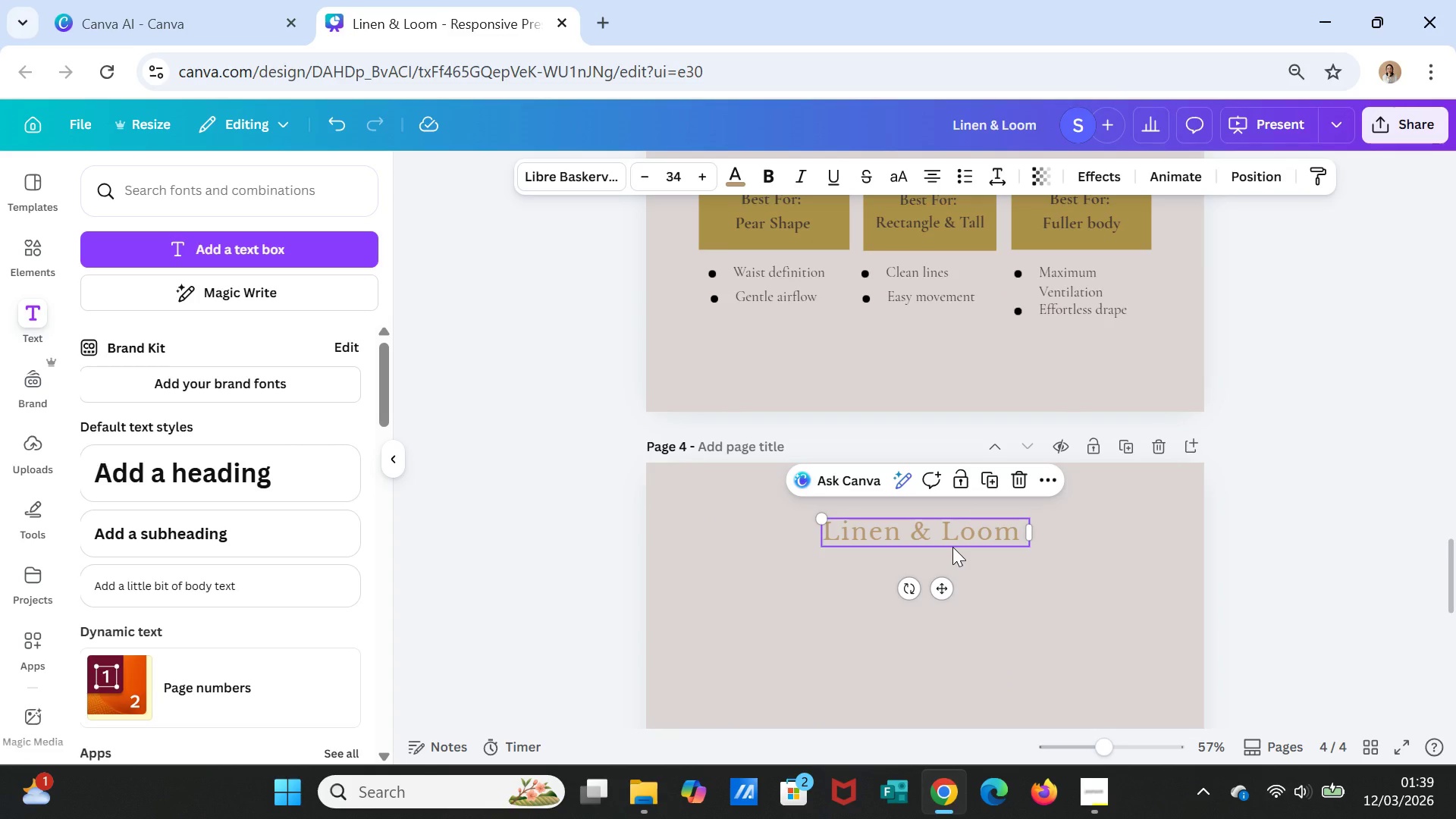 
double_click([952, 547])
 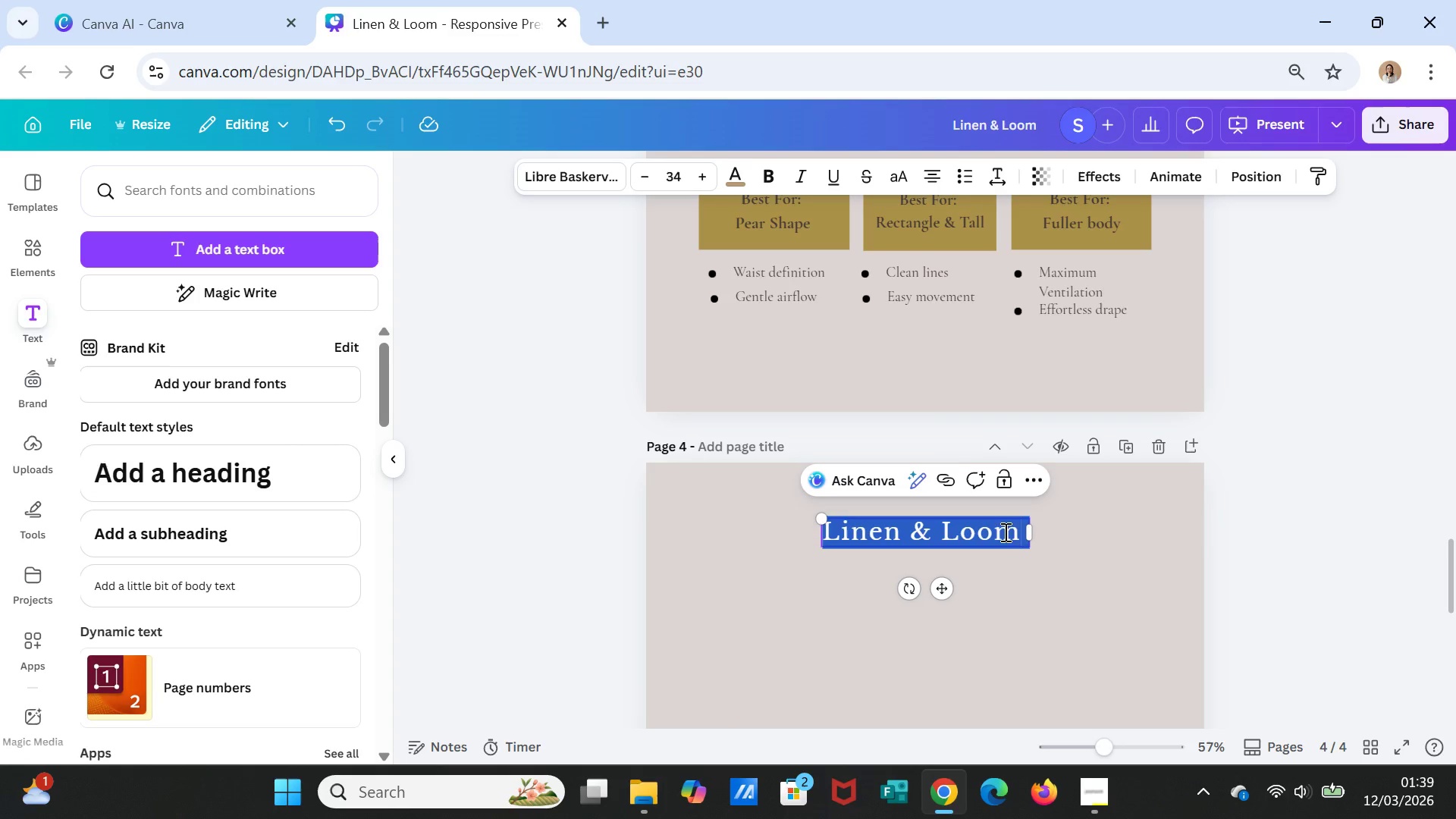 
left_click([1005, 532])
 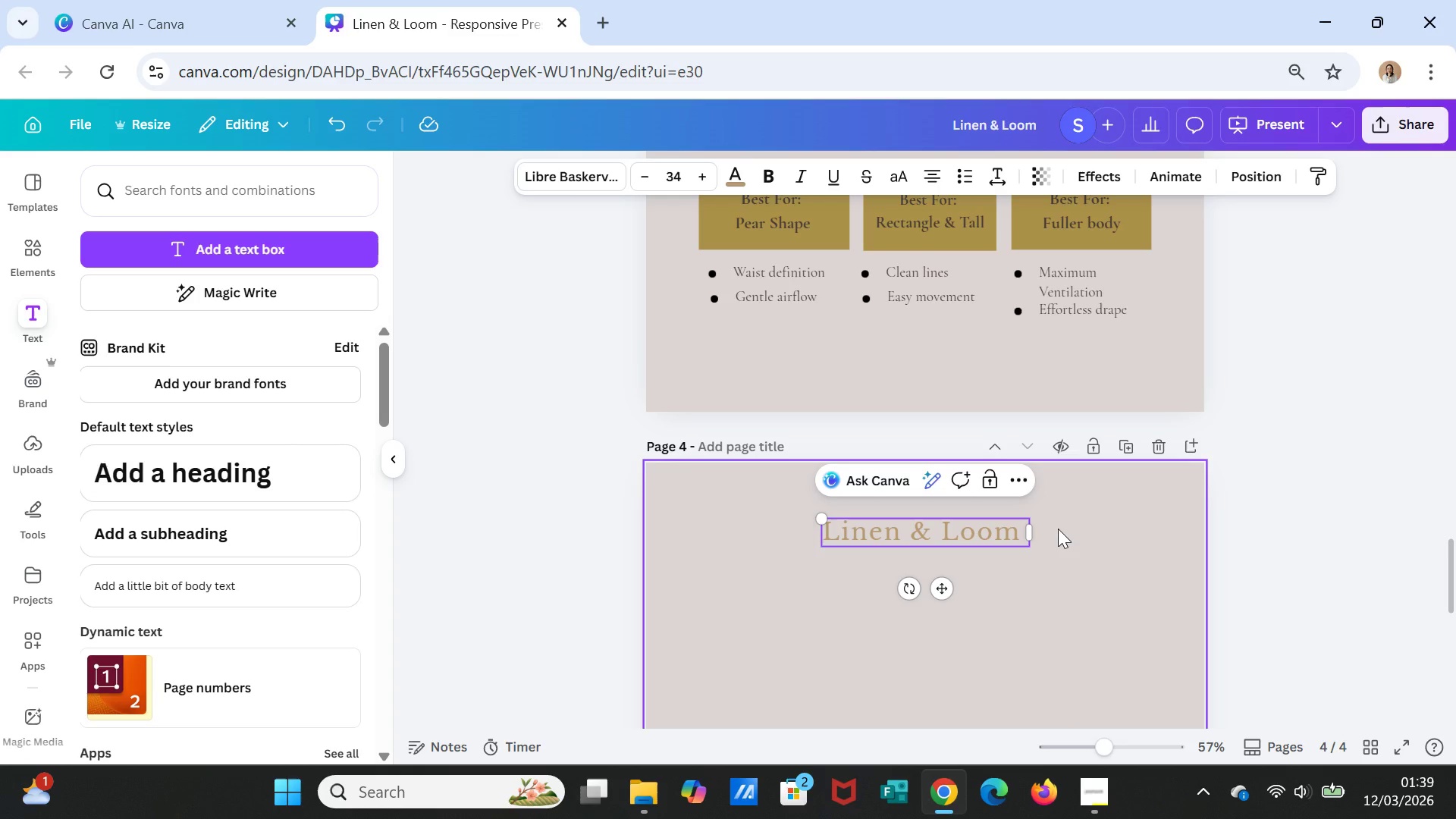 
type( Style Checklist)
 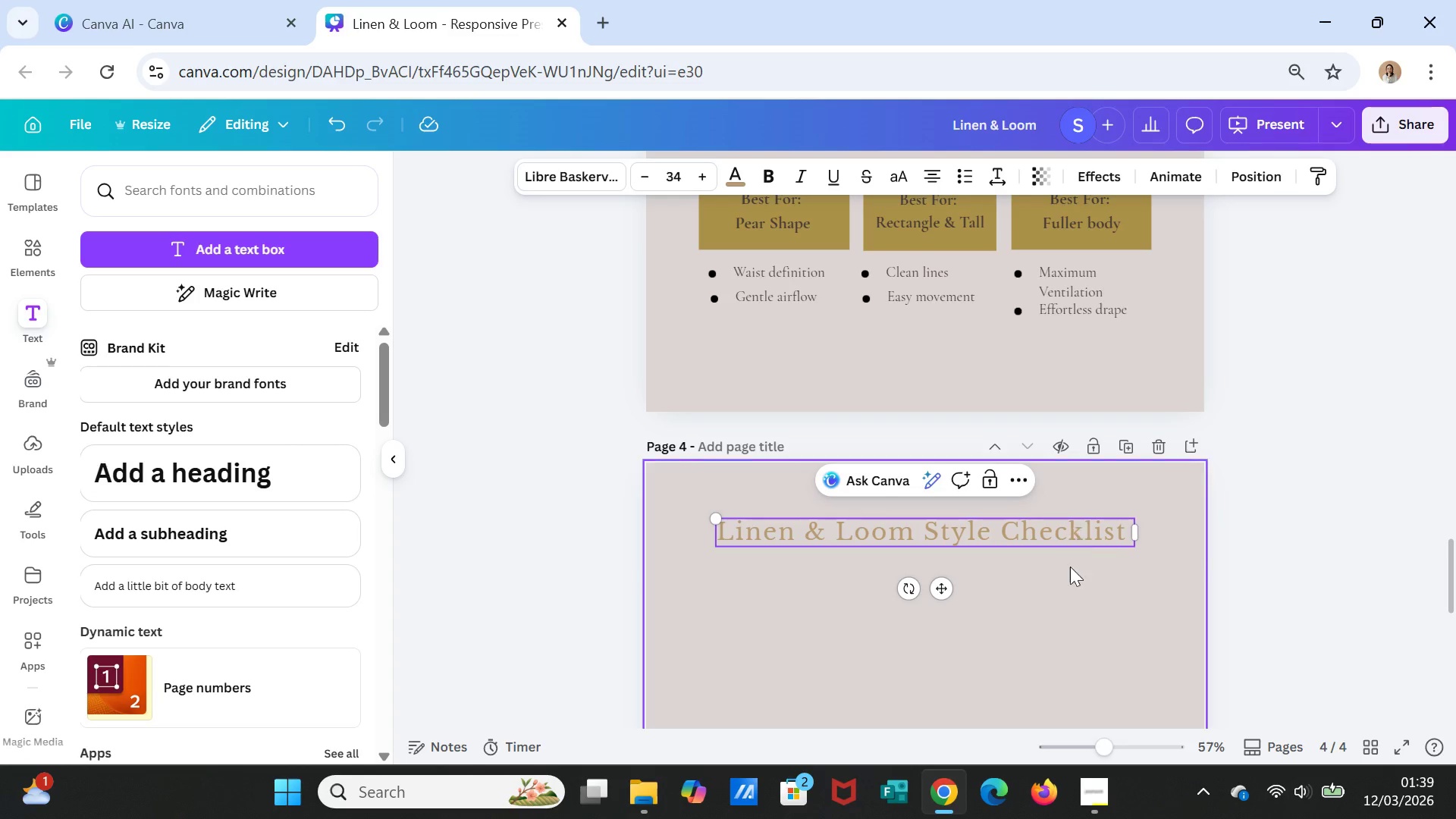 
left_click([1068, 589])
 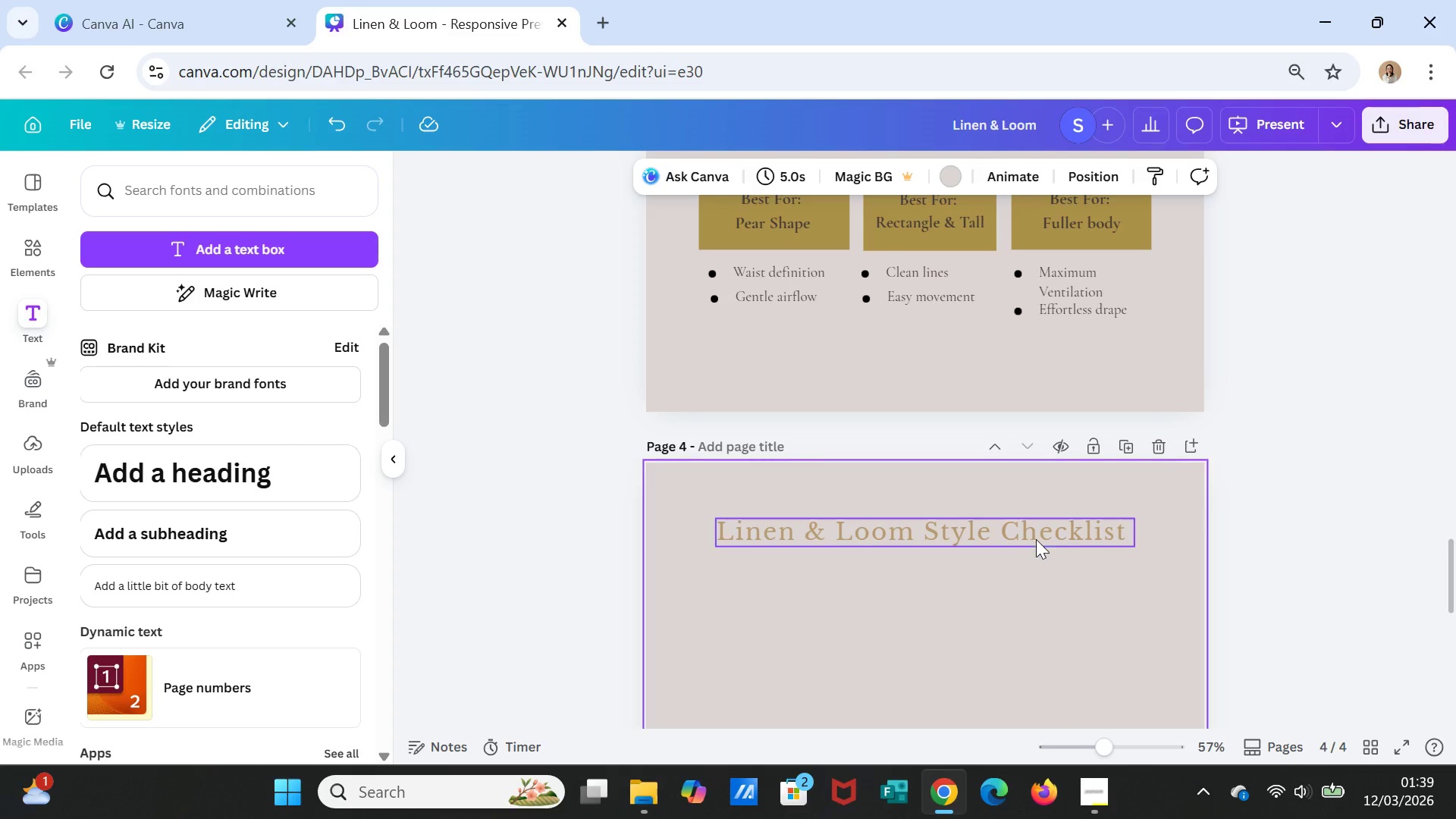 
left_click([1035, 532])
 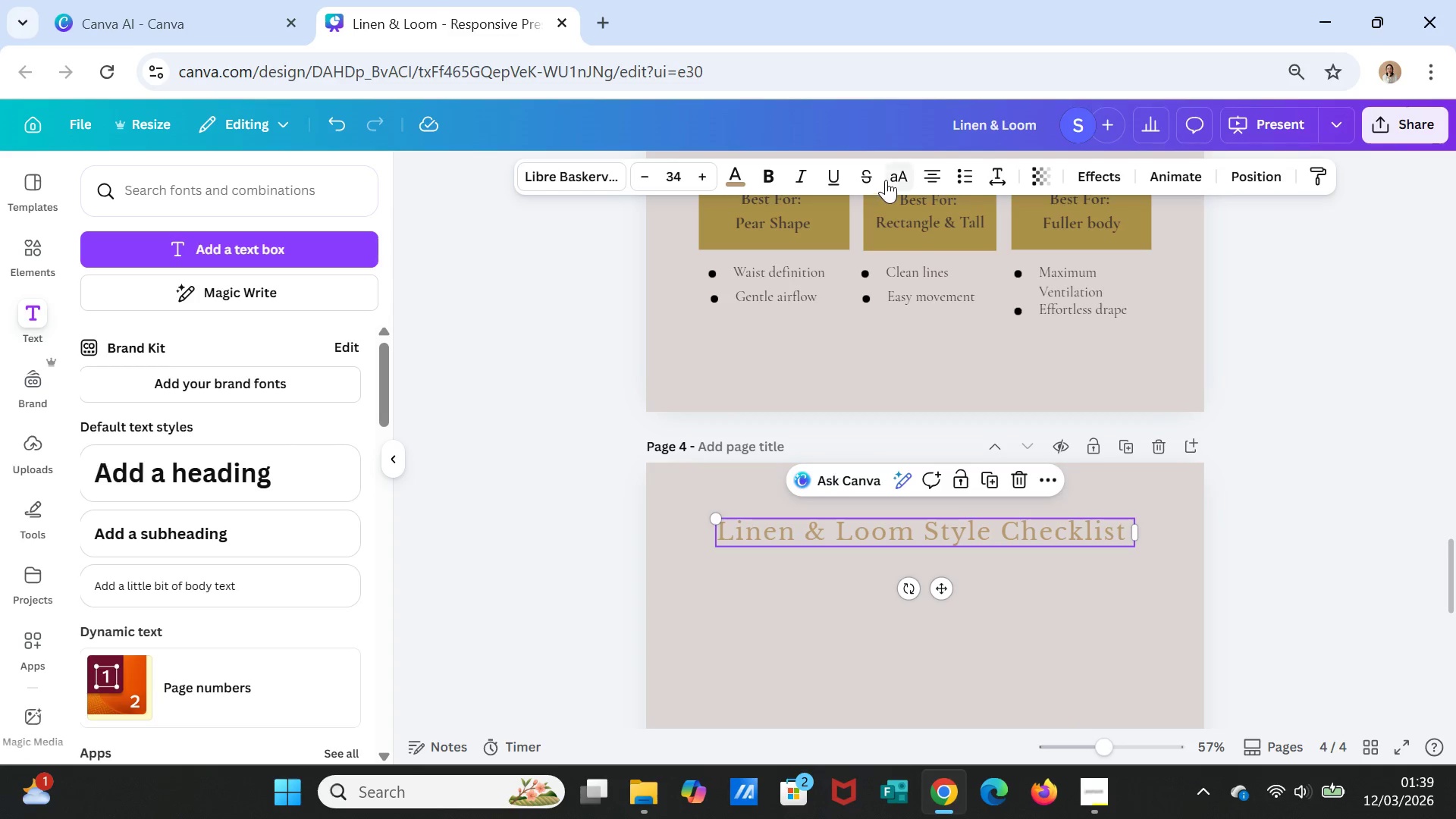 
left_click([896, 171])
 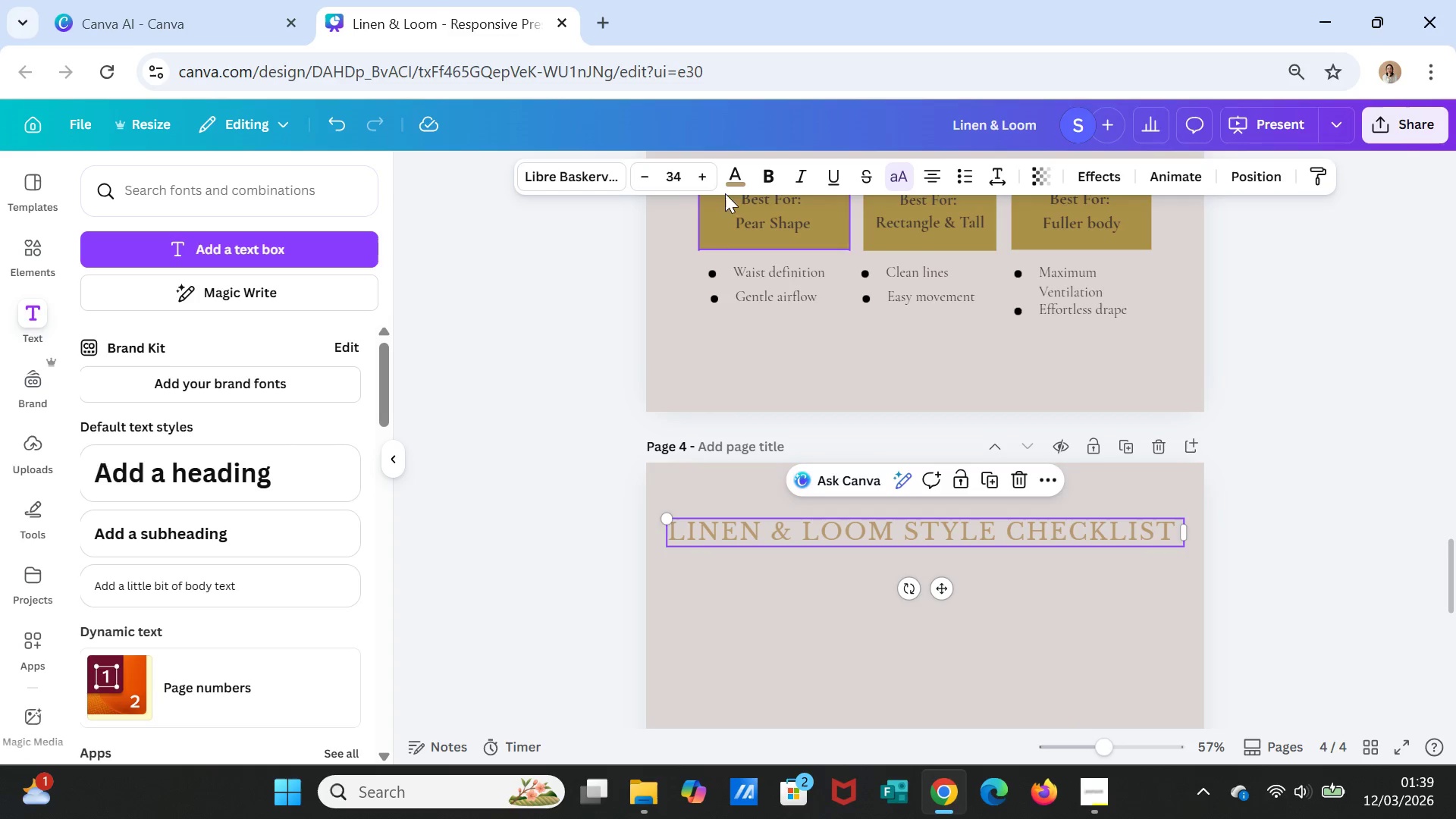 
double_click([650, 176])
 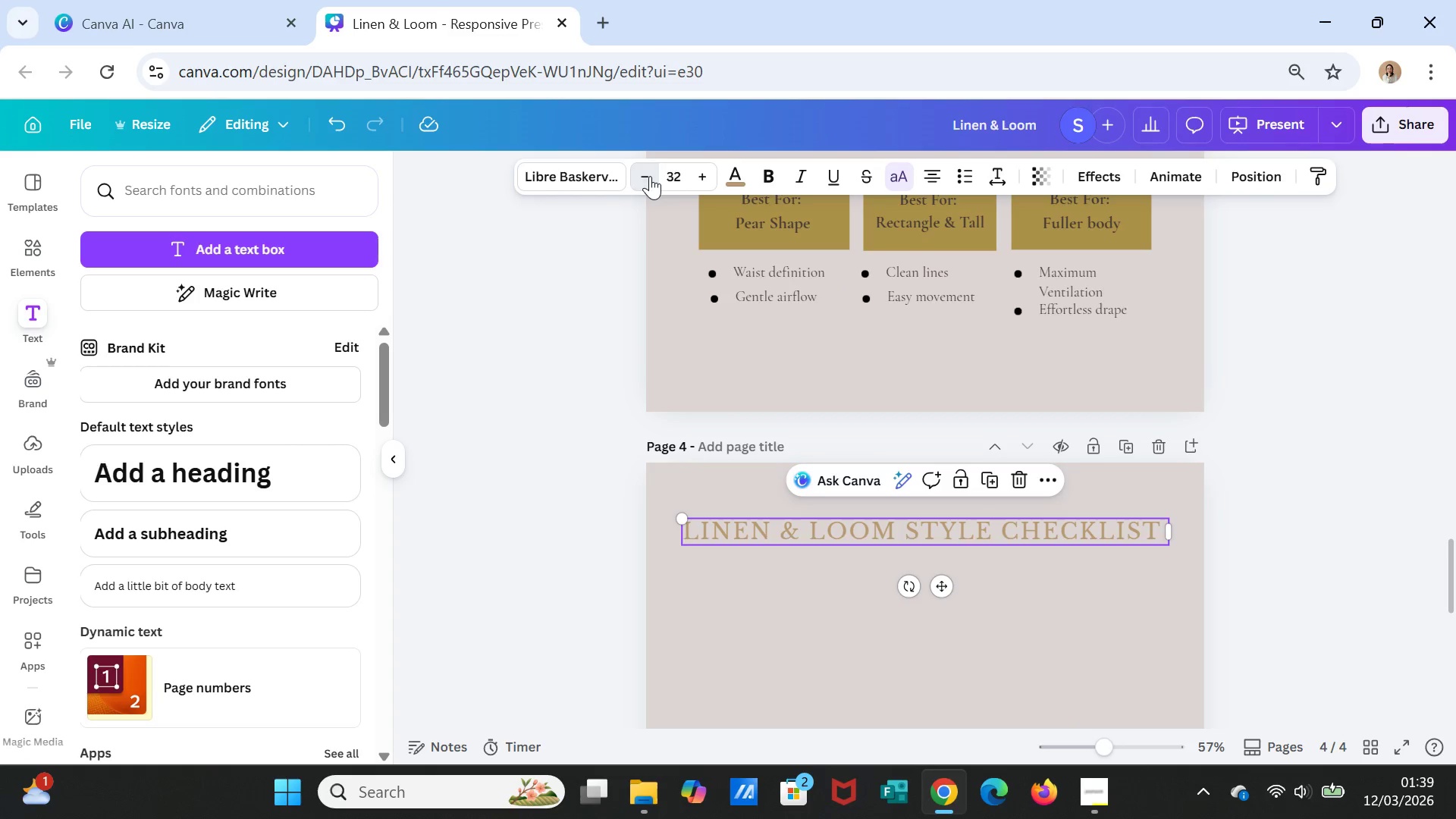 
triple_click([650, 176])
 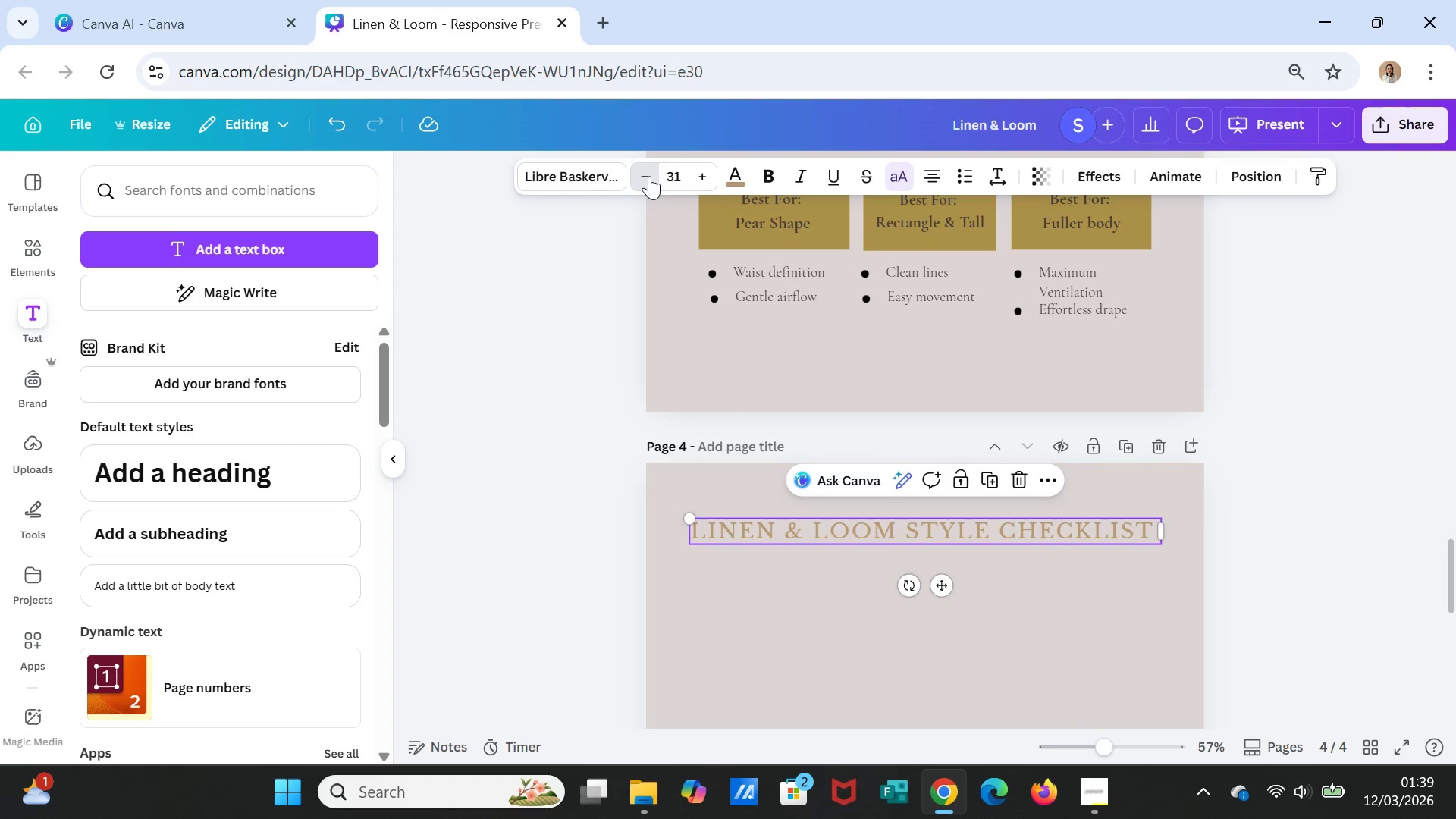 
triple_click([649, 176])
 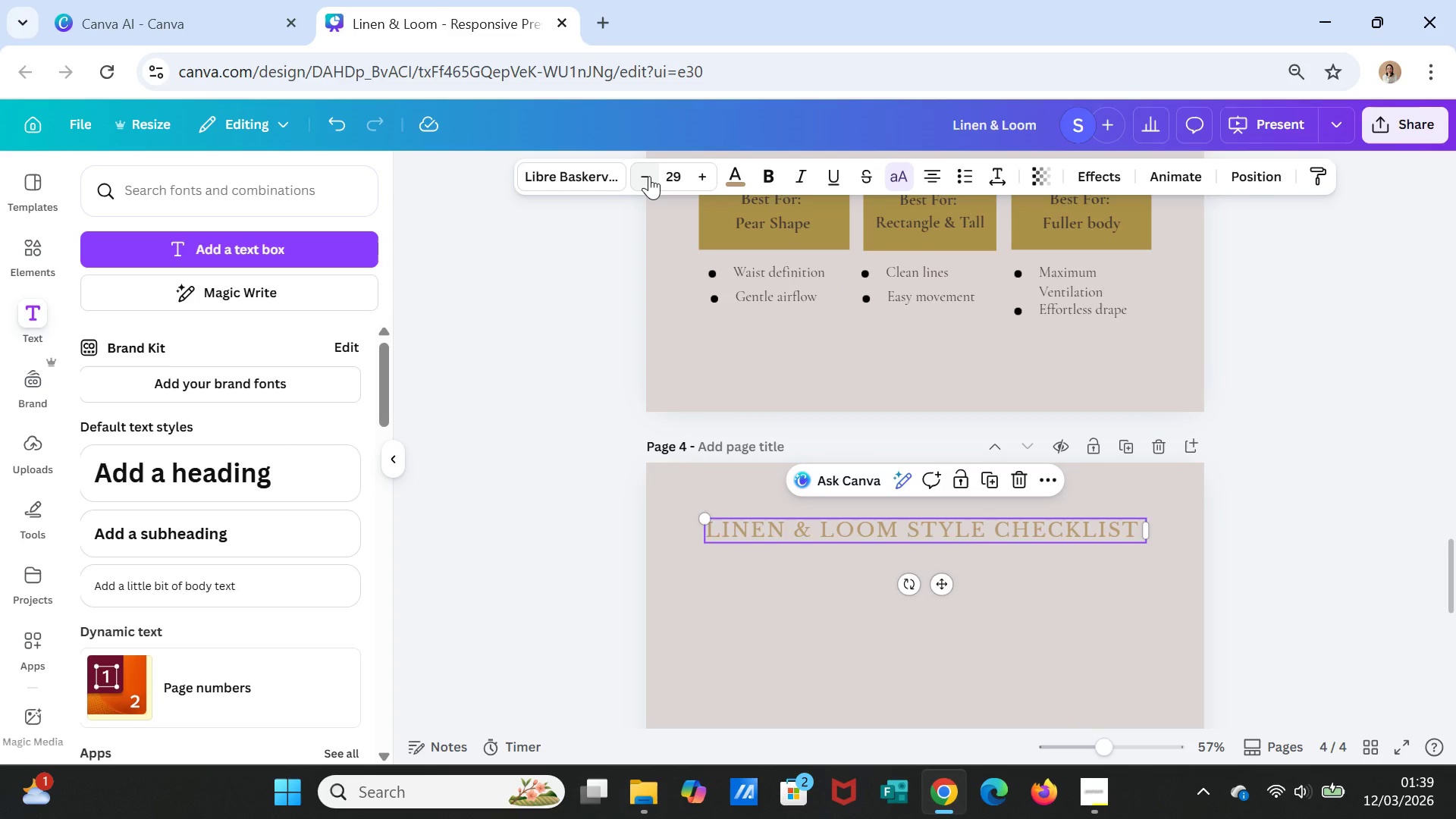 
left_click([649, 176])
 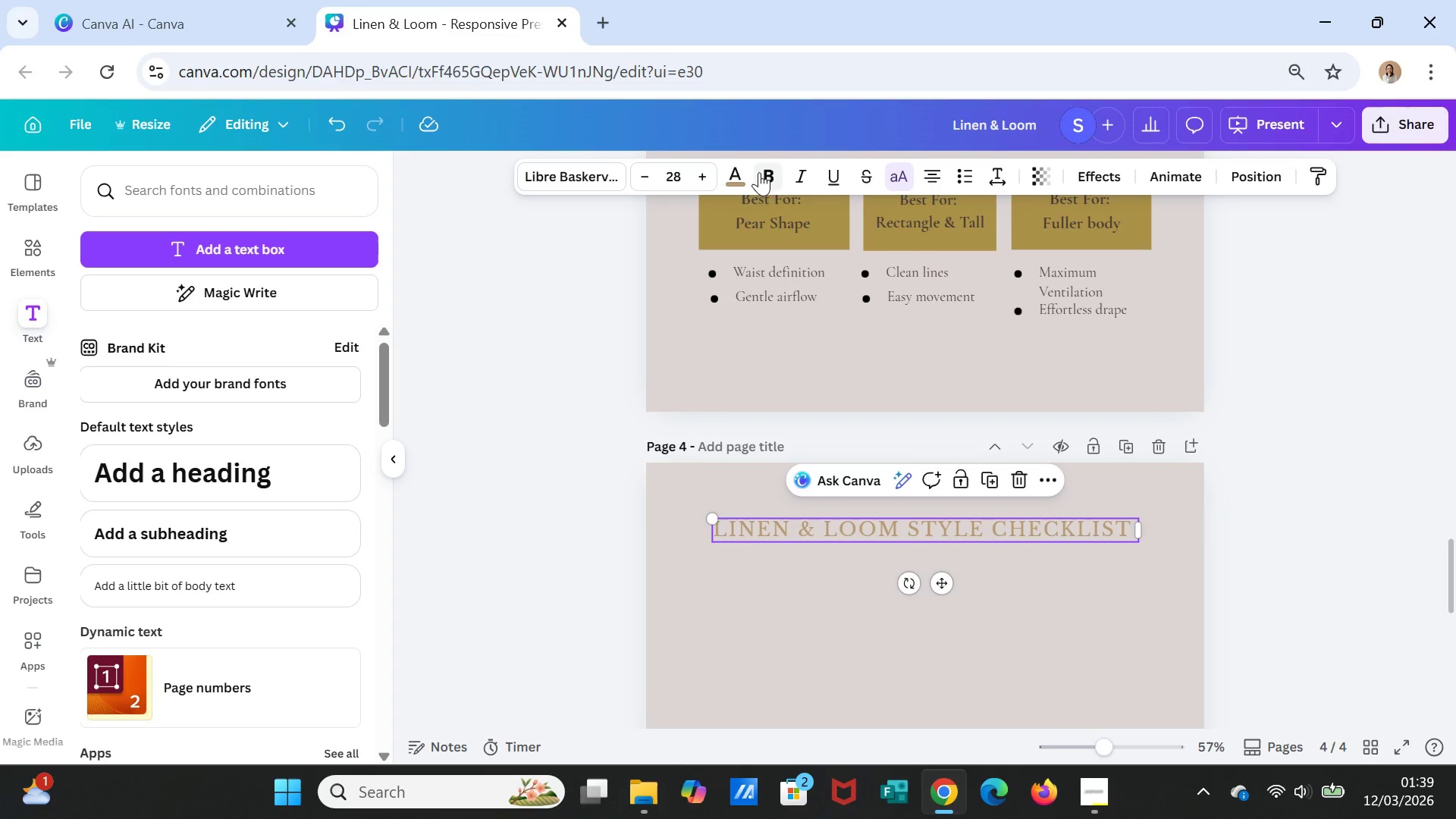 
left_click([739, 174])
 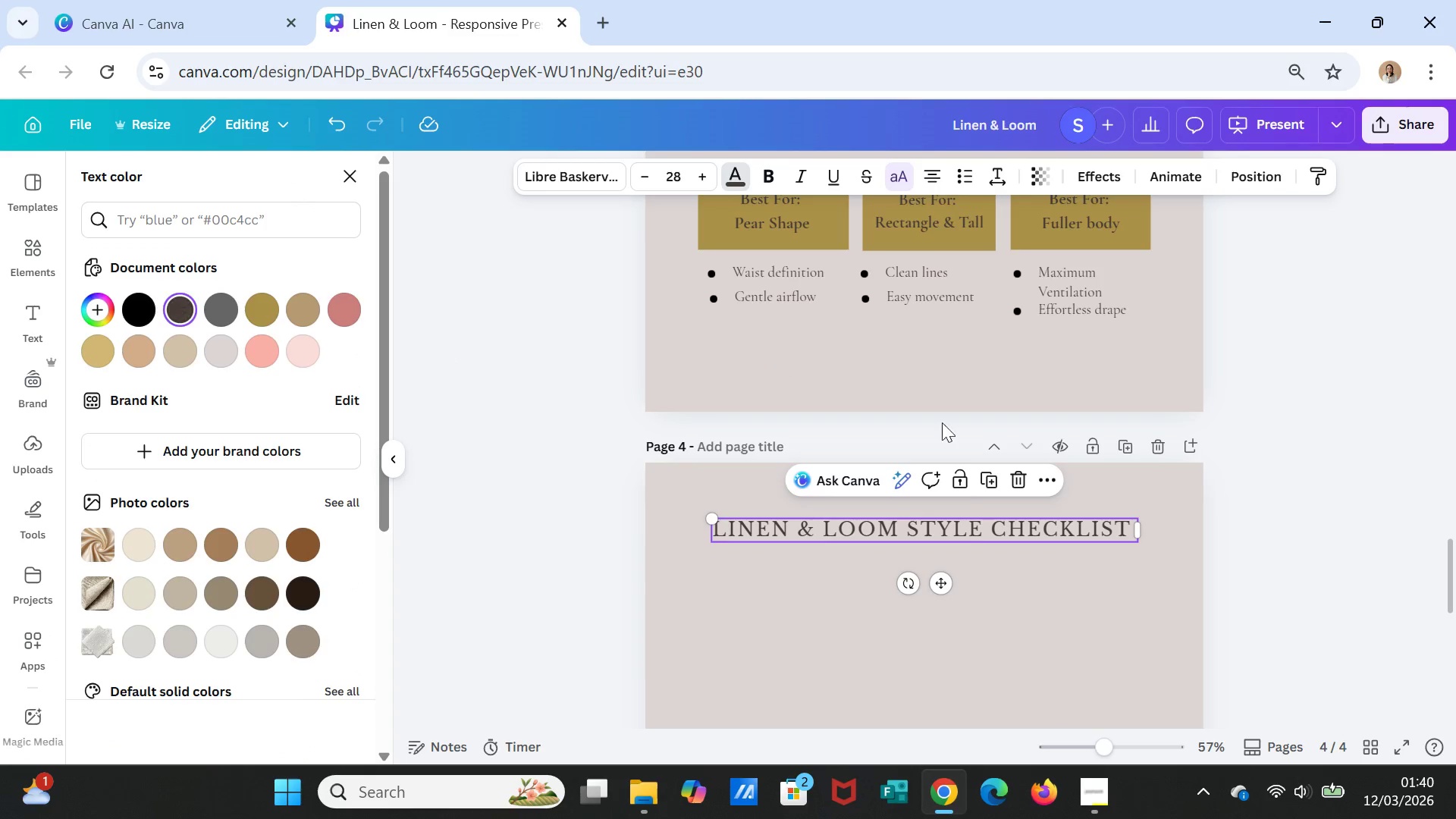 
left_click([1050, 609])
 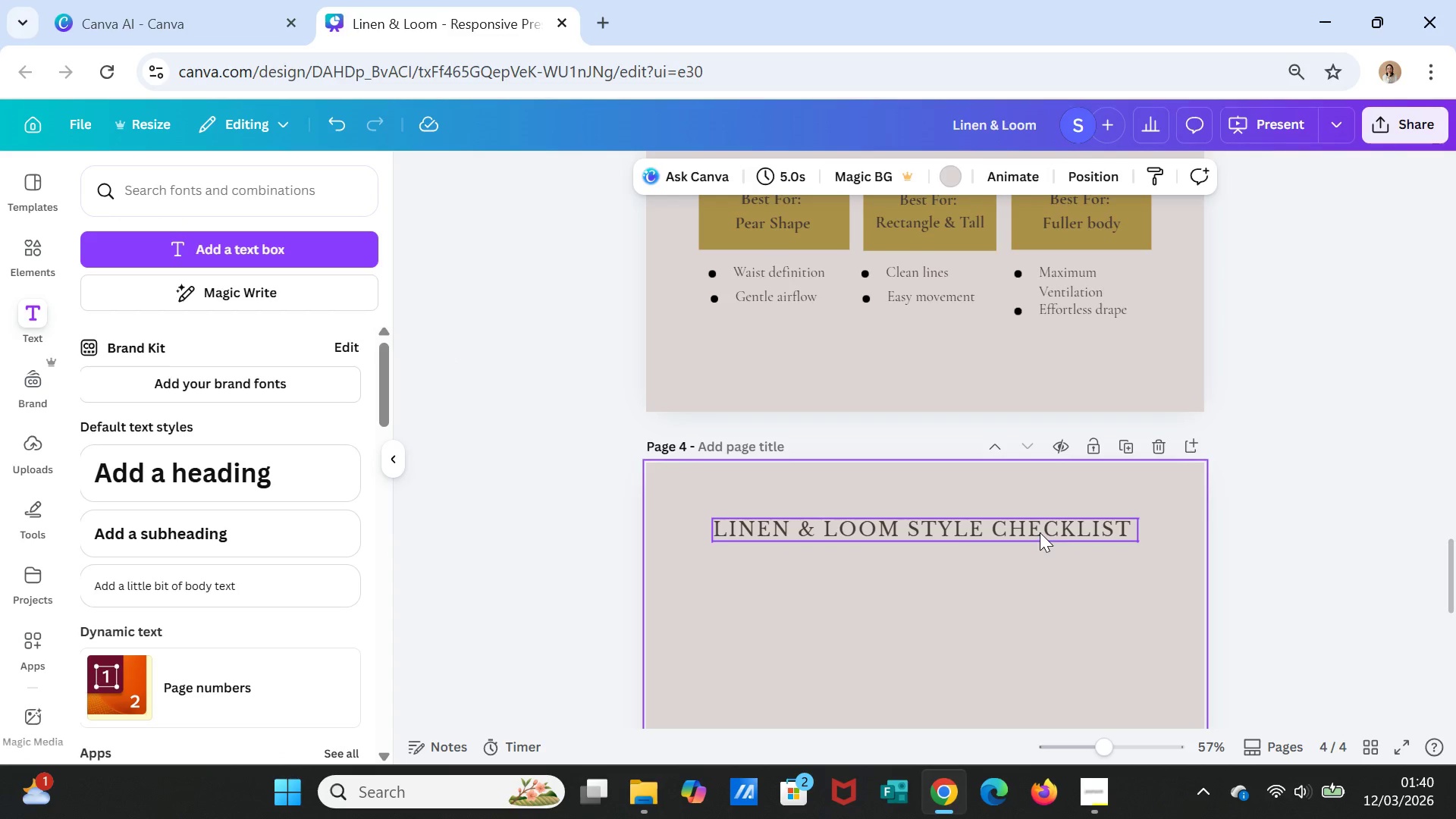 
left_click_drag(start_coordinate=[1042, 533], to_coordinate=[1053, 539])
 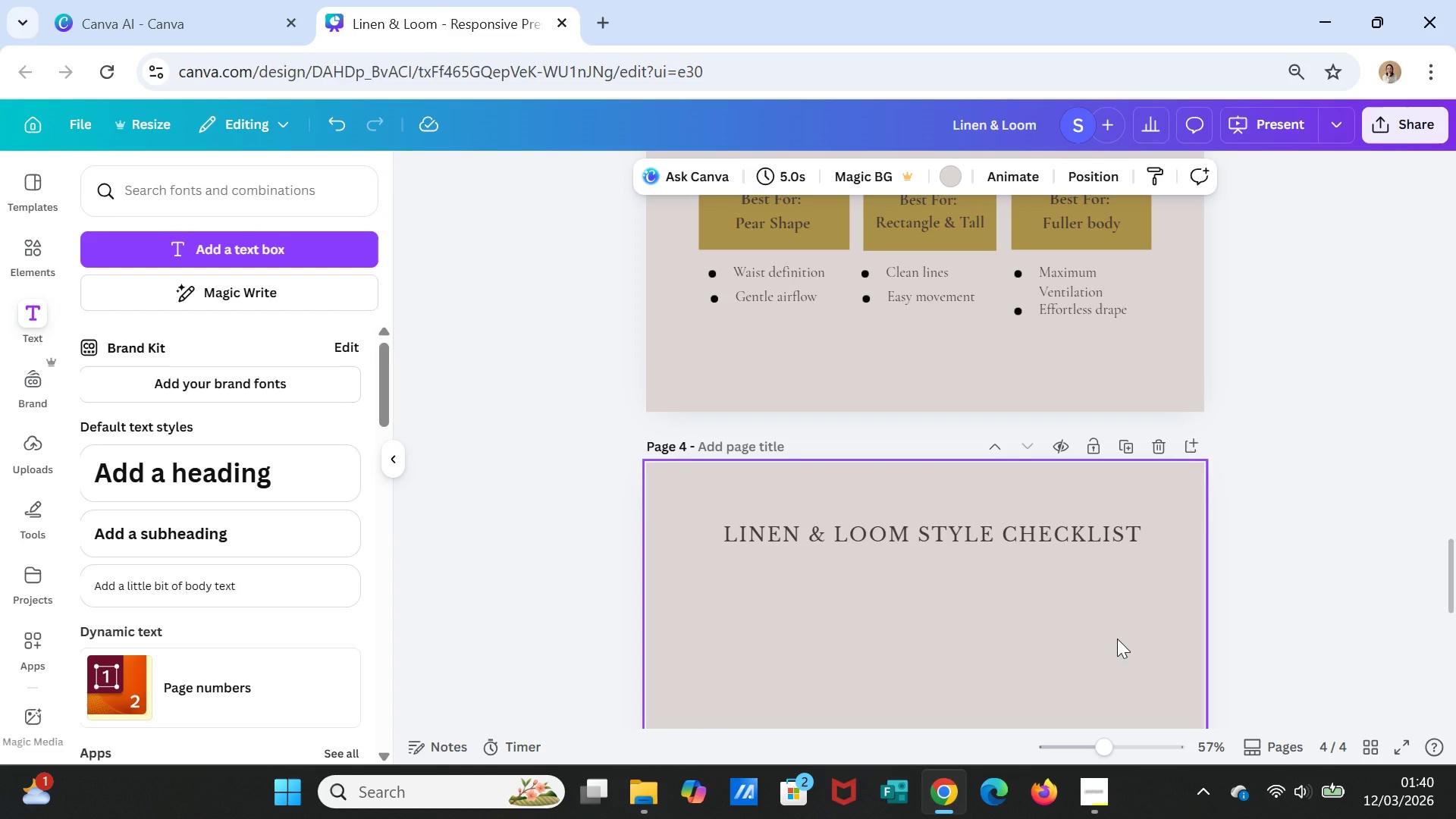 
scroll: coordinate [1156, 654], scroll_direction: up, amount: 8.0
 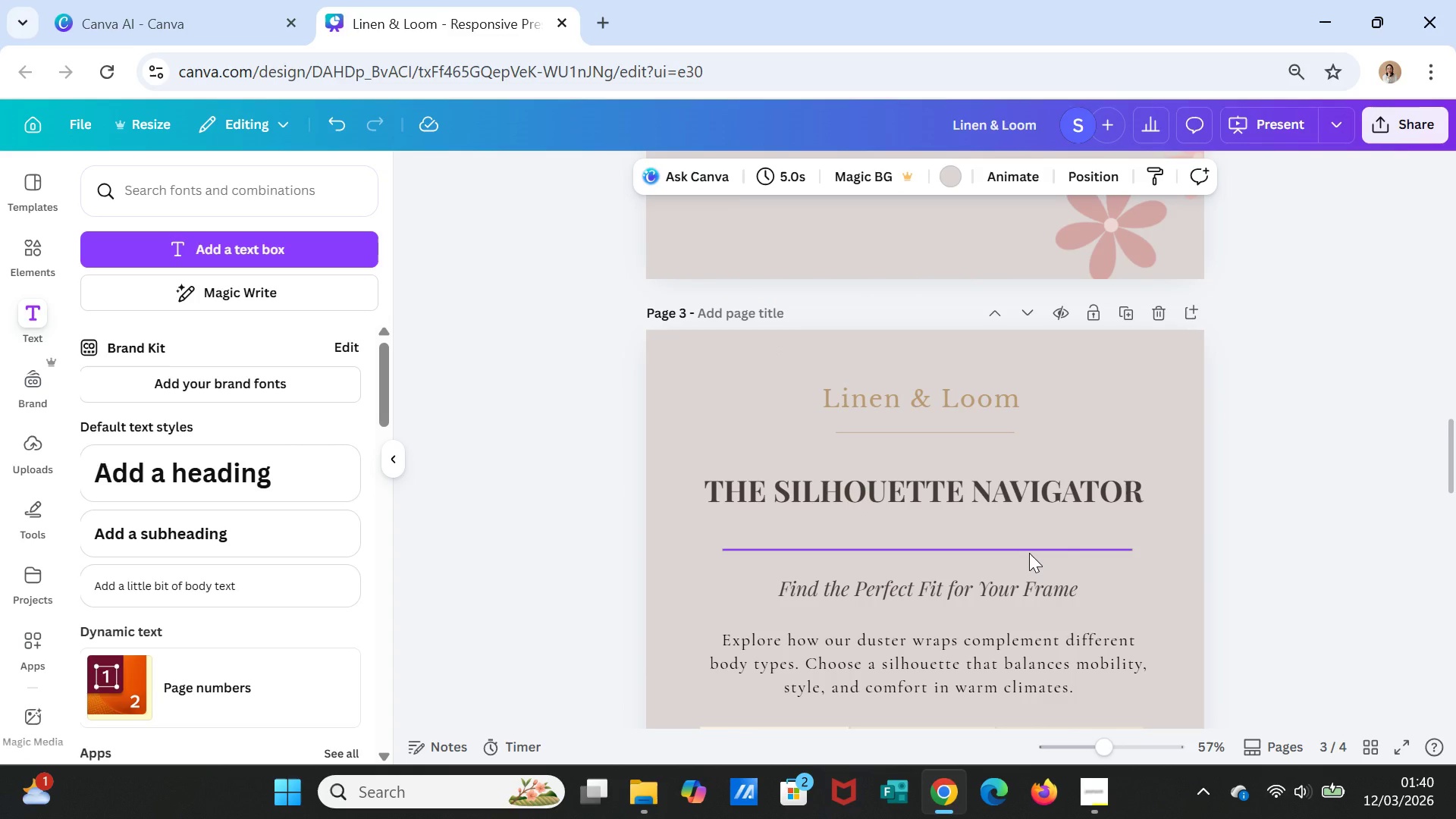 
left_click([1029, 553])
 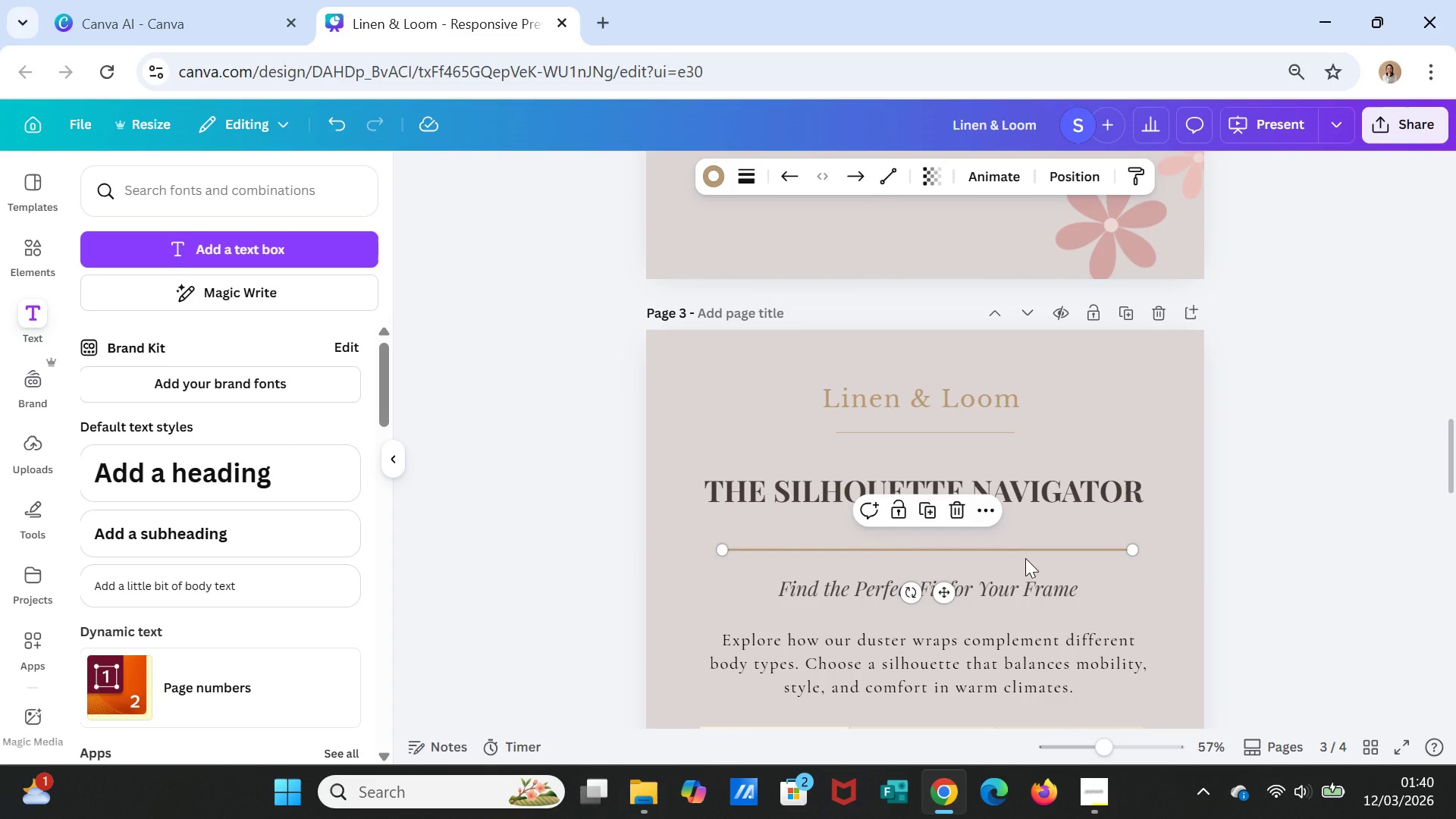 
key(Control+C)
 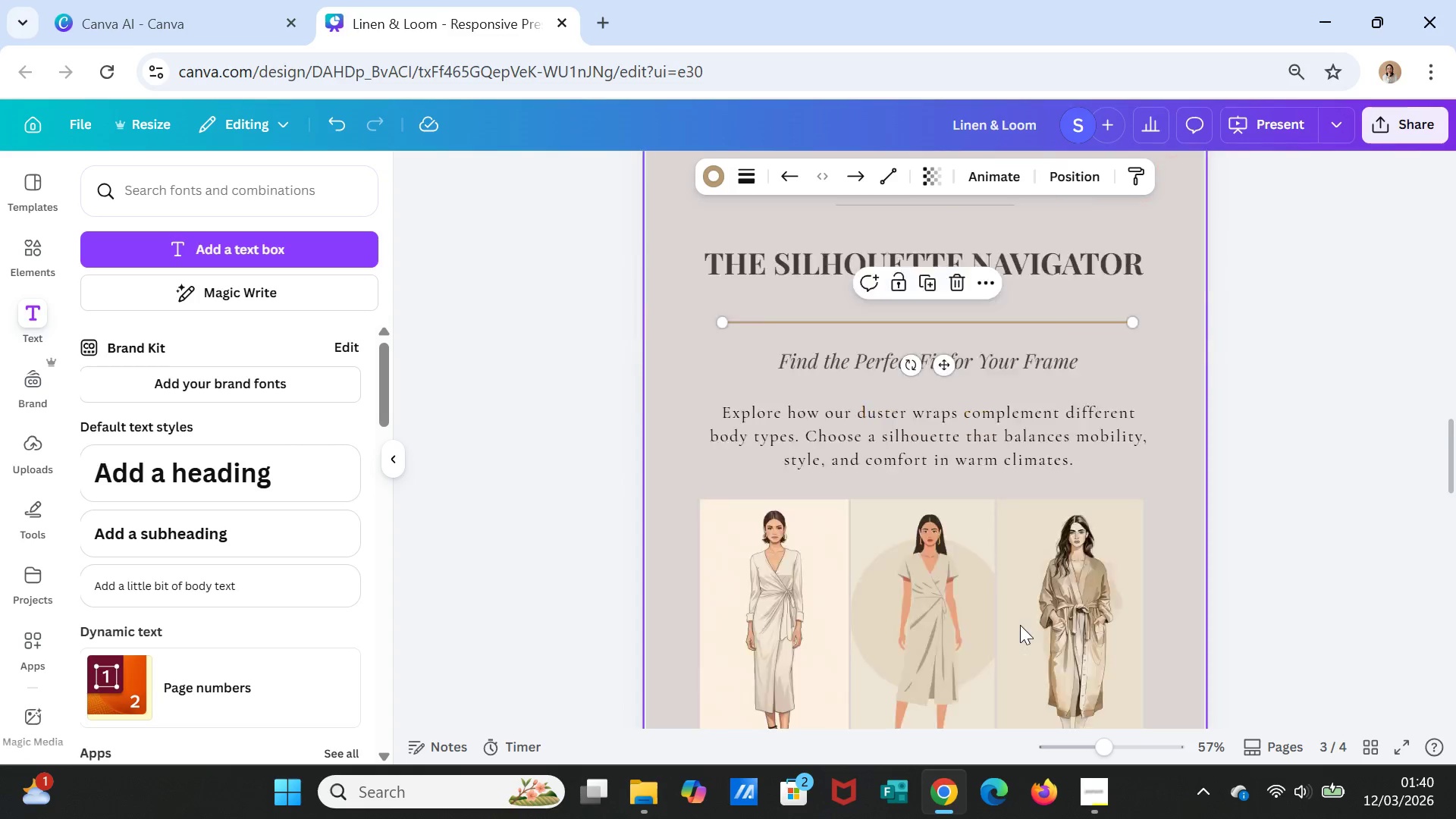 
left_click([988, 621])
 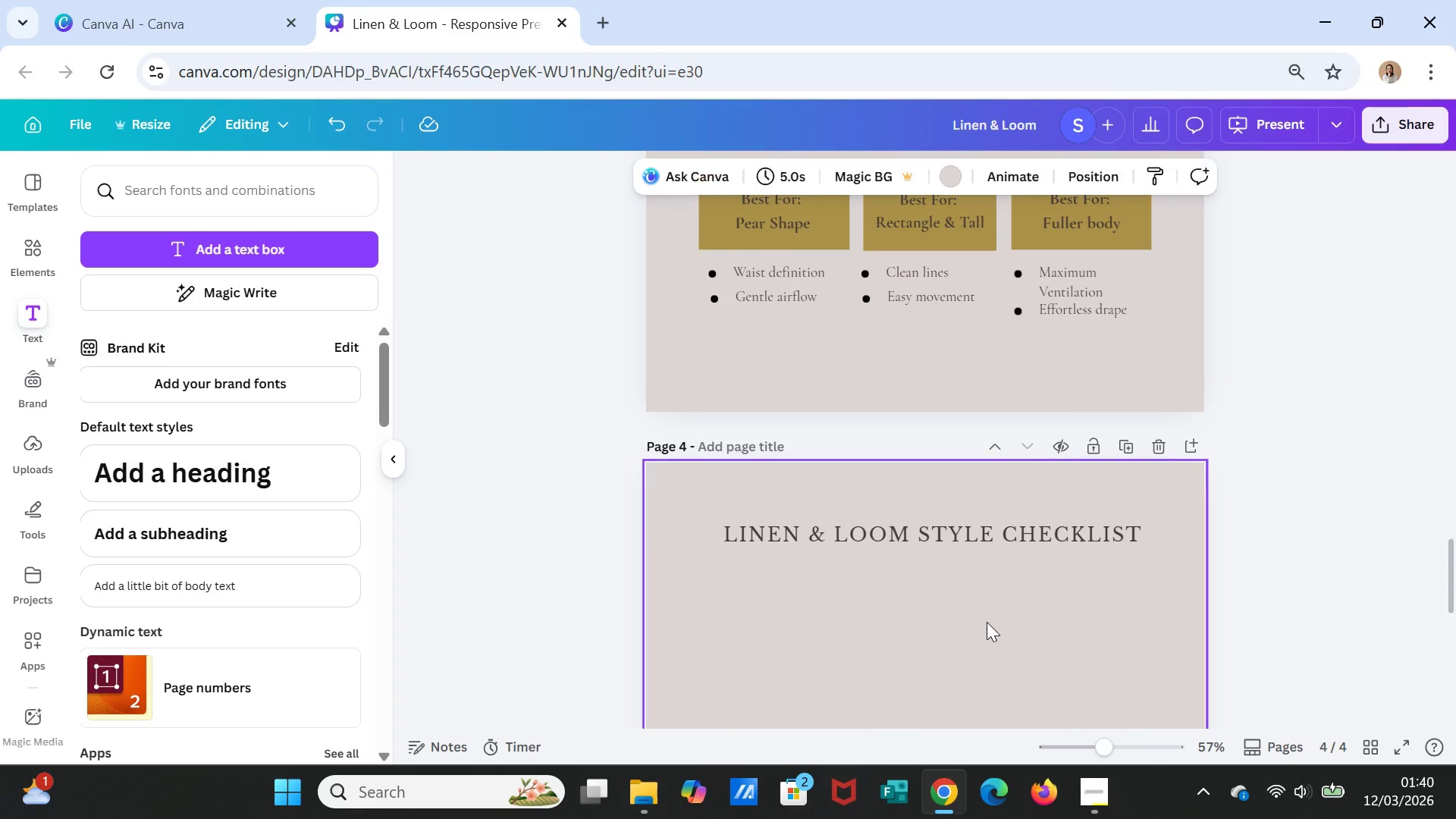 
scroll: coordinate [1021, 636], scroll_direction: down, amount: 8.0
 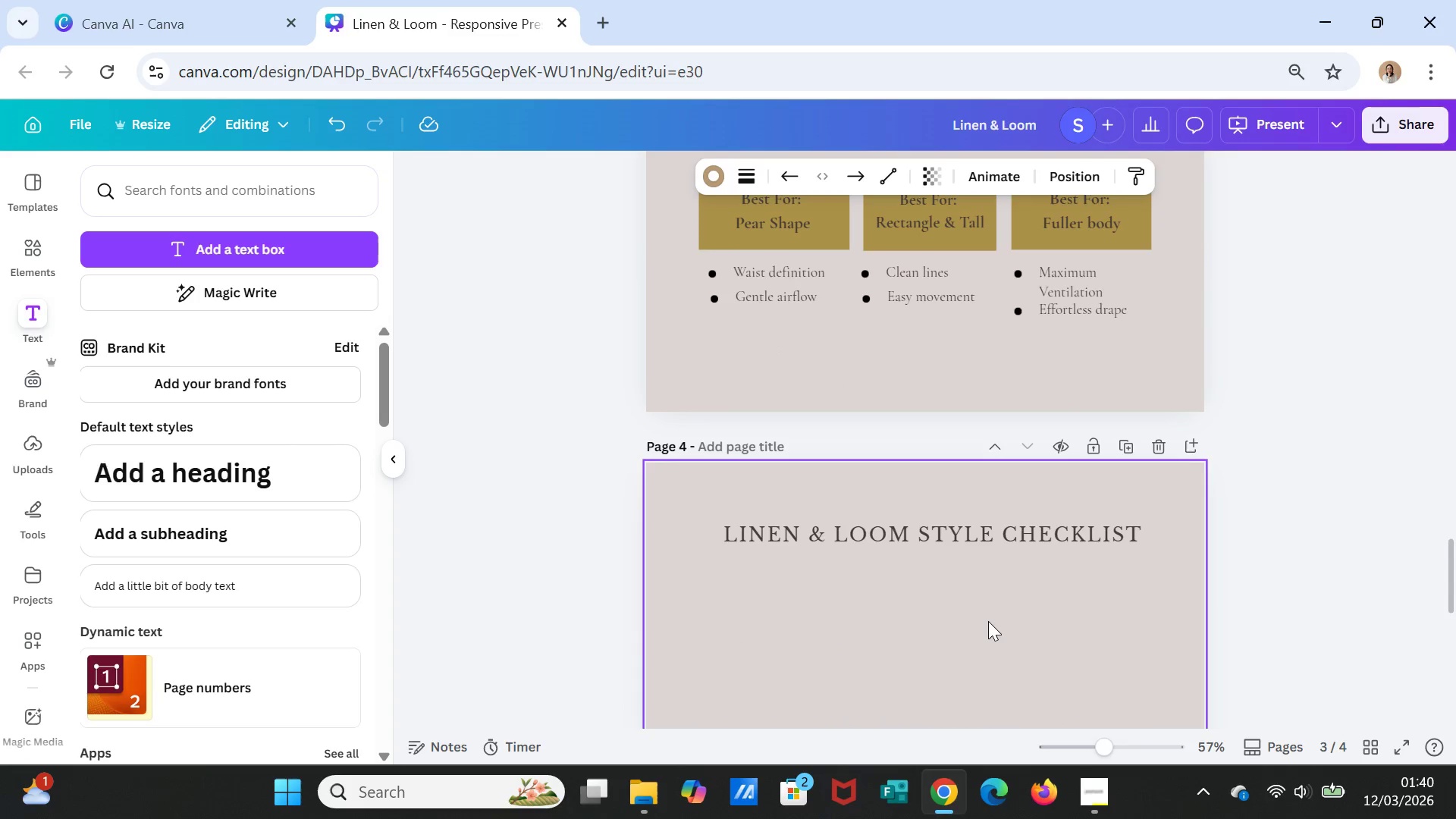 
key(Control+V)
 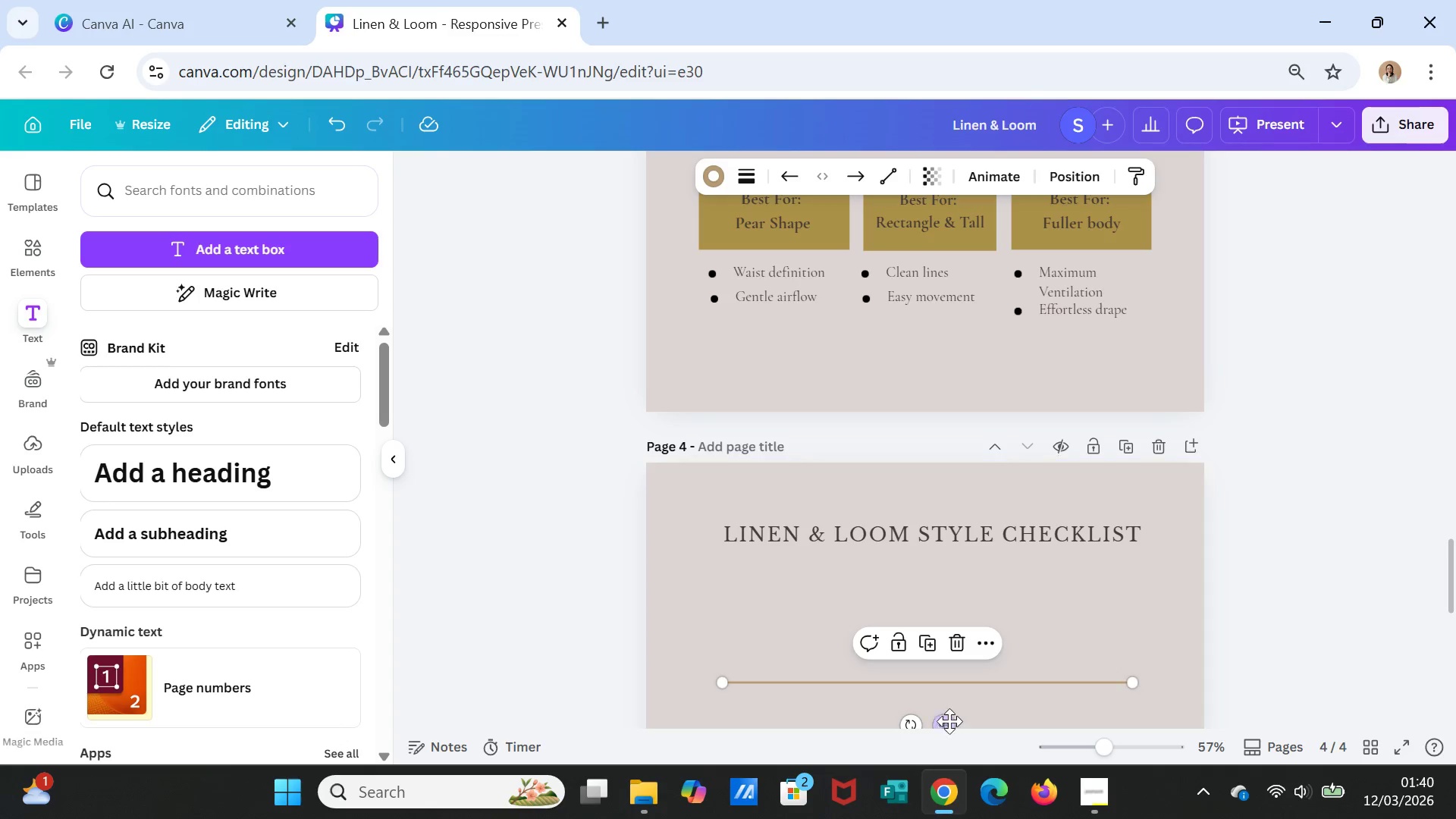 
left_click_drag(start_coordinate=[947, 724], to_coordinate=[948, 716])
 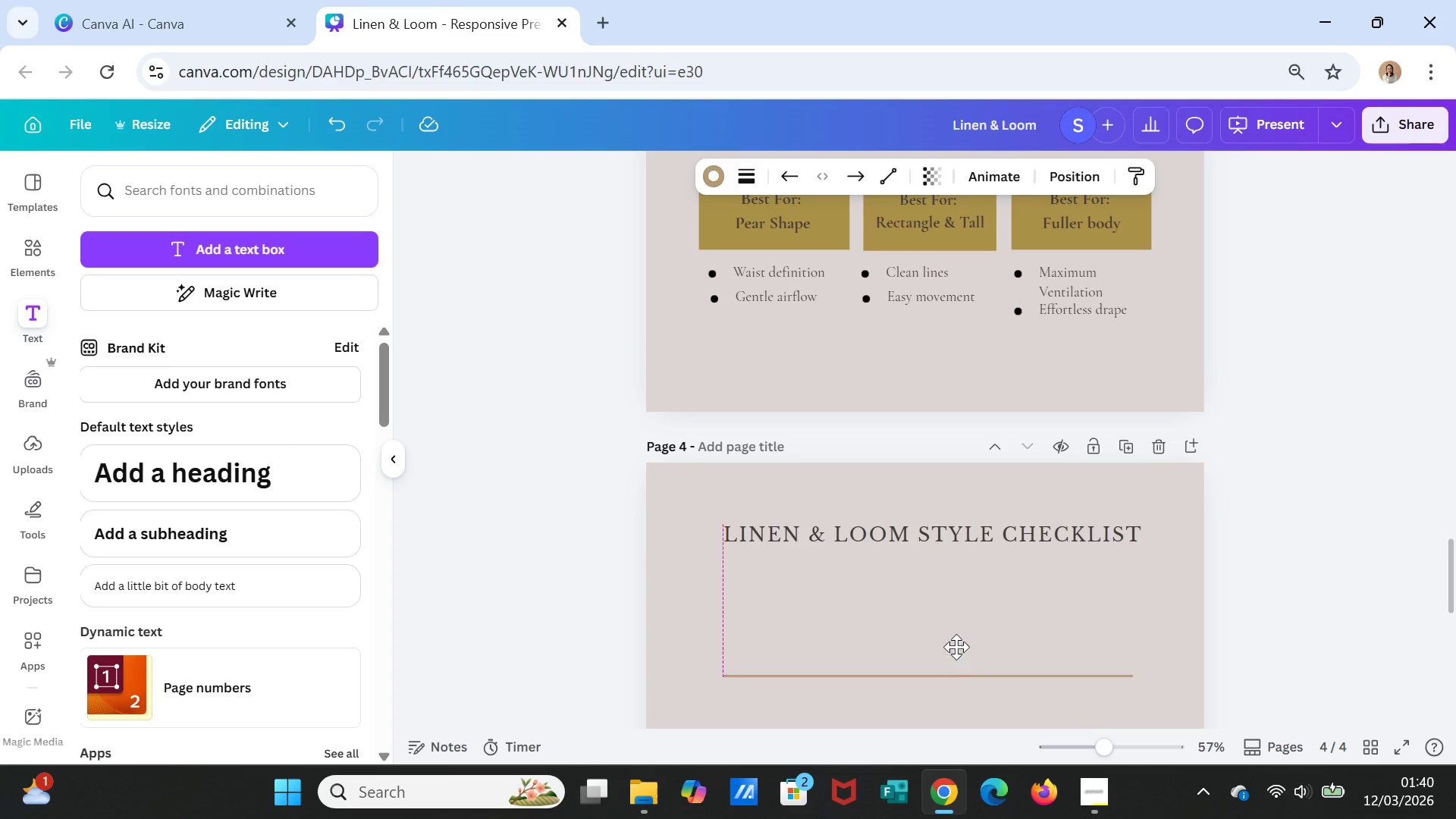 
left_click_drag(start_coordinate=[949, 708], to_coordinate=[958, 579])
 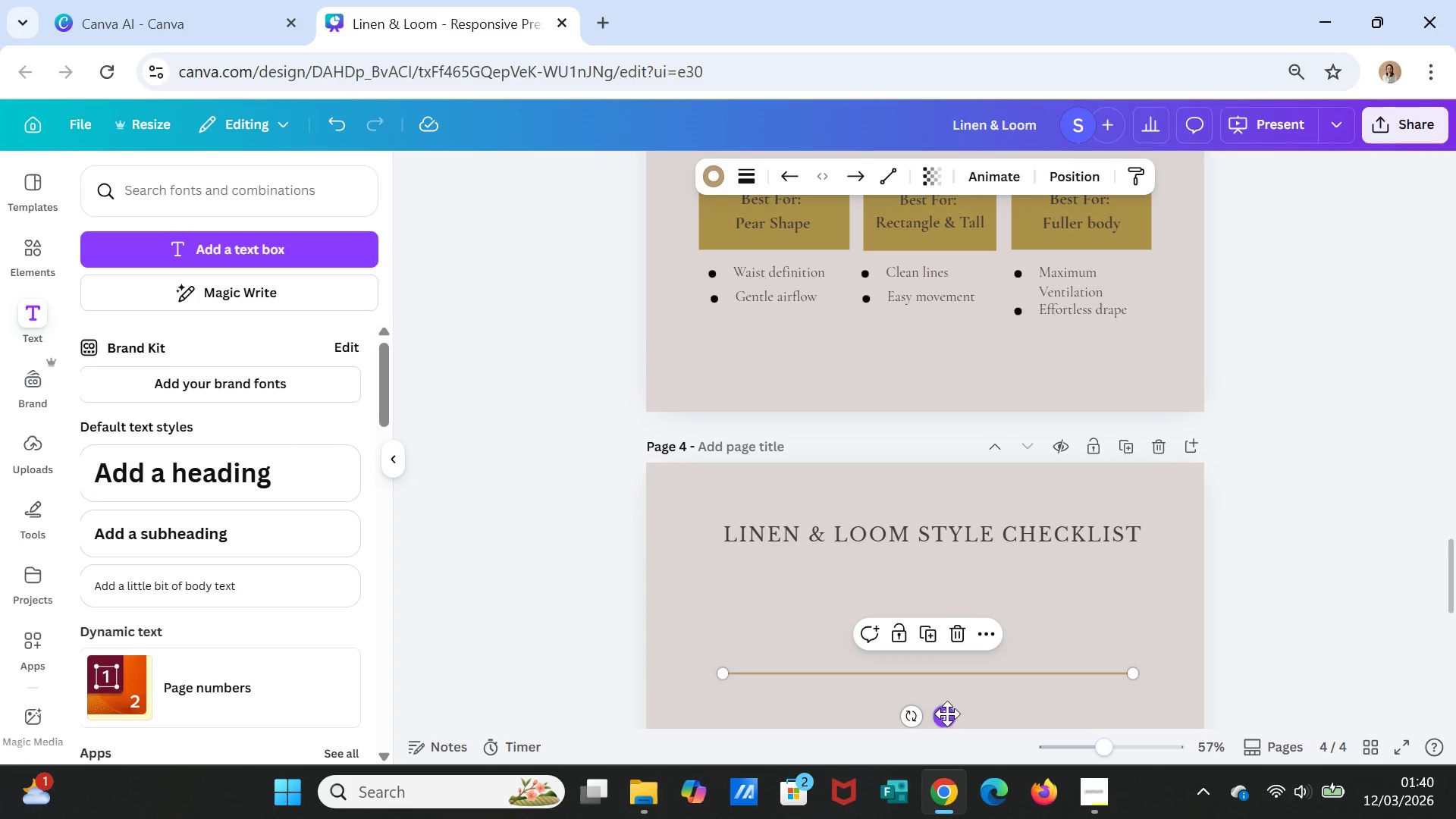 
left_click_drag(start_coordinate=[947, 714], to_coordinate=[957, 606])
 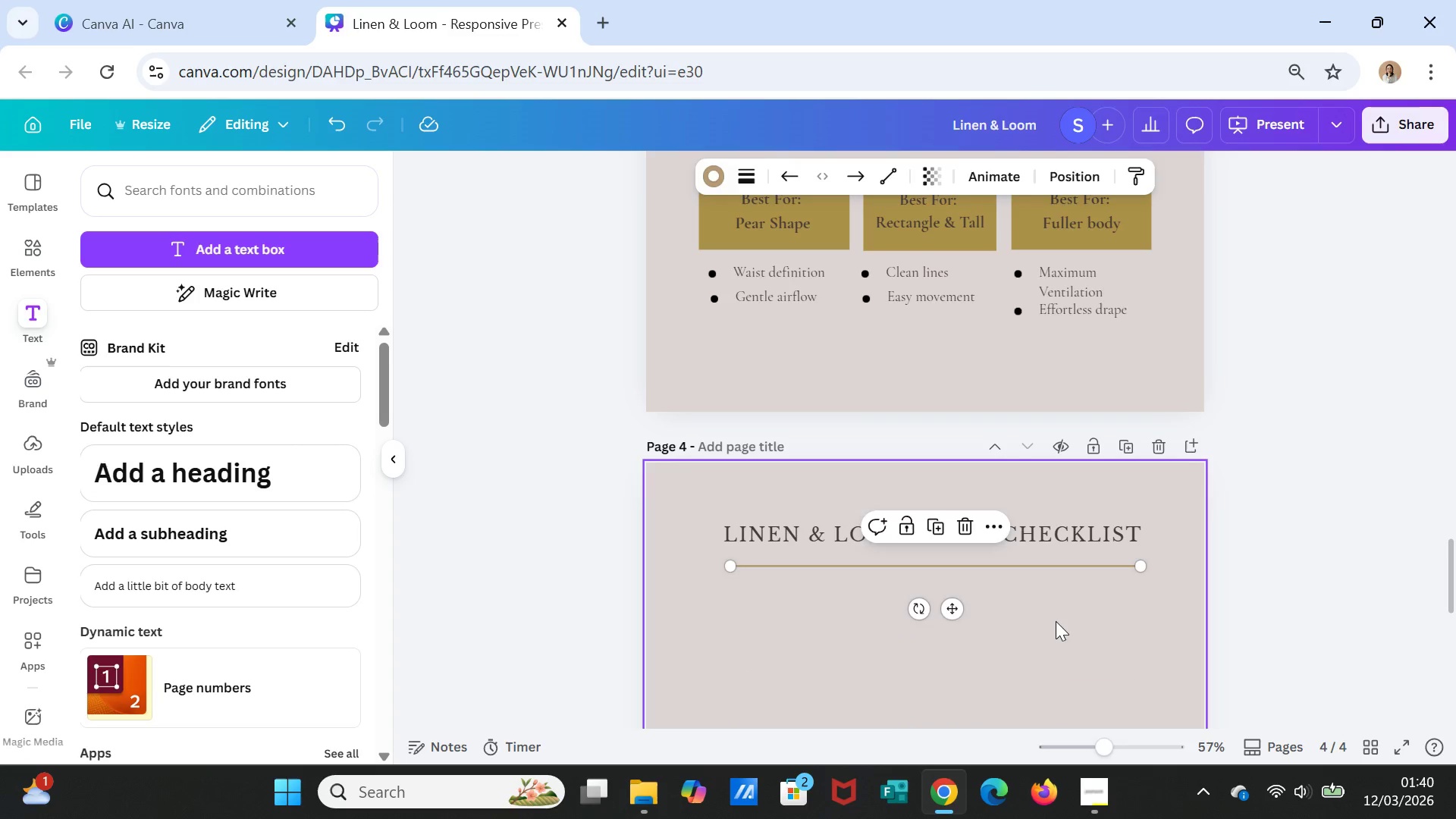 
left_click([1056, 621])
 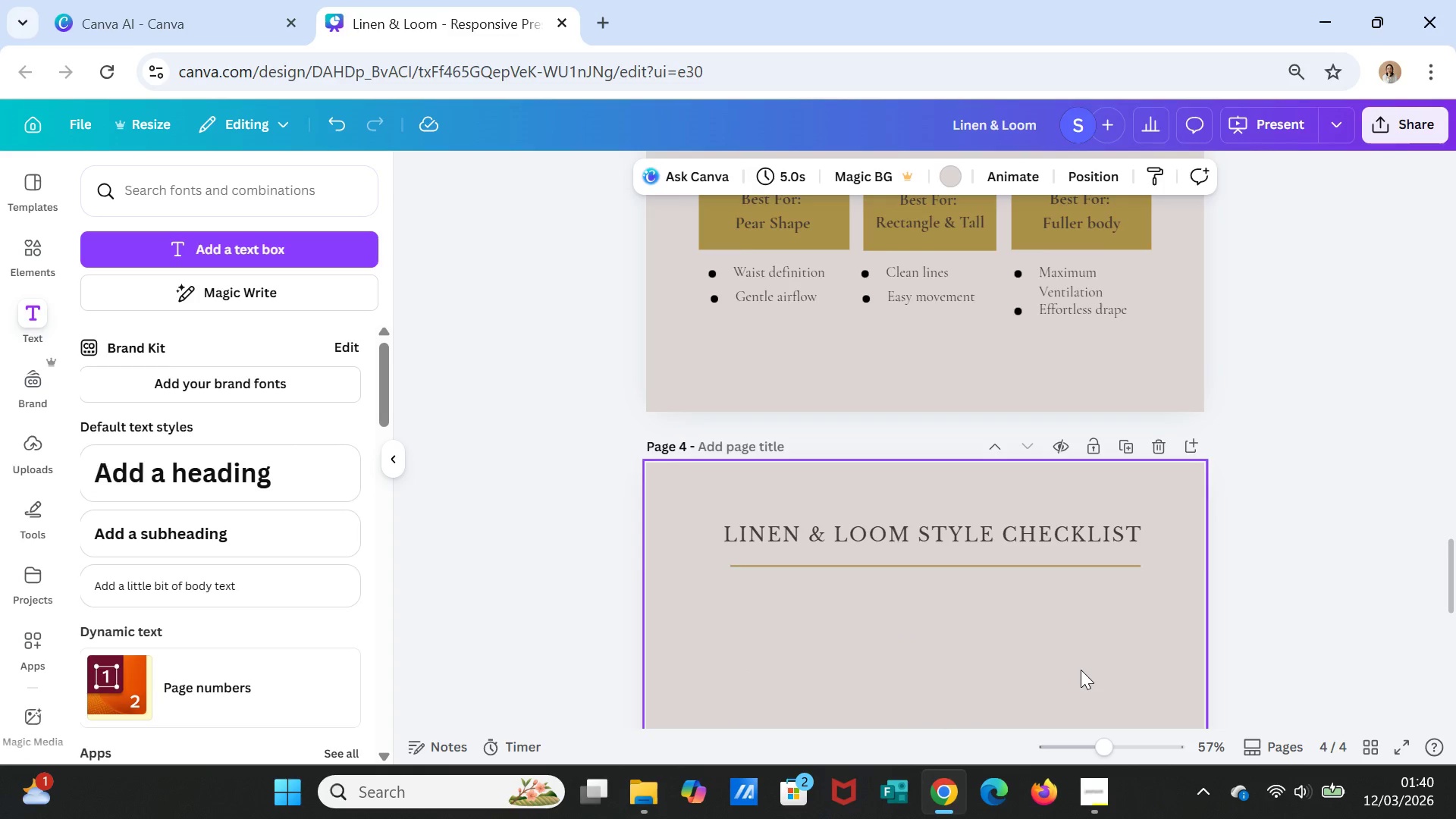 
scroll: coordinate [1082, 670], scroll_direction: up, amount: 8.0
 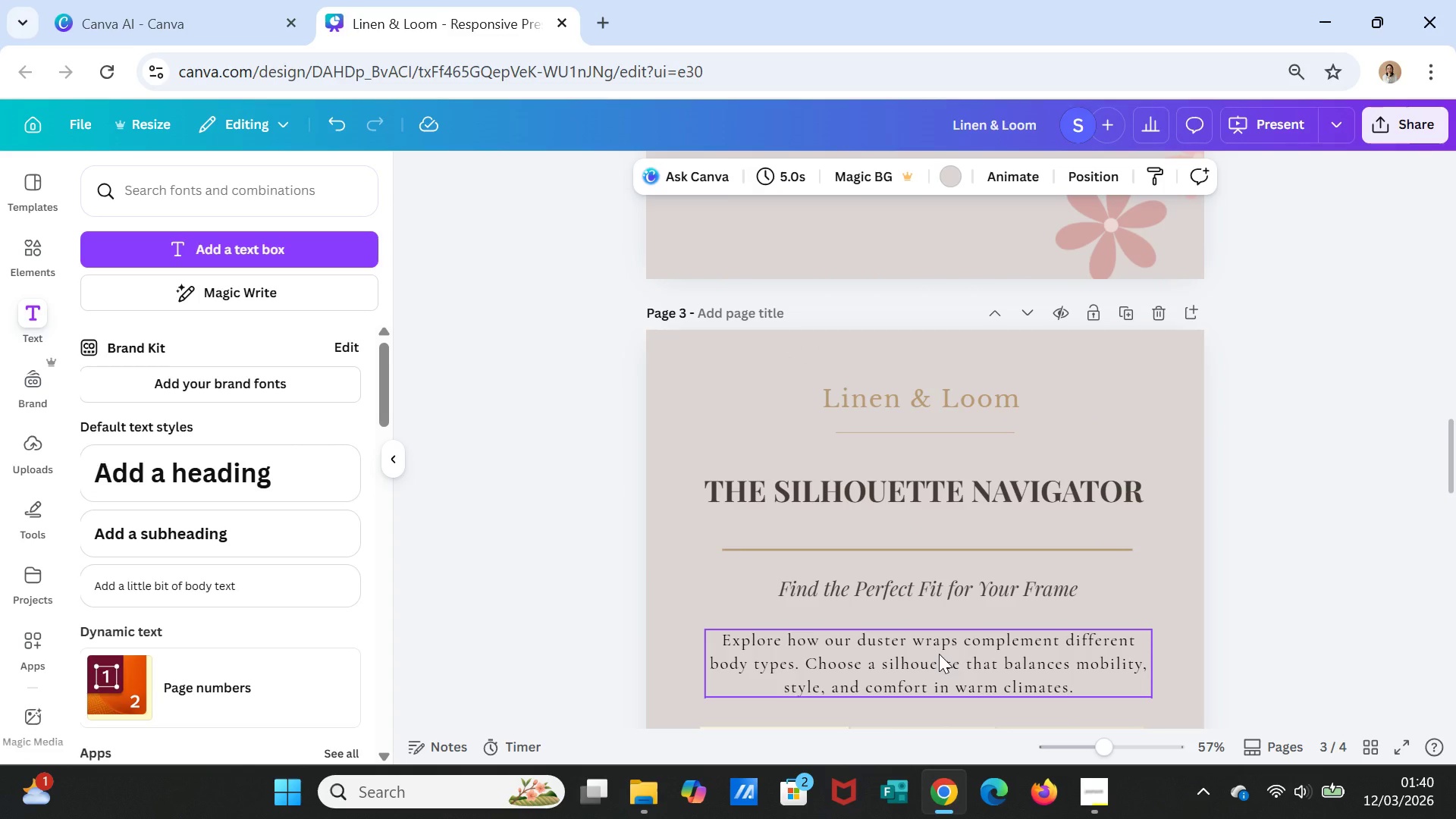 
left_click([939, 654])
 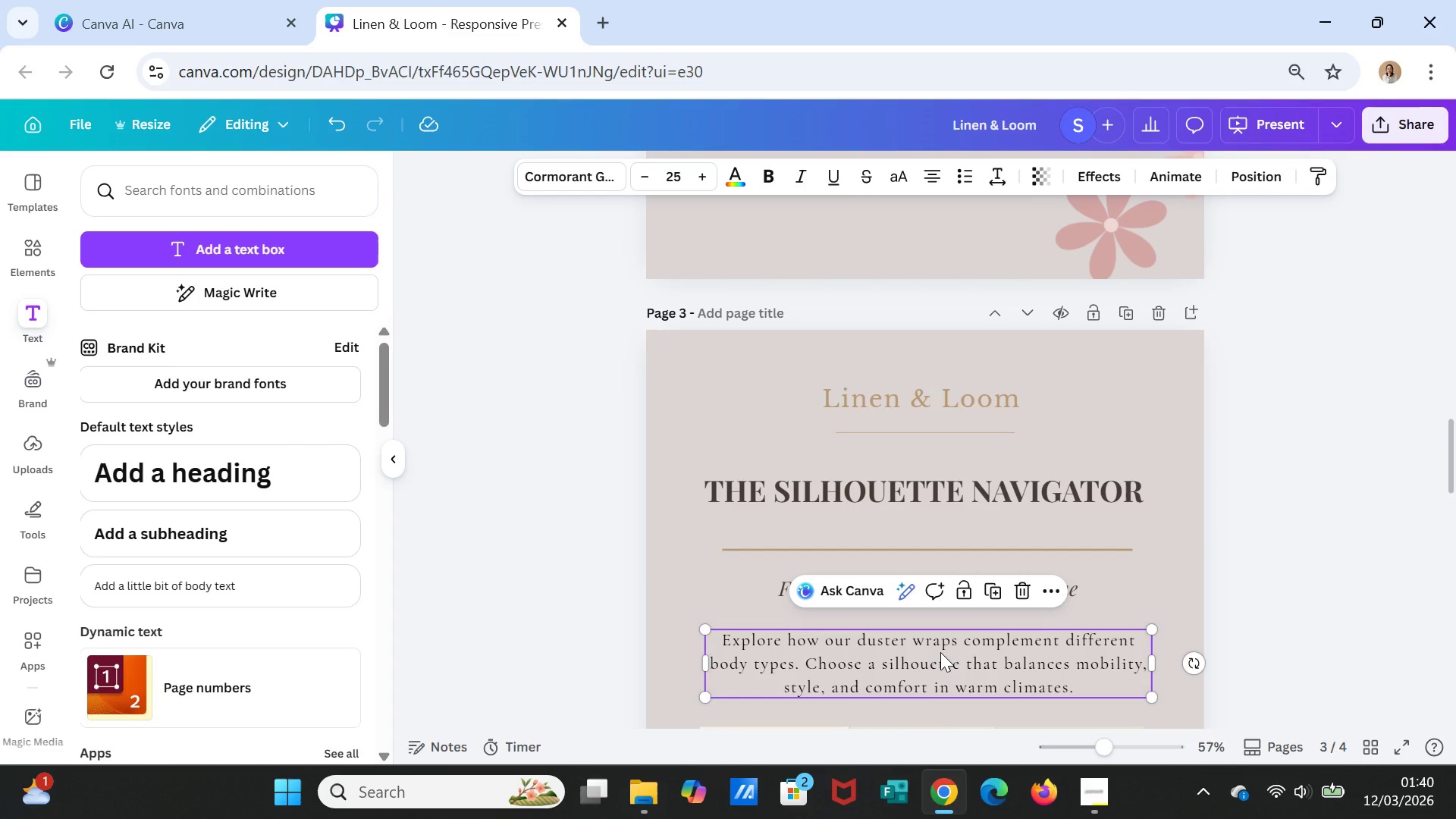 
key(Control+C)
 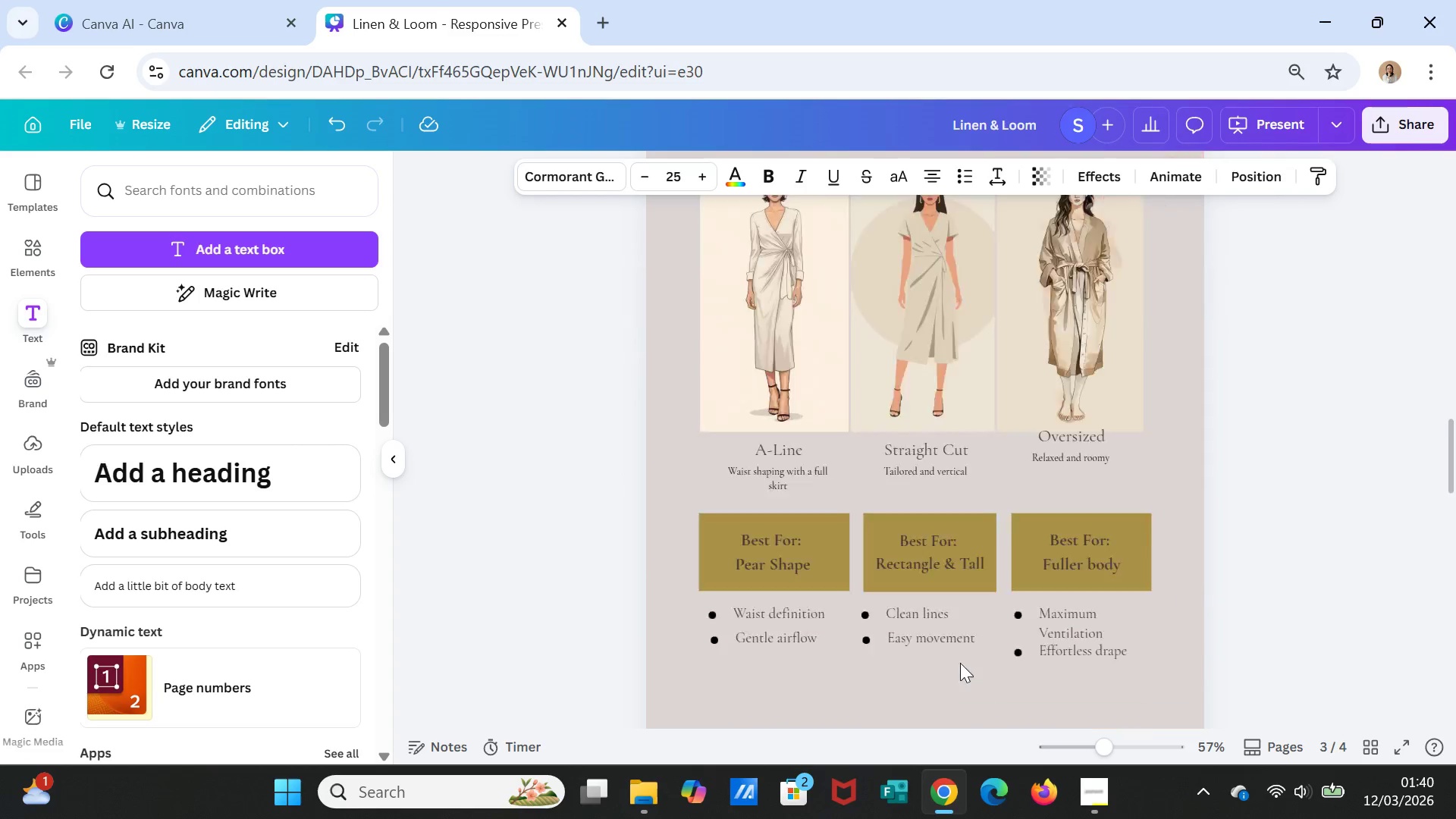 
scroll: coordinate [960, 663], scroll_direction: down, amount: 8.0
 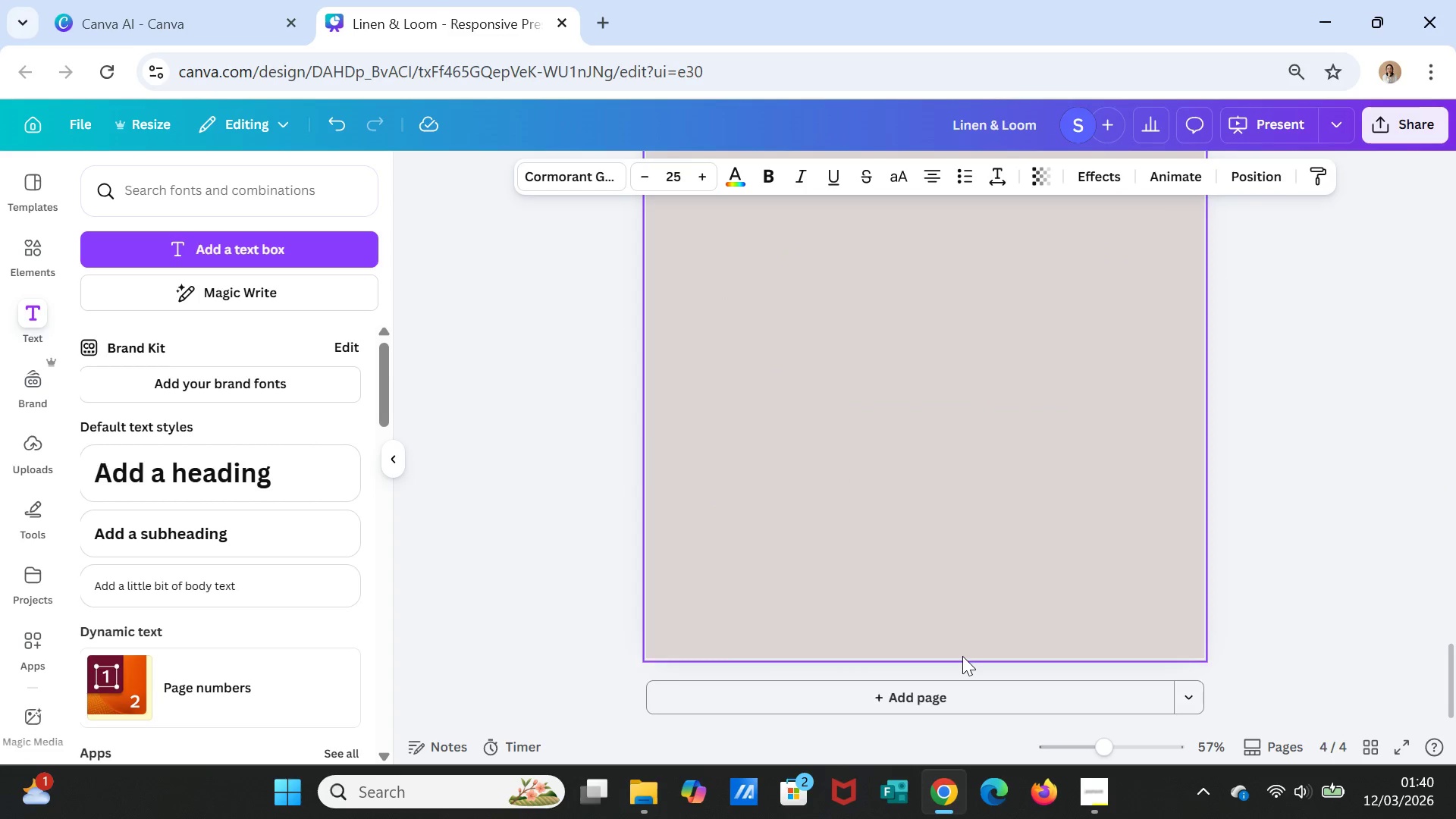 
scroll: coordinate [962, 654], scroll_direction: up, amount: 6.0
 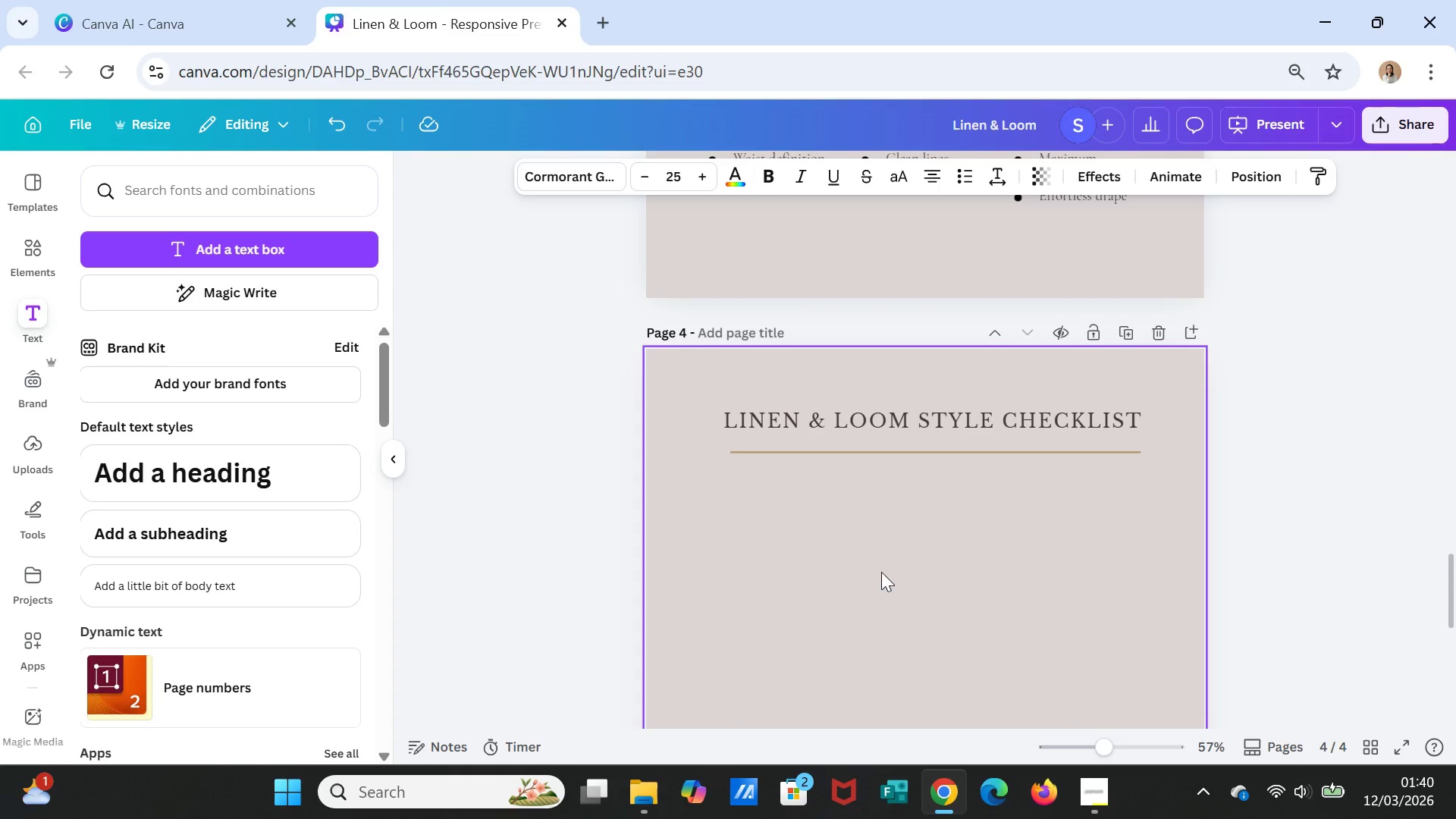 
left_click([881, 572])
 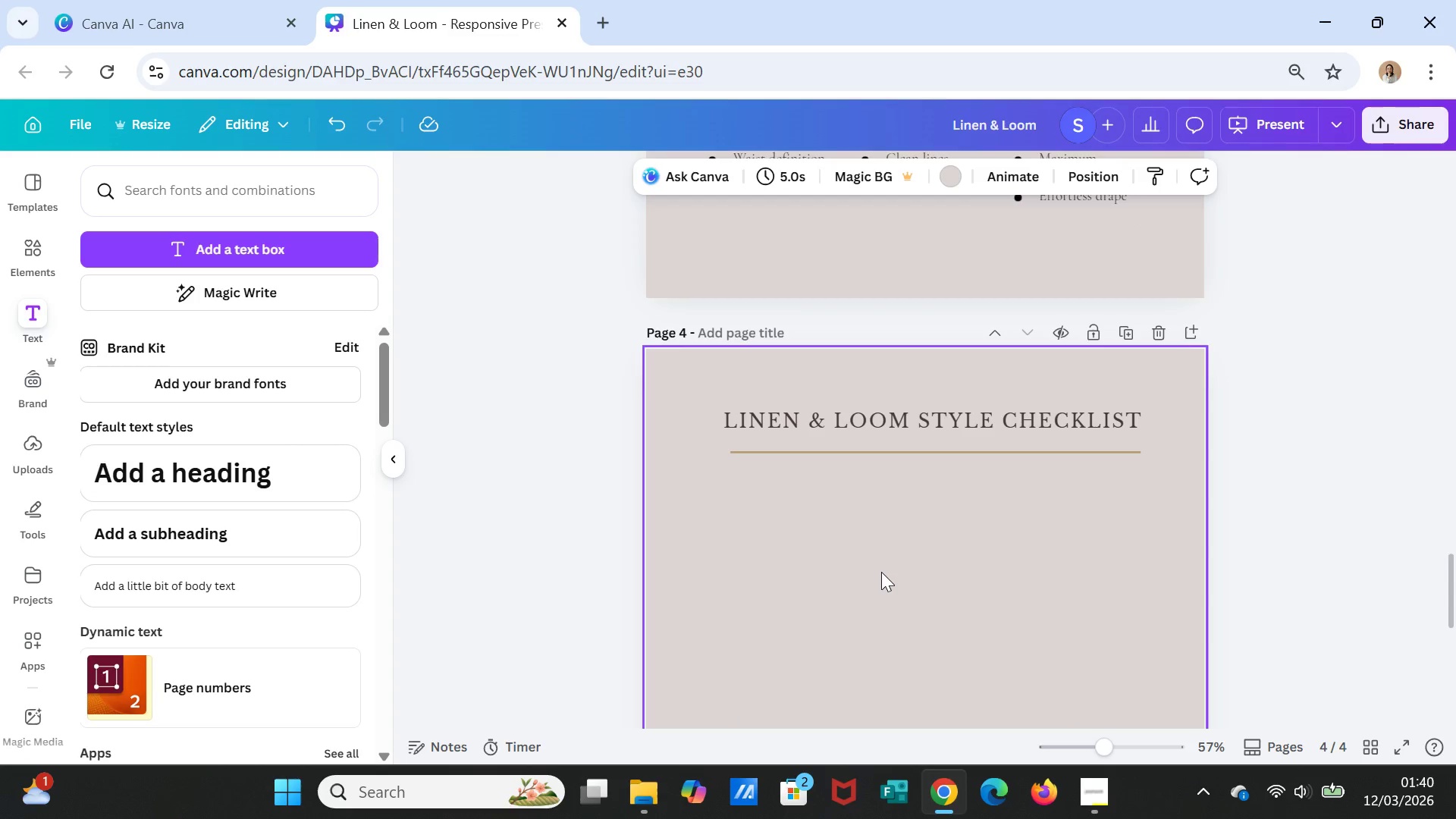 
key(Control+ControlLeft)
 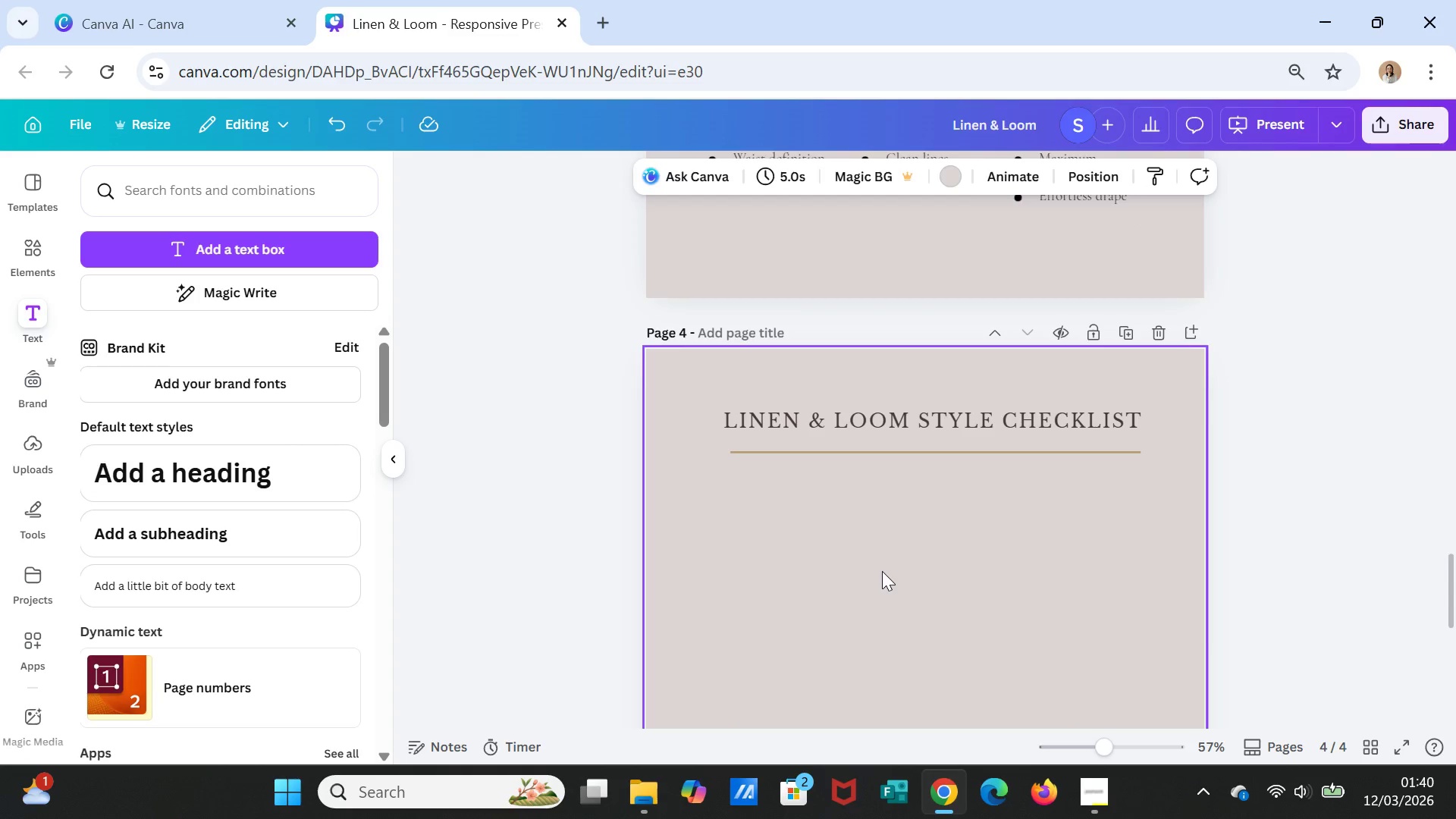 
key(Control+V)
 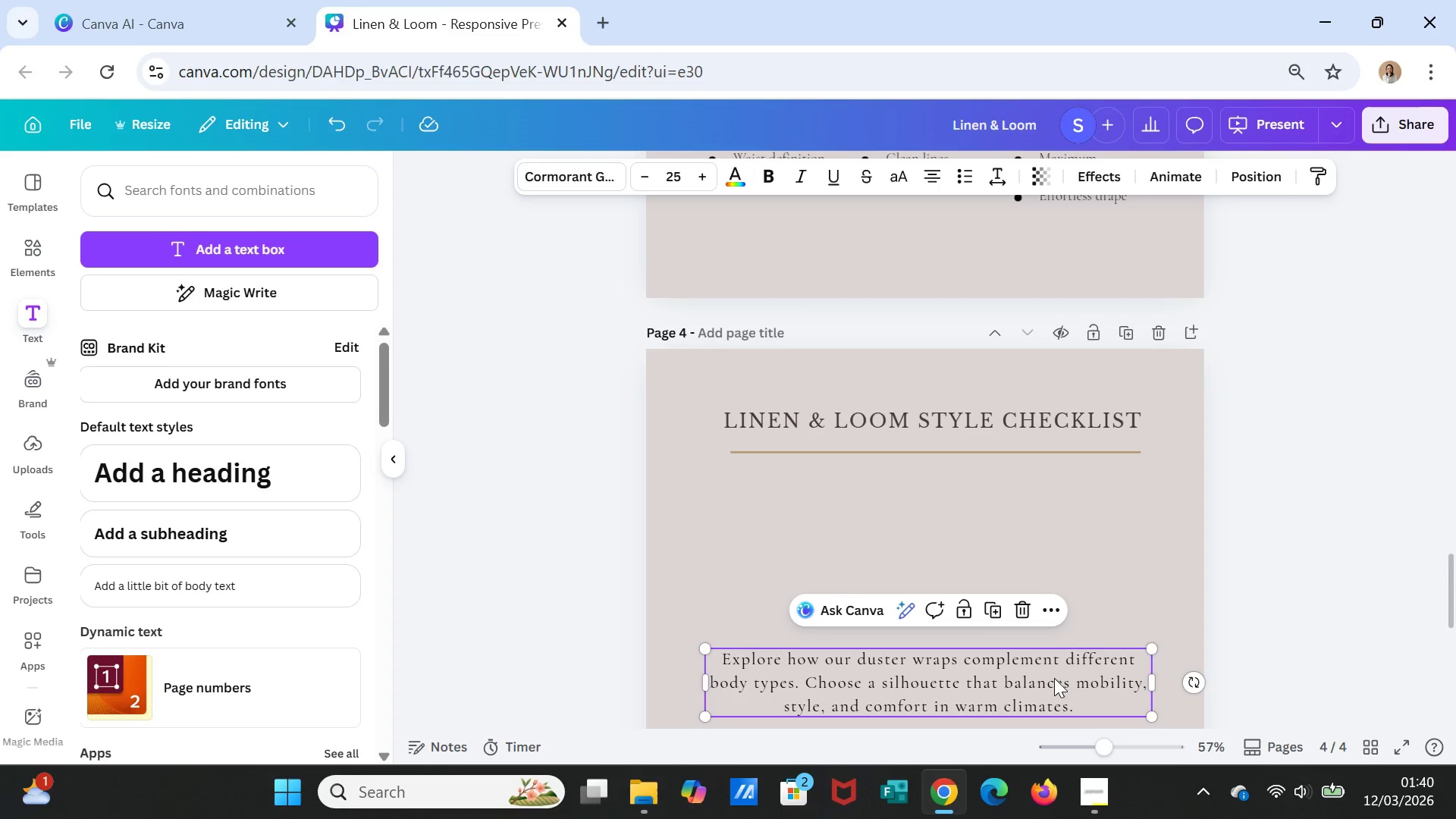 
double_click([1053, 663])
 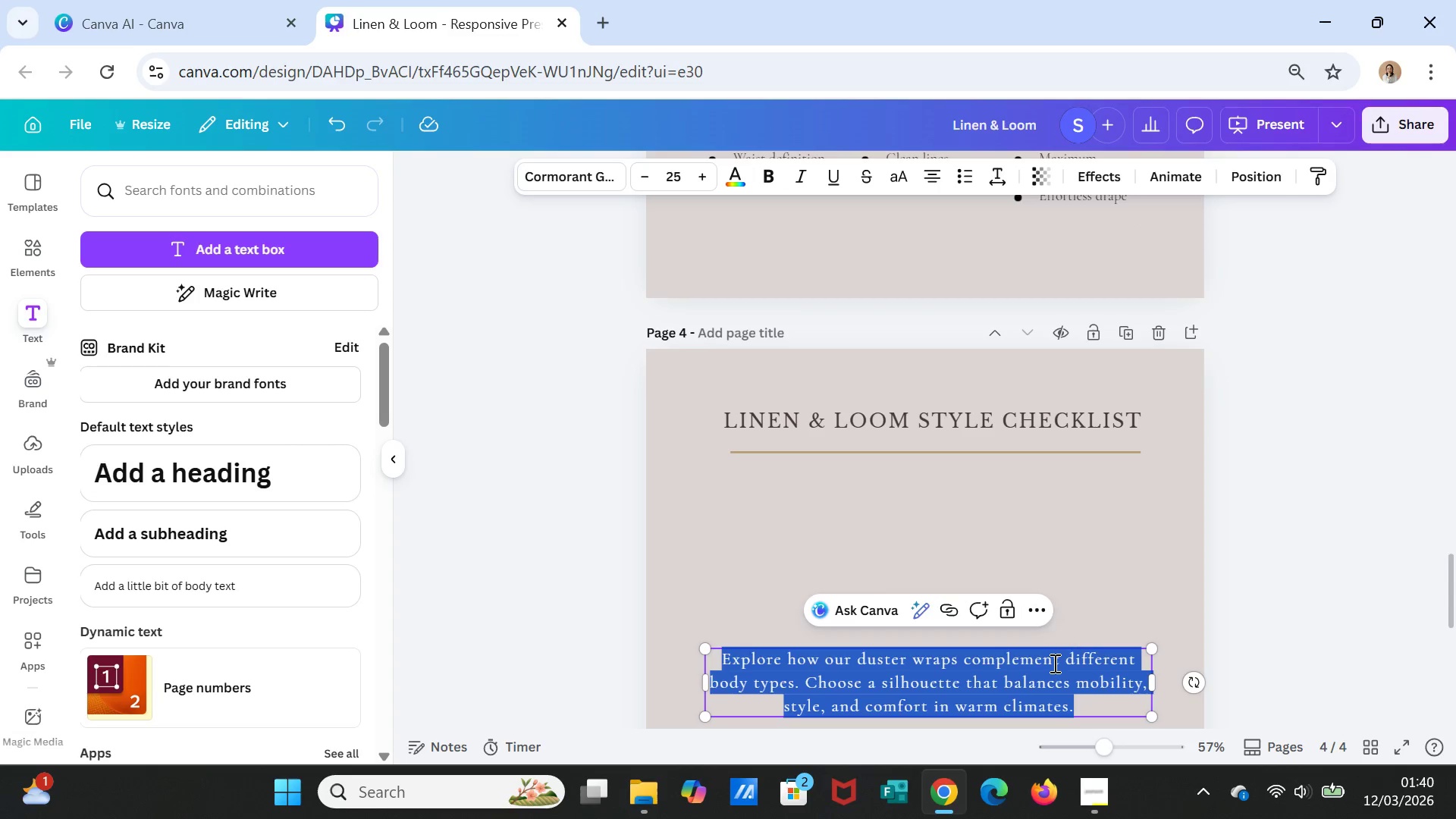 
triple_click([1053, 663])
 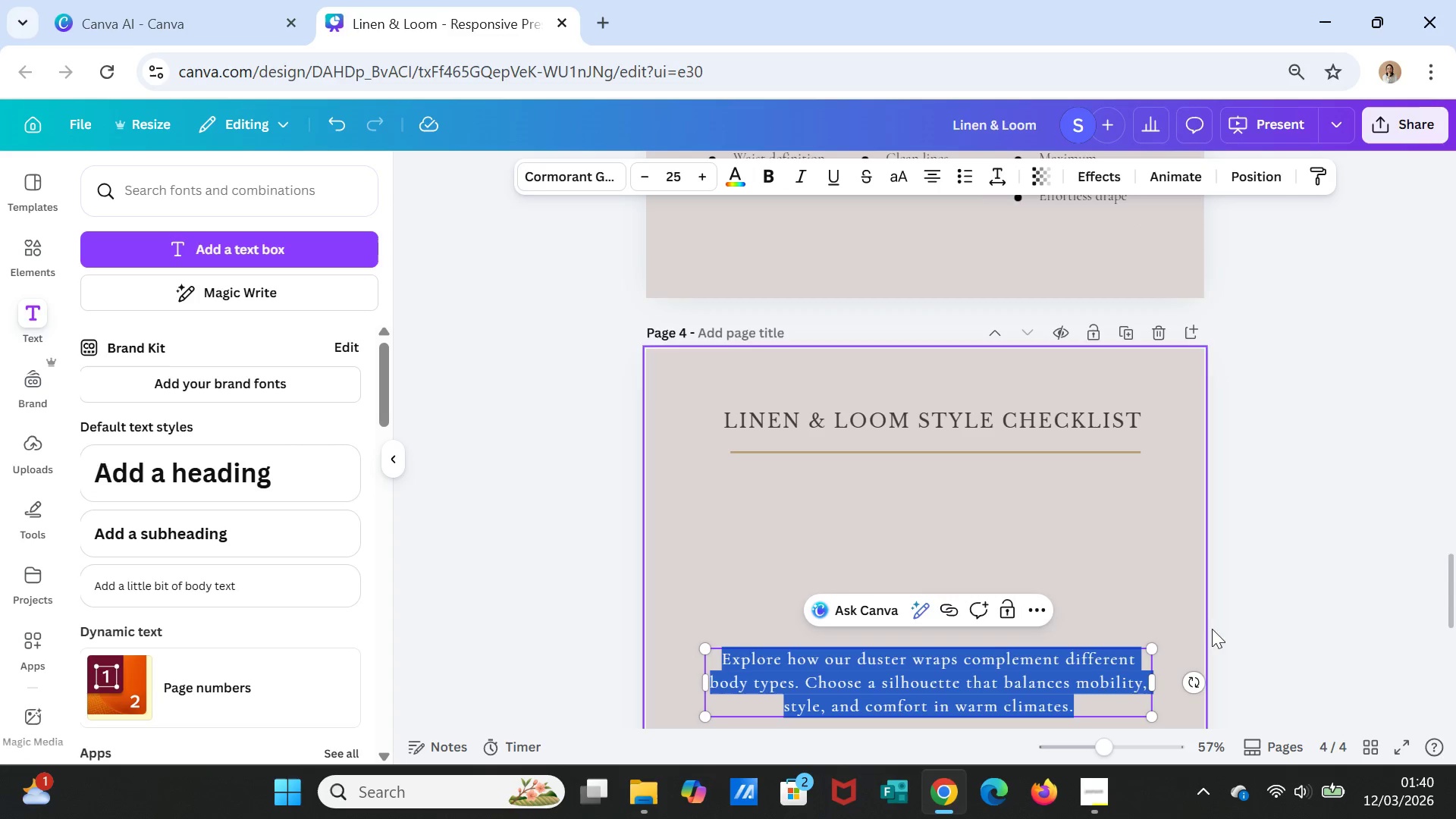 
type(Smart Coices for convident )
 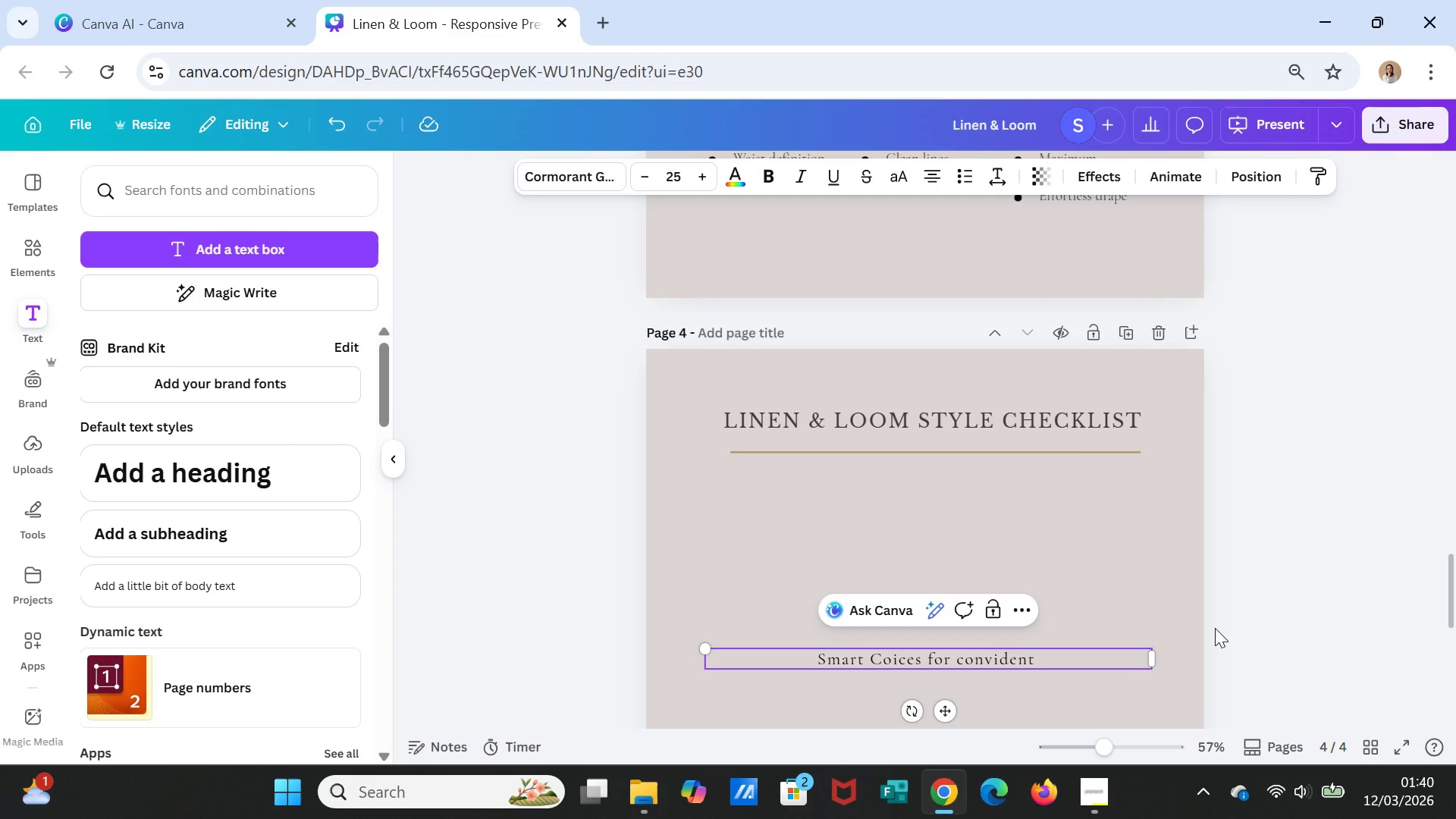 
wait(10.09)
 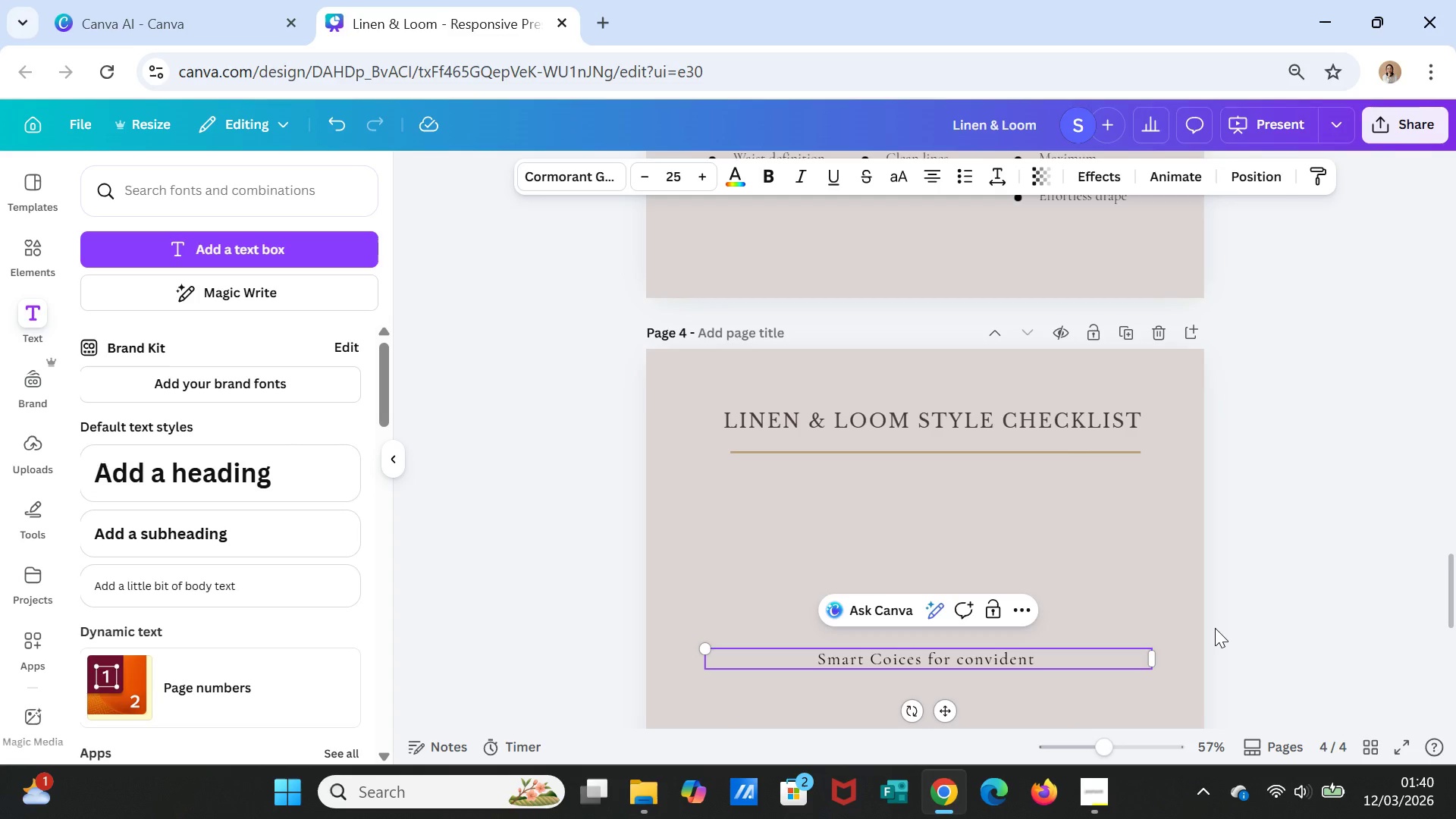 
key(Backspace)
key(Backspace)
type(ce and longevity)
 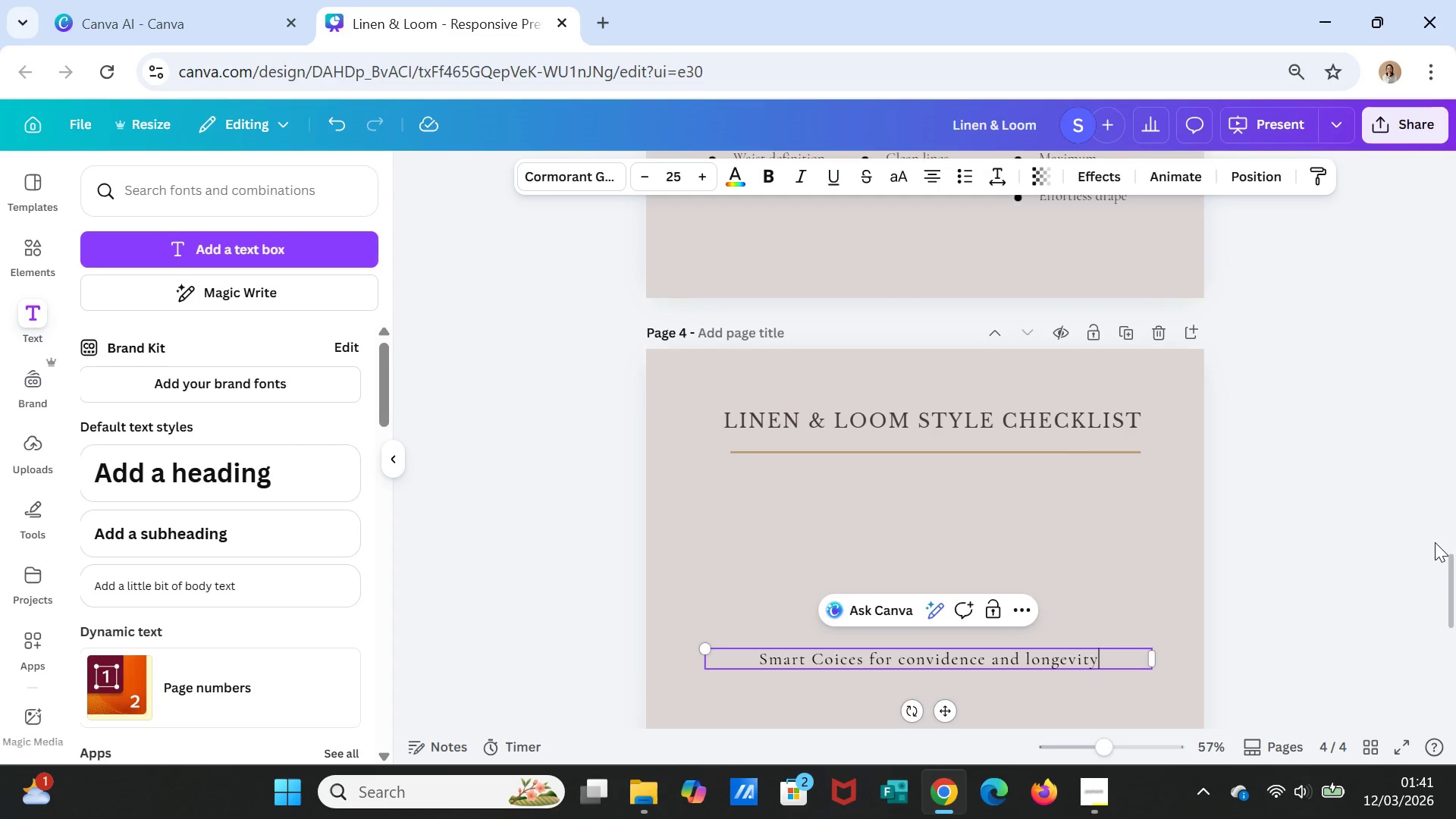 
left_click([1345, 523])
 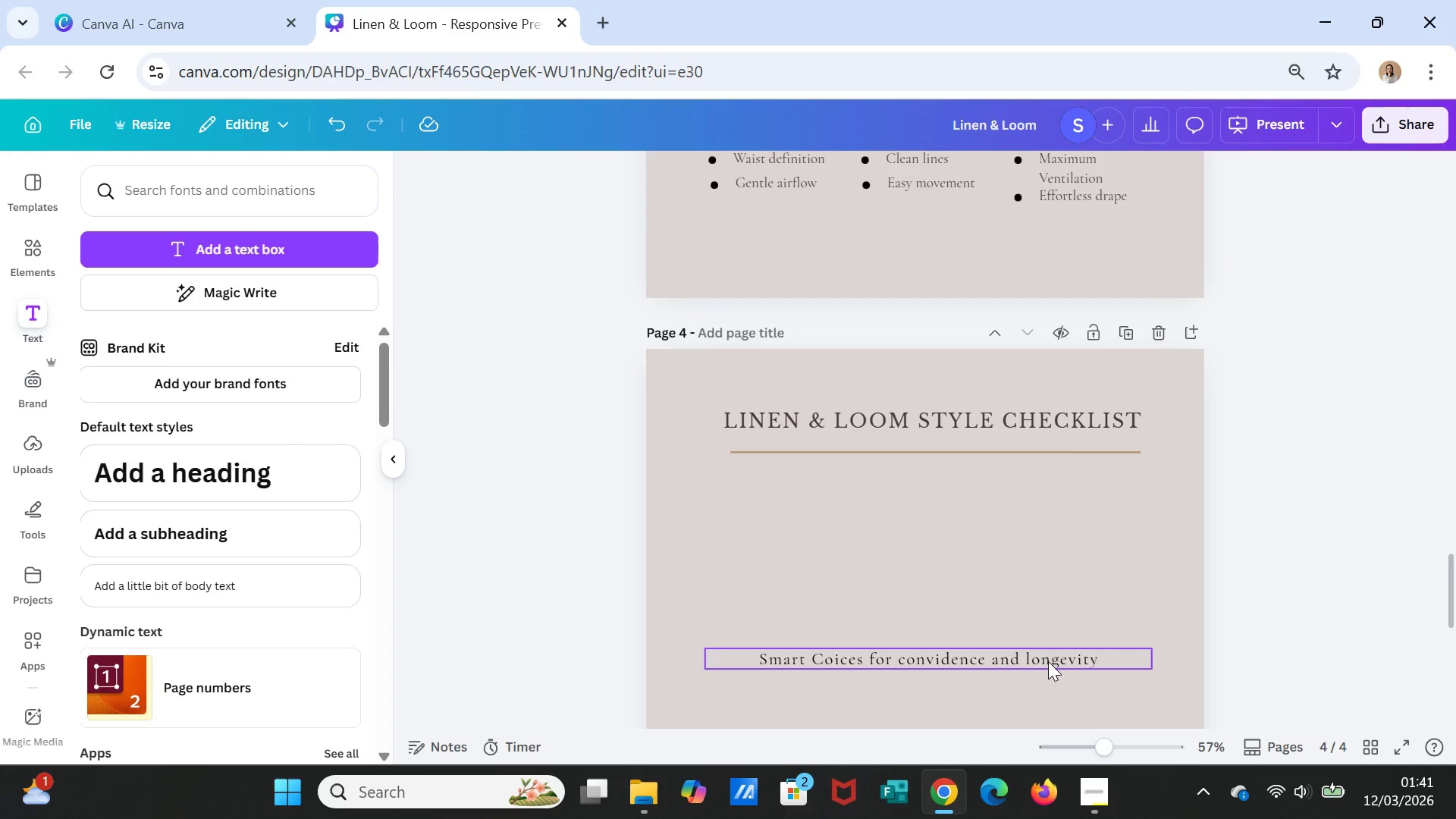 
left_click_drag(start_coordinate=[1047, 662], to_coordinate=[1040, 502])
 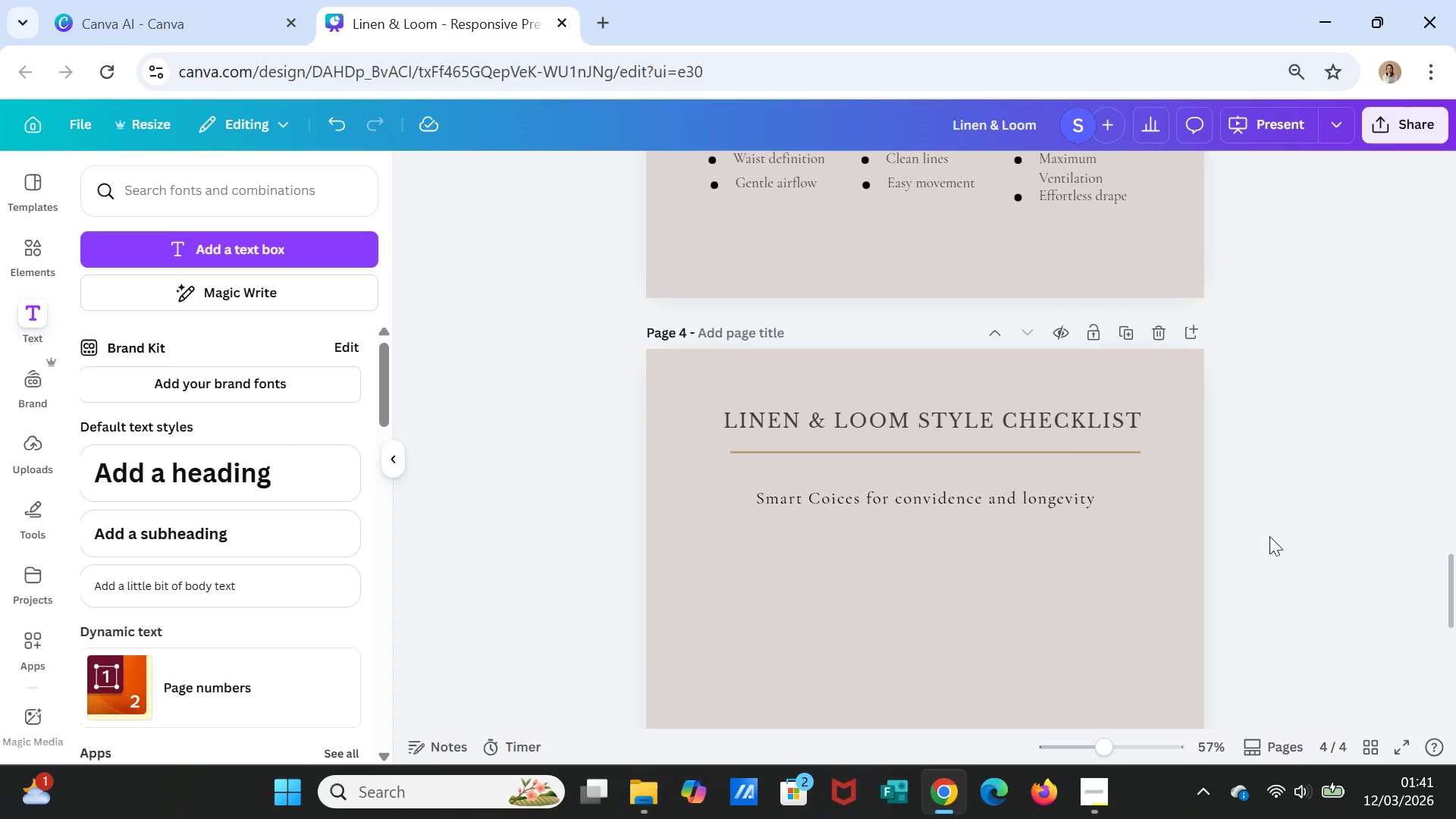 
scroll: coordinate [801, 624], scroll_direction: down, amount: 2.0
 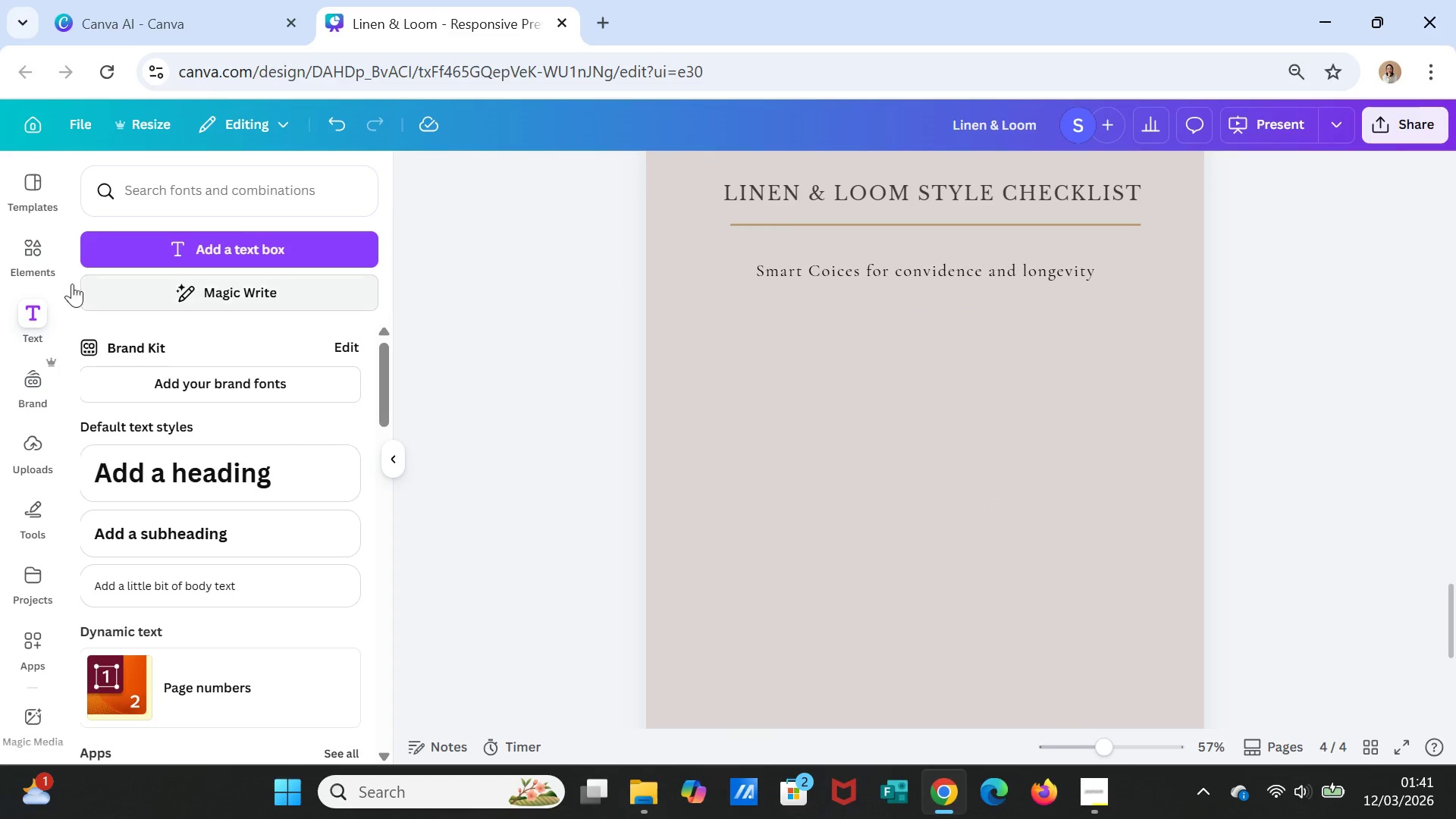 
left_click([40, 262])
 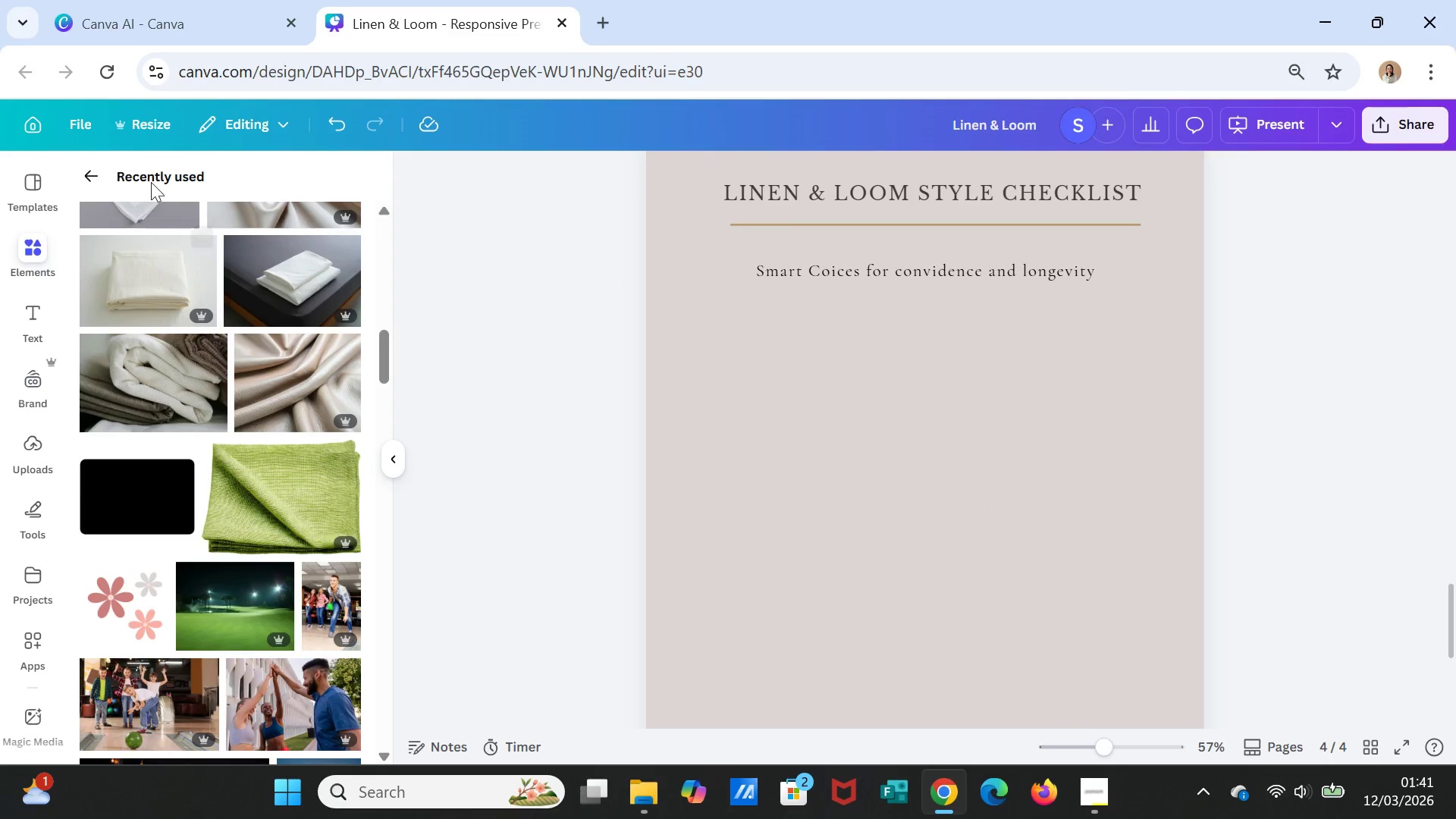 
left_click([99, 174])
 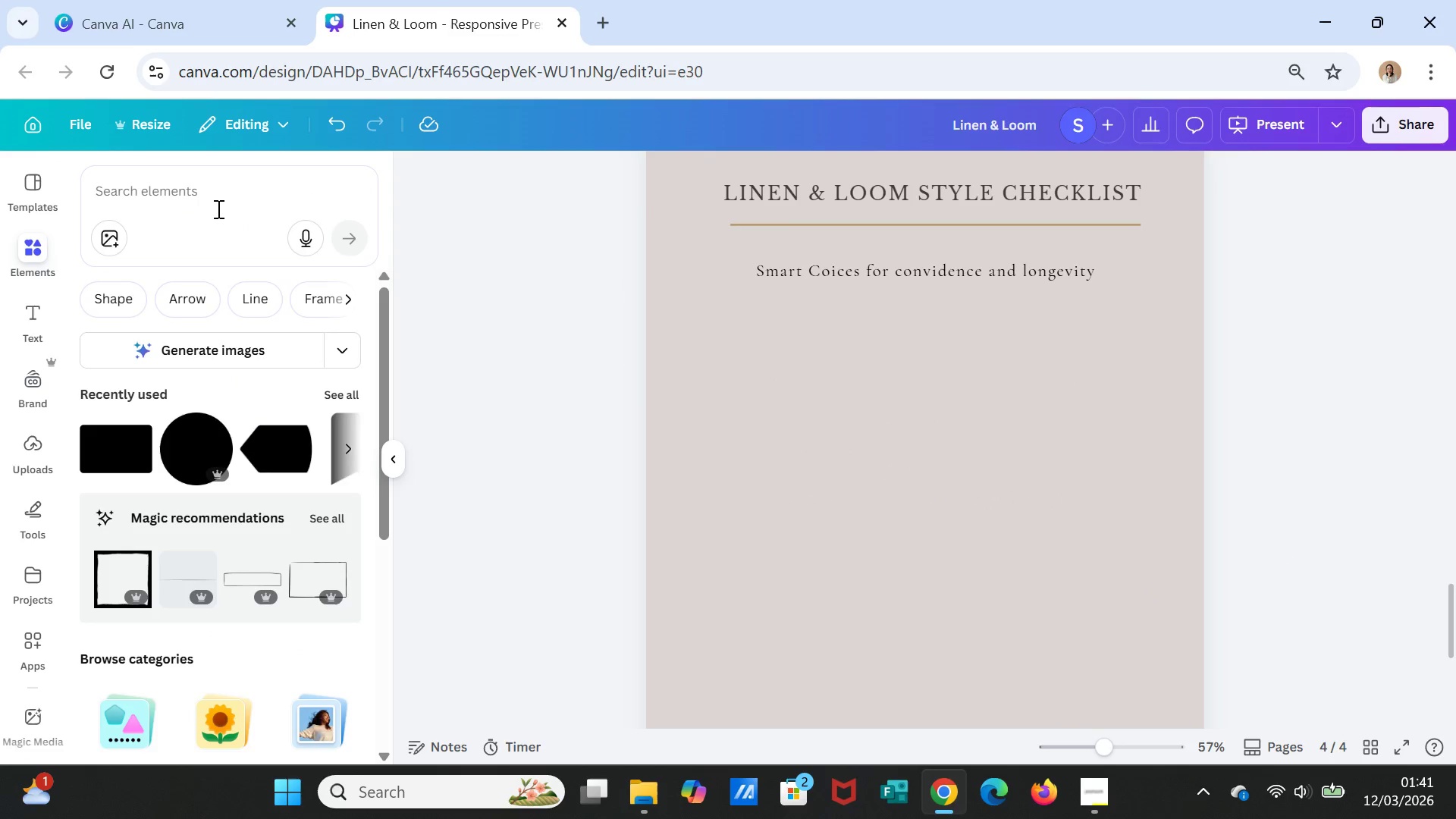 
left_click([217, 196])
 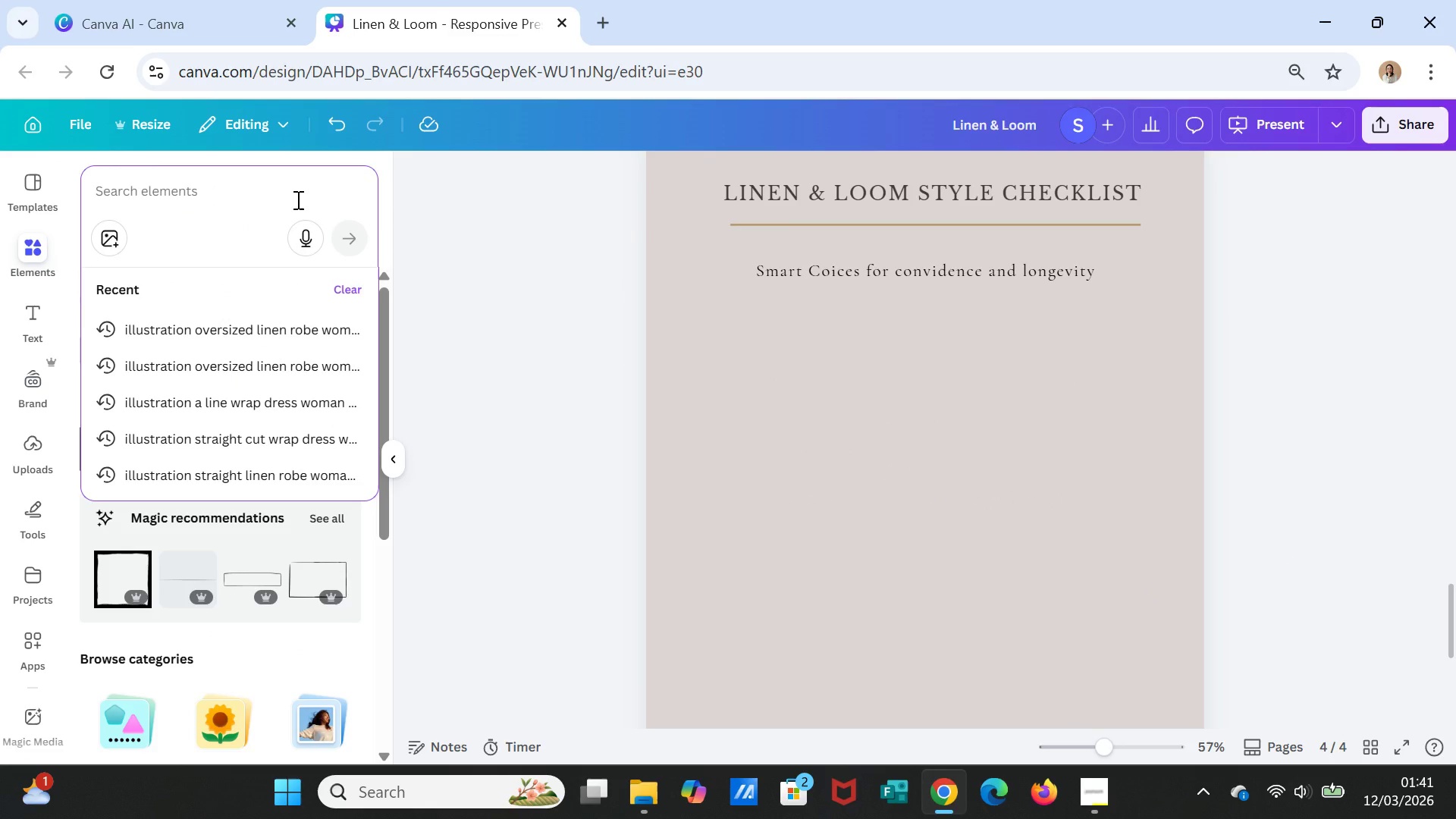 
type(ceklis)
 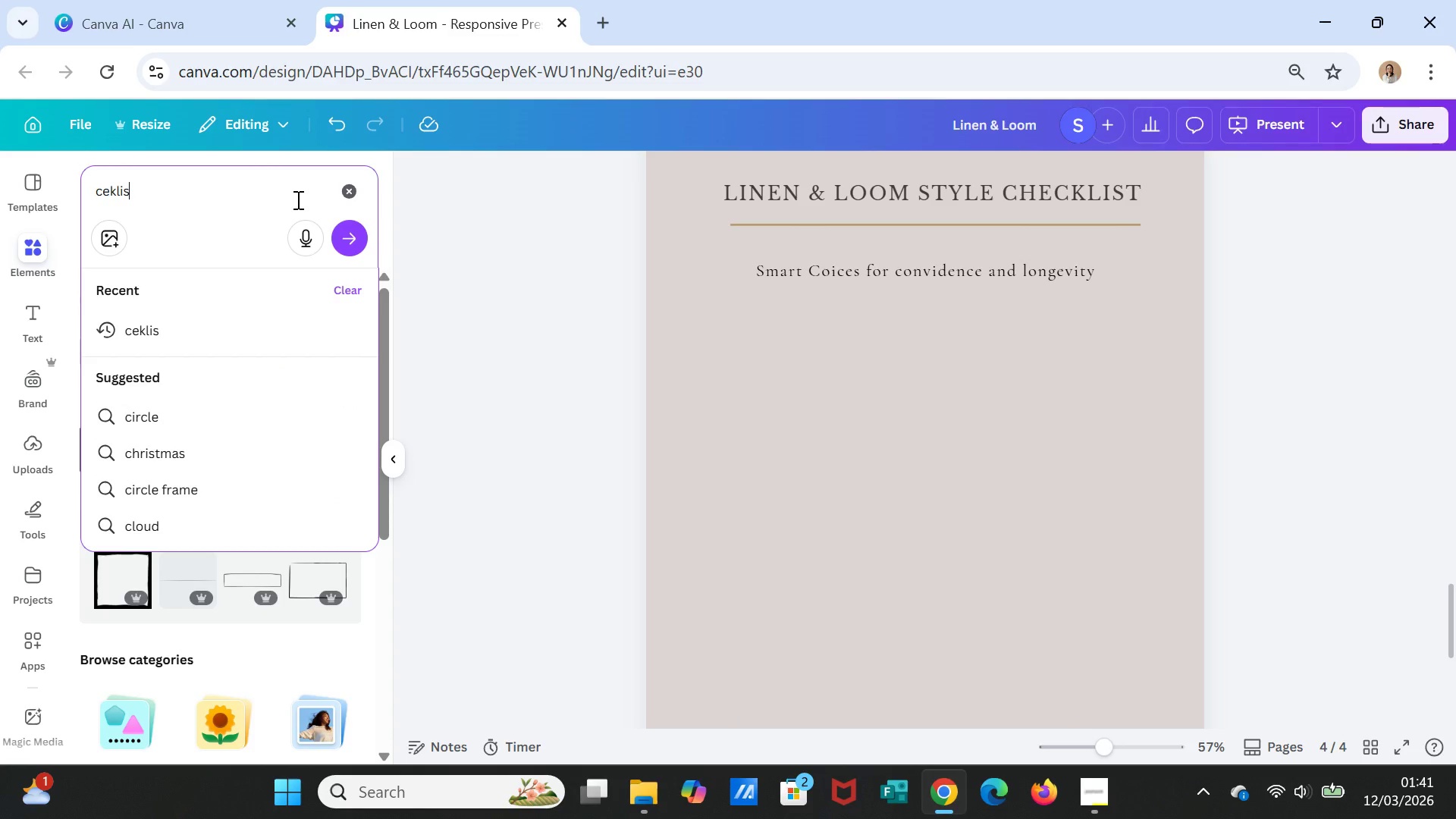 
key(Enter)
 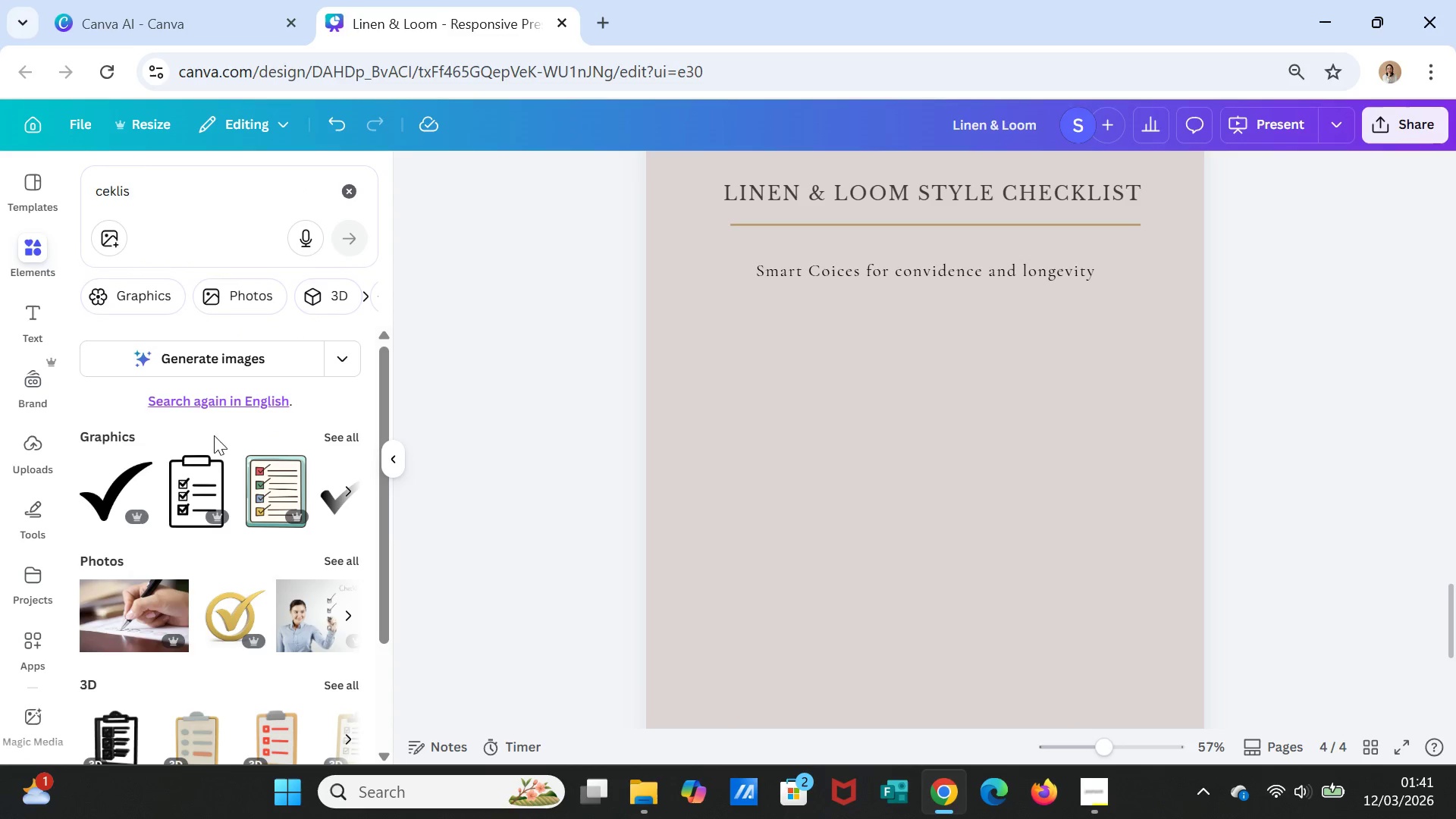 
left_click([342, 441])
 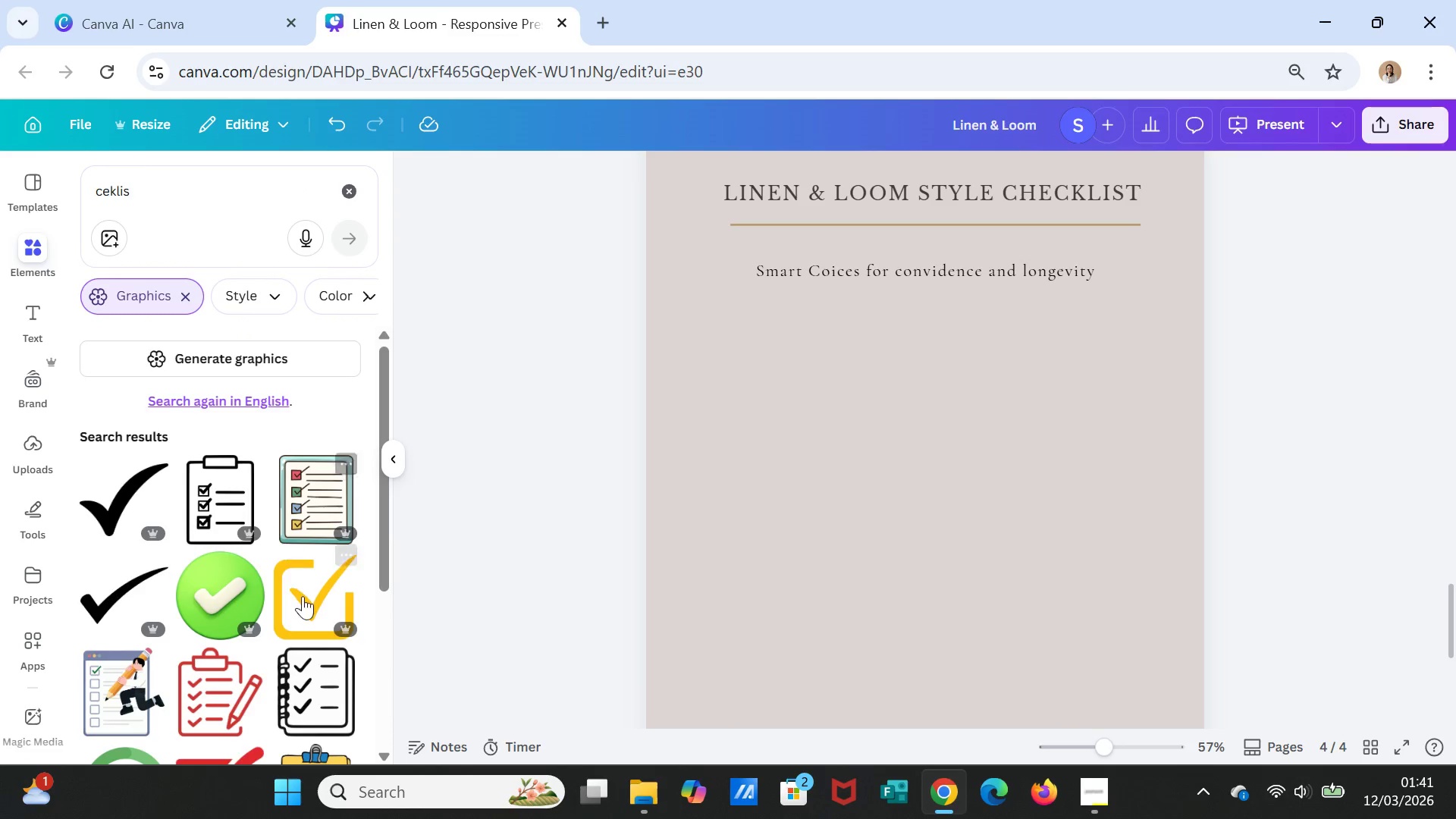 
scroll: coordinate [297, 569], scroll_direction: down, amount: 3.0
 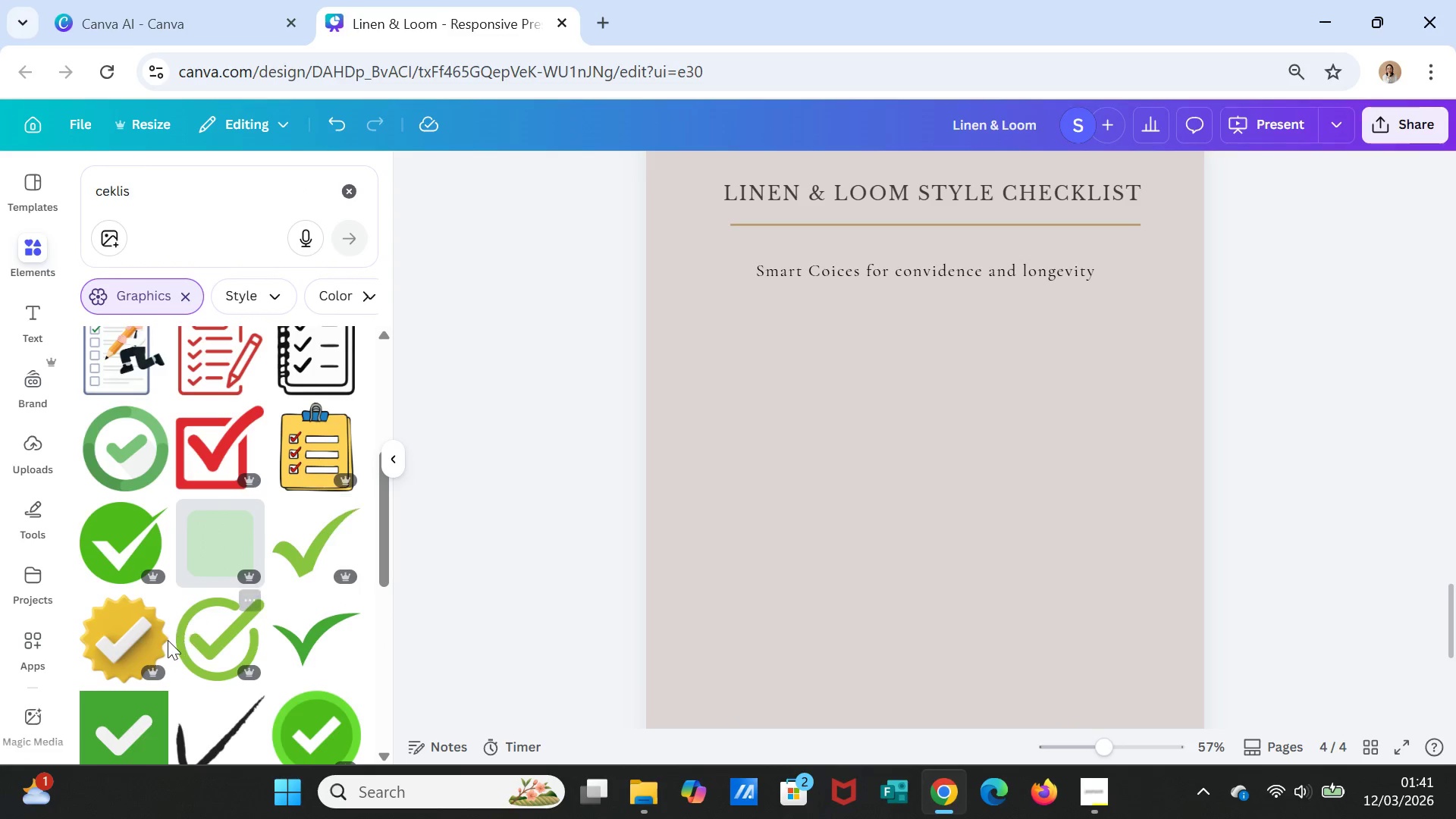 
left_click([127, 639])
 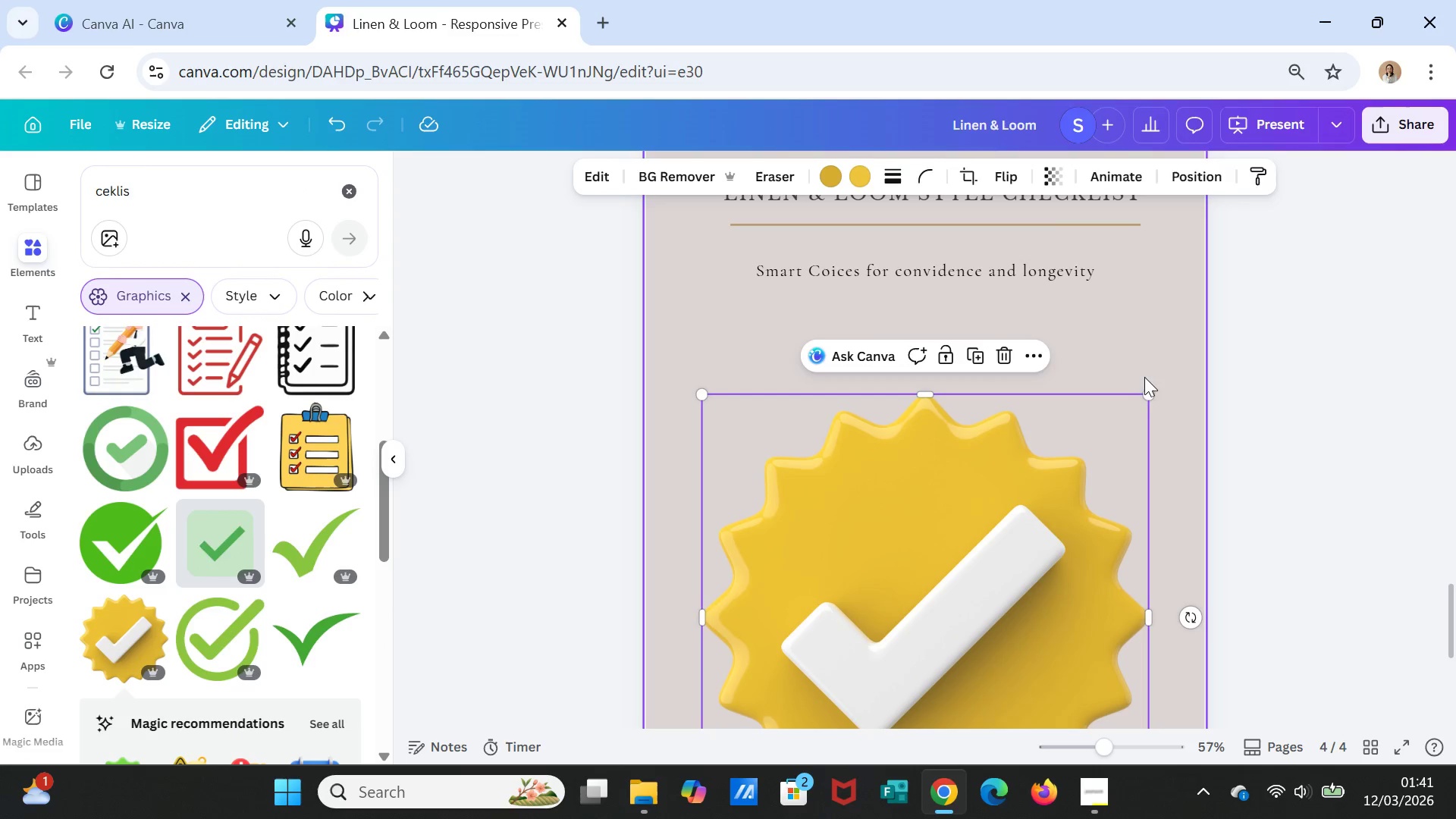 
left_click_drag(start_coordinate=[1147, 392], to_coordinate=[1075, 453])
 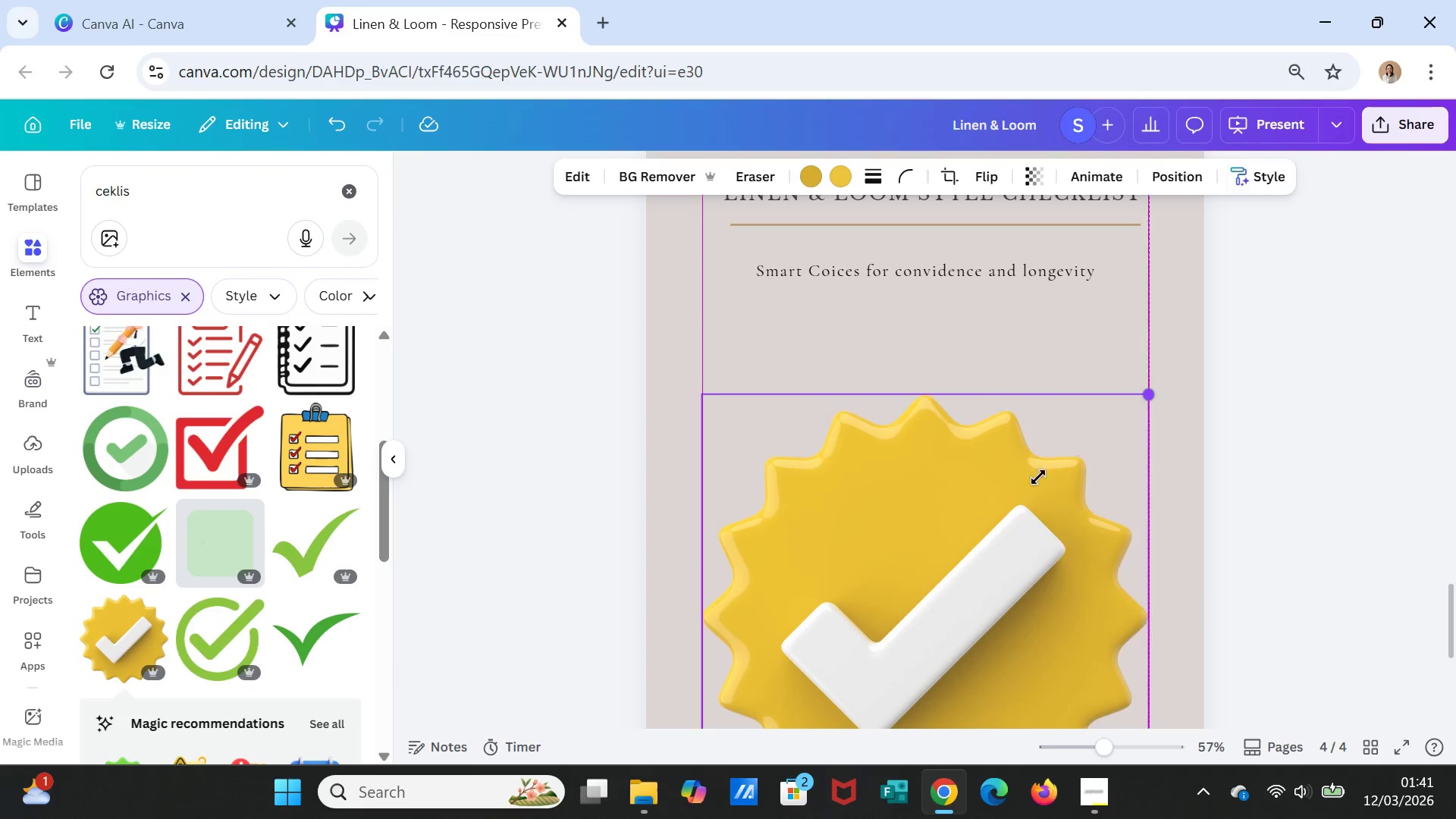 
left_click_drag(start_coordinate=[1058, 463], to_coordinate=[857, 608])
 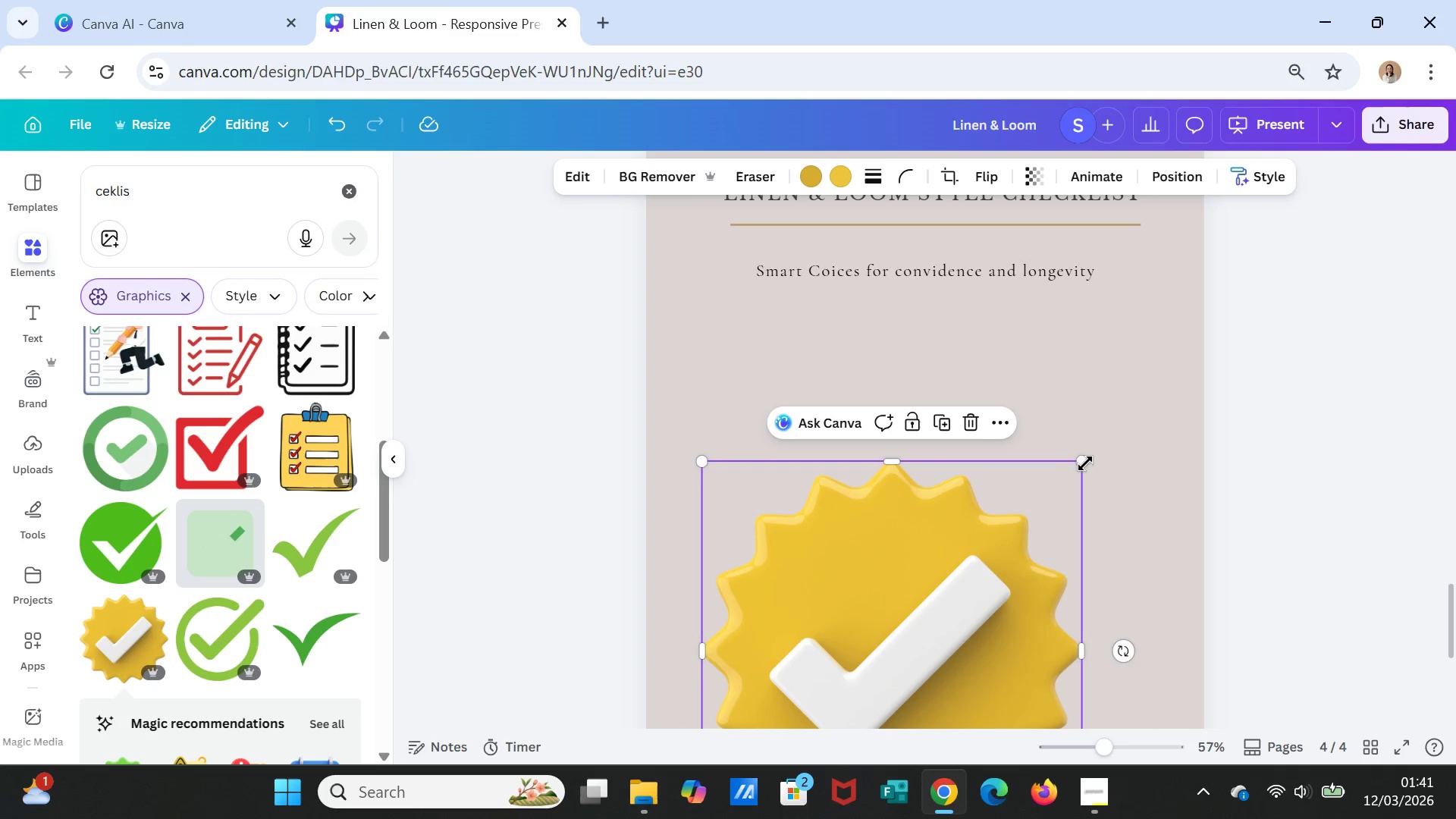 
left_click_drag(start_coordinate=[1084, 463], to_coordinate=[847, 682])
 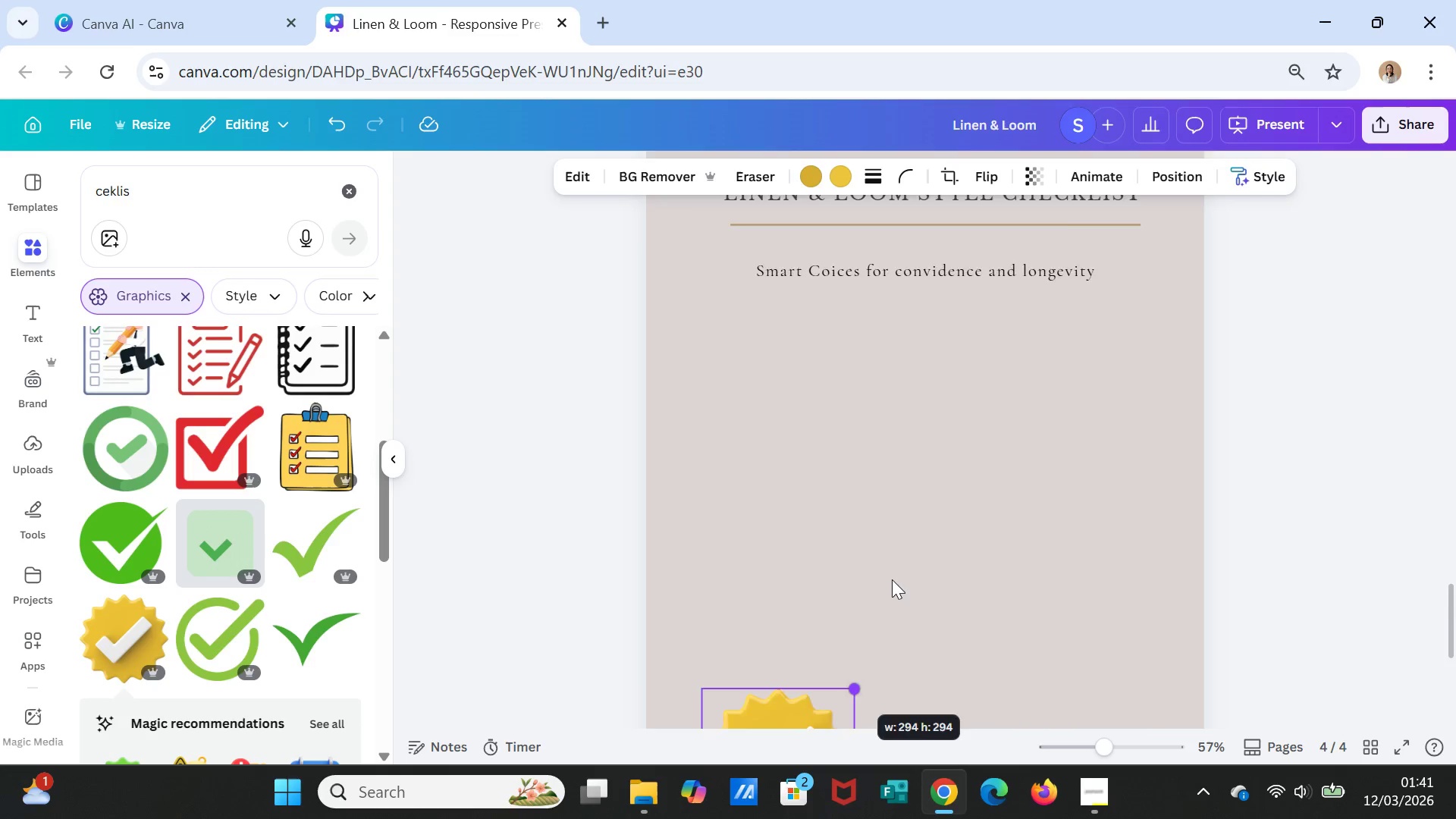 
scroll: coordinate [892, 579], scroll_direction: down, amount: 2.0
 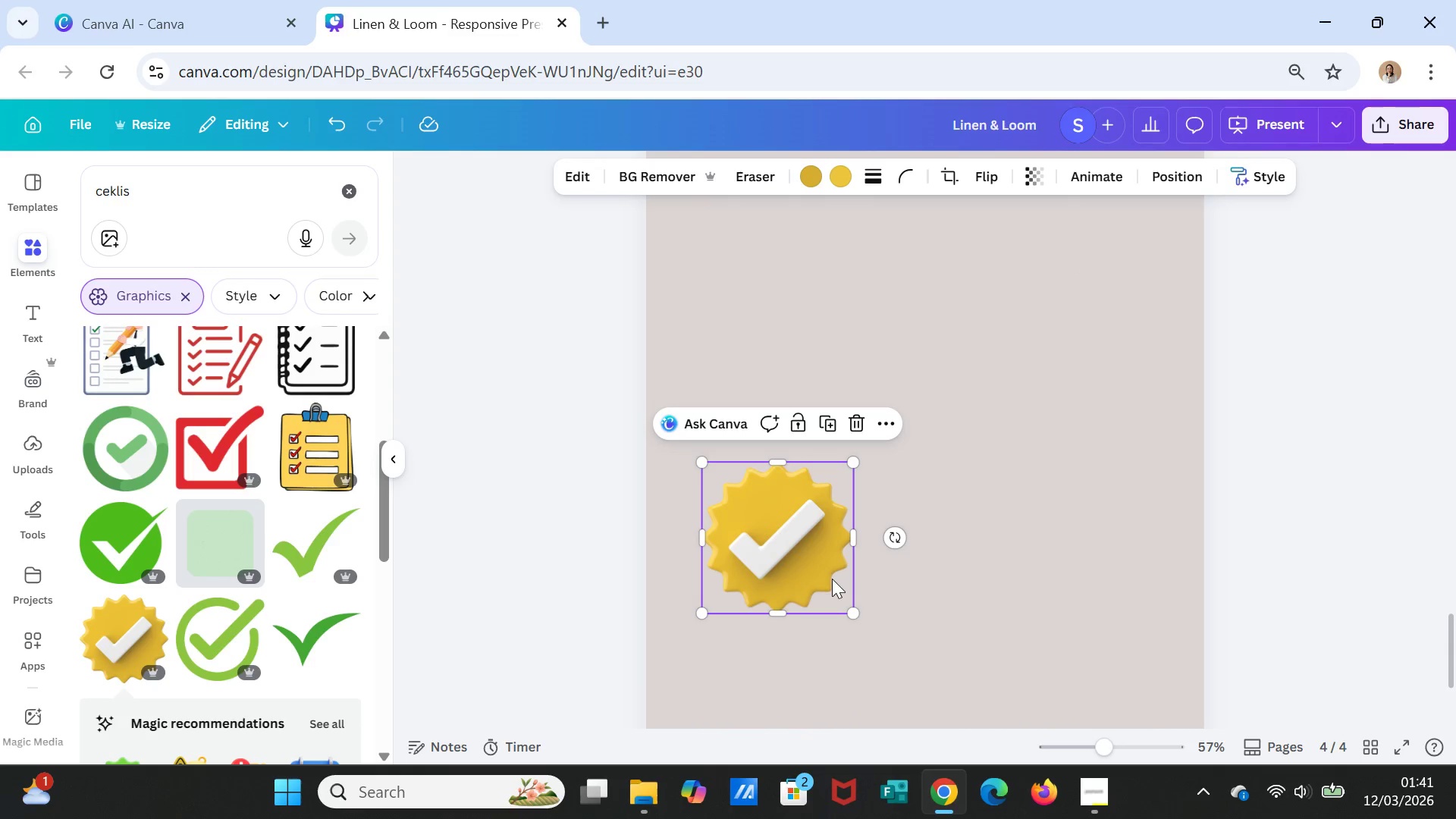 
left_click_drag(start_coordinate=[832, 579], to_coordinate=[808, 309])
 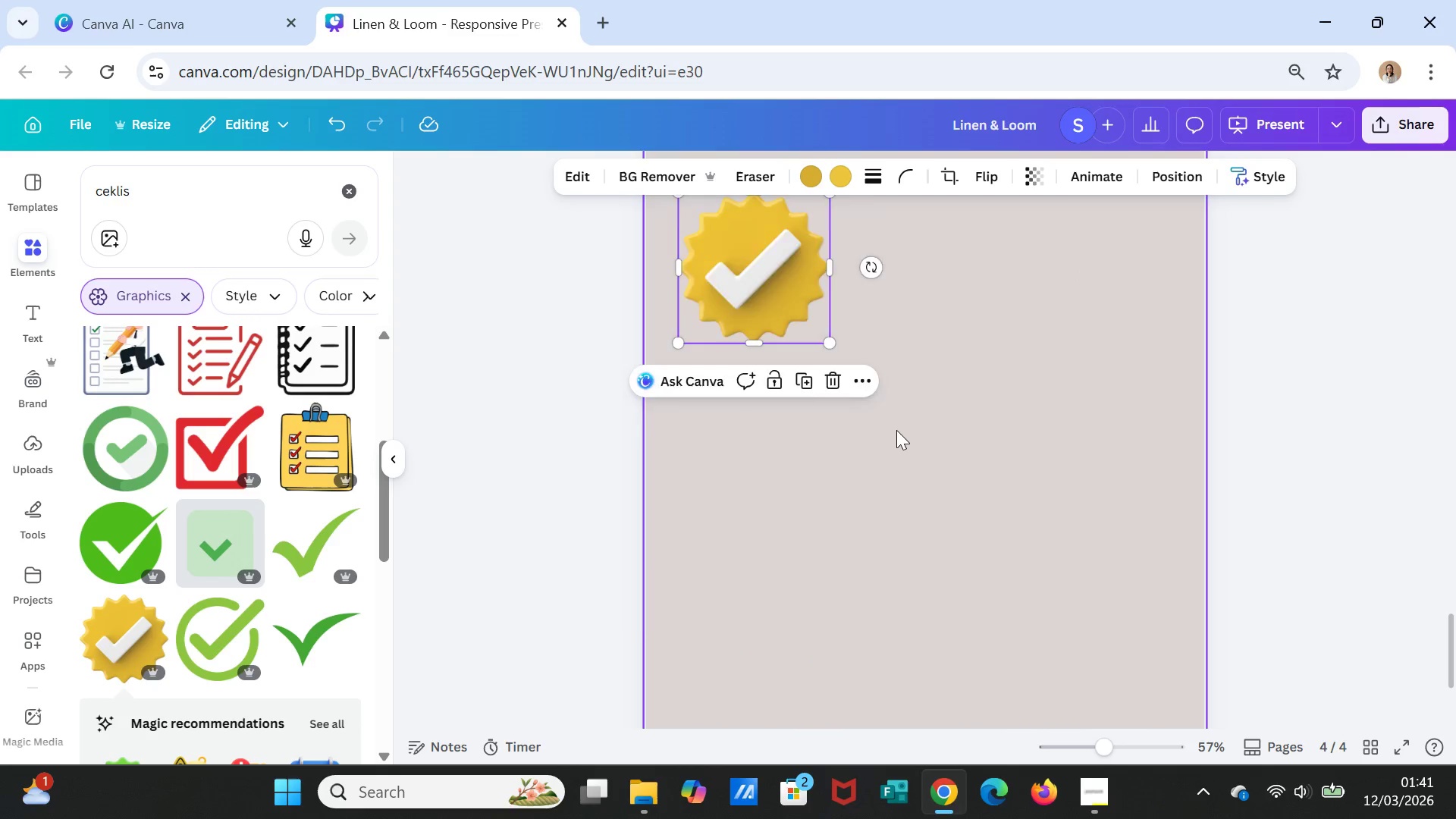 
scroll: coordinate [896, 430], scroll_direction: up, amount: 2.0
 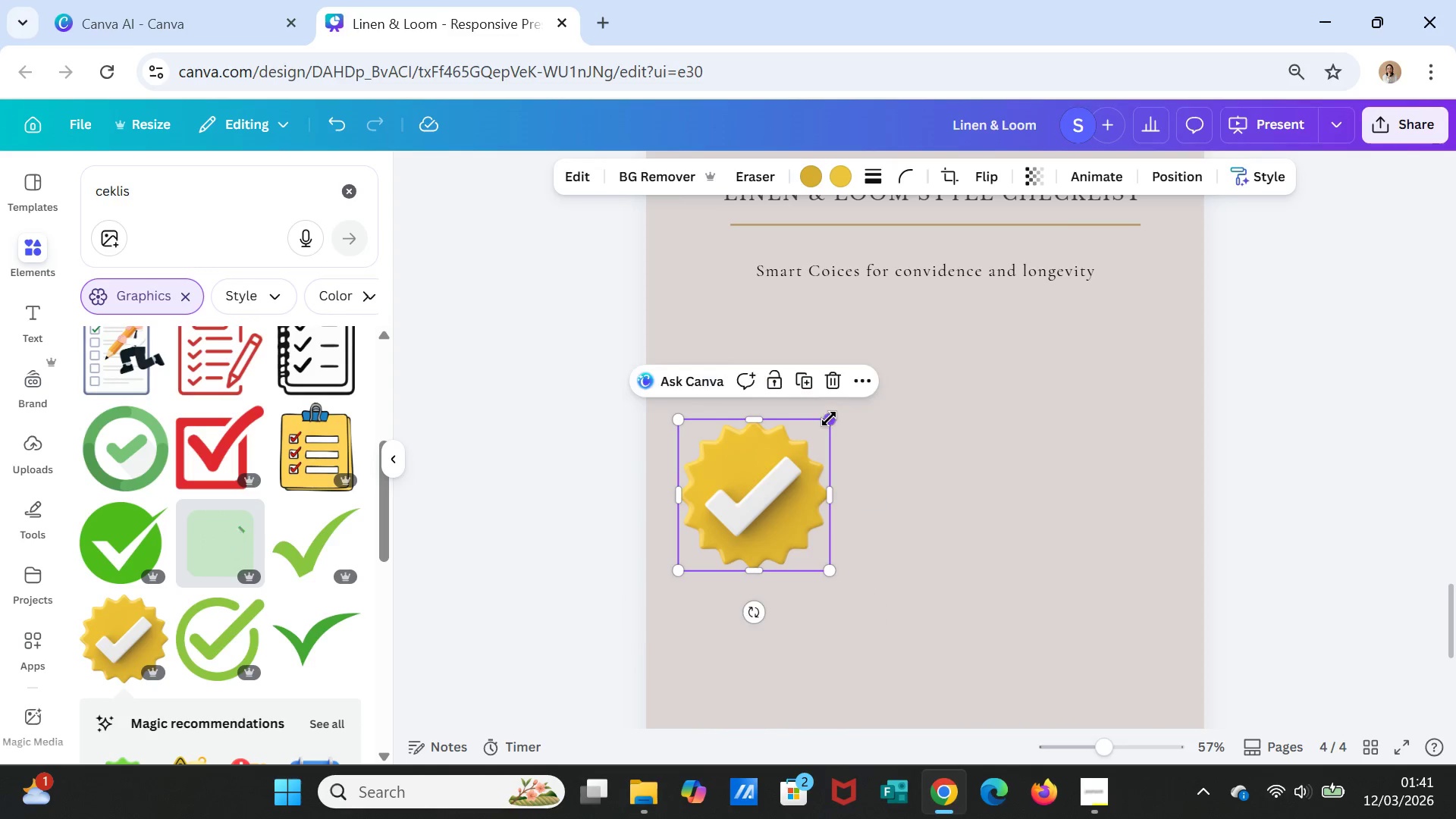 
left_click_drag(start_coordinate=[829, 419], to_coordinate=[768, 500])
 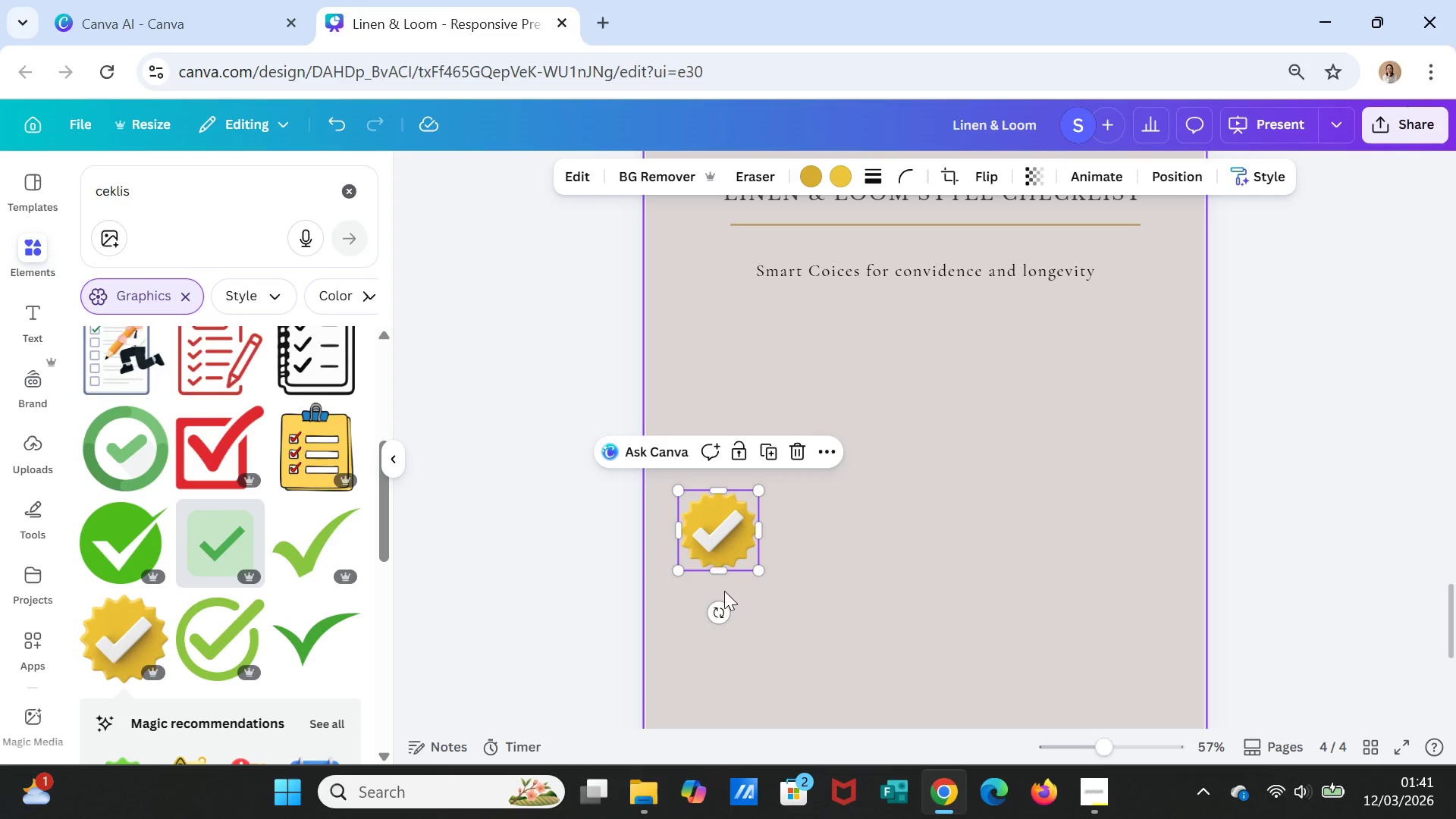 
left_click_drag(start_coordinate=[720, 600], to_coordinate=[814, 370])
 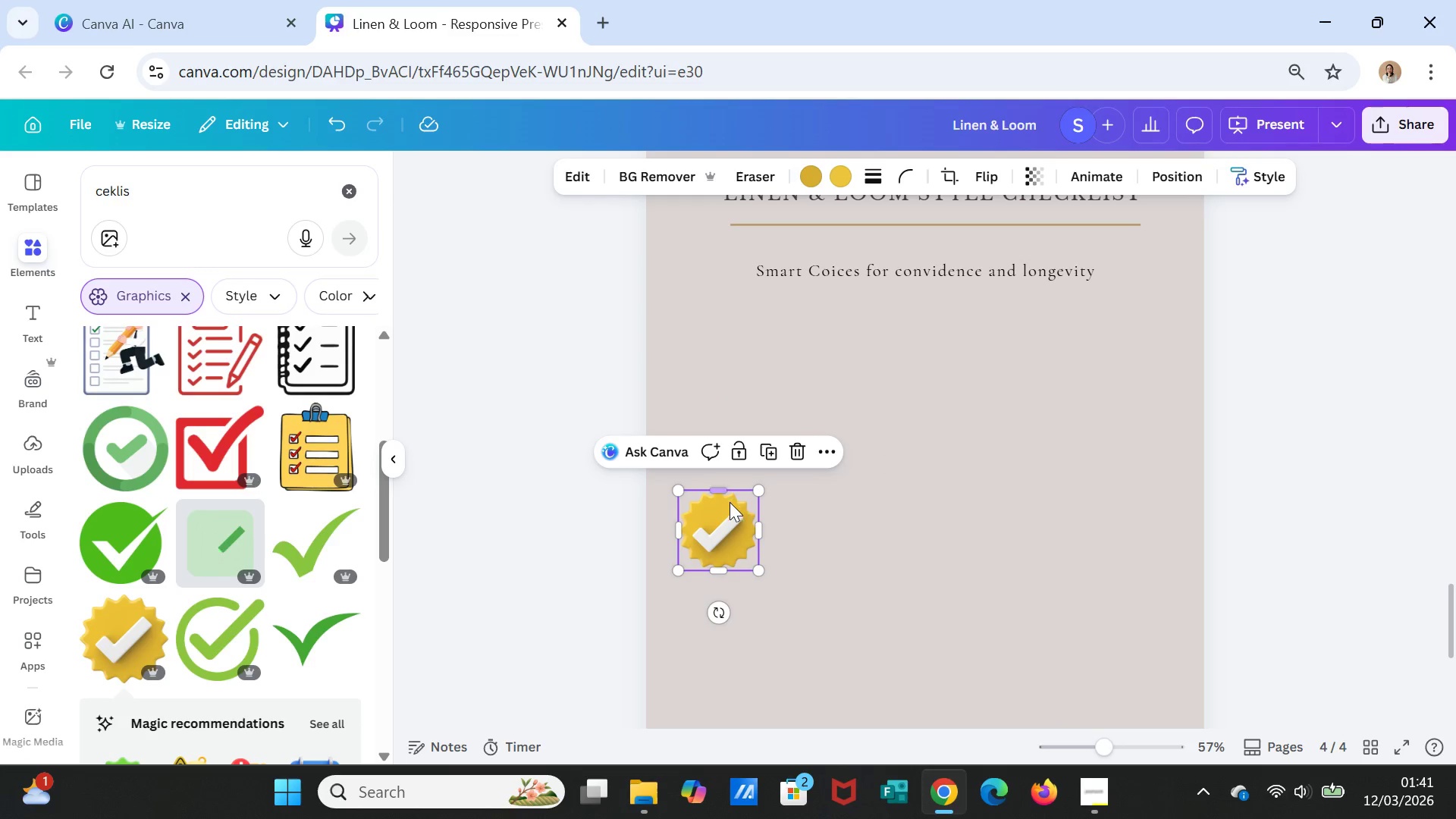 
left_click_drag(start_coordinate=[764, 489], to_coordinate=[717, 557])
 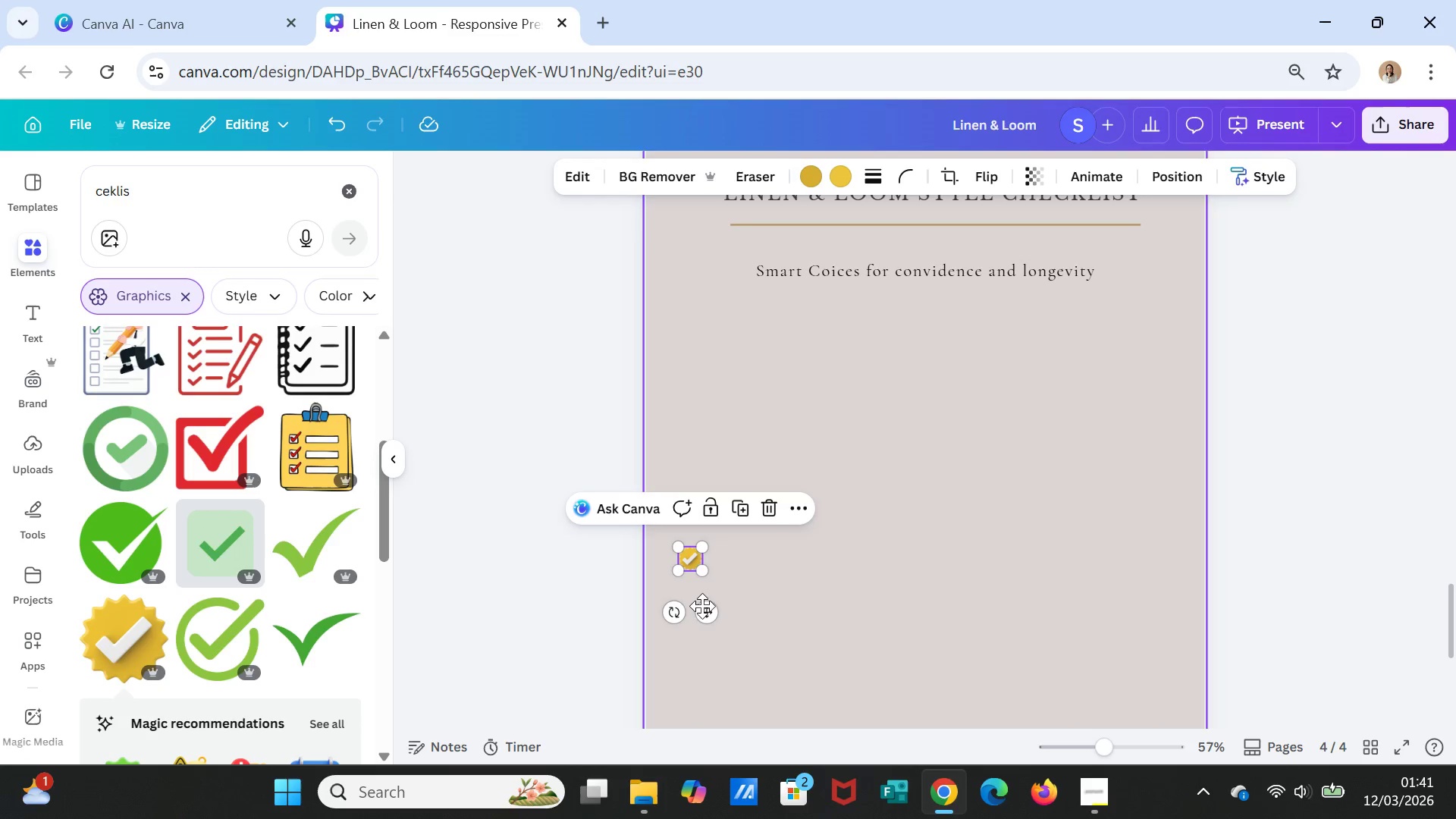 
left_click_drag(start_coordinate=[701, 610], to_coordinate=[731, 431])
 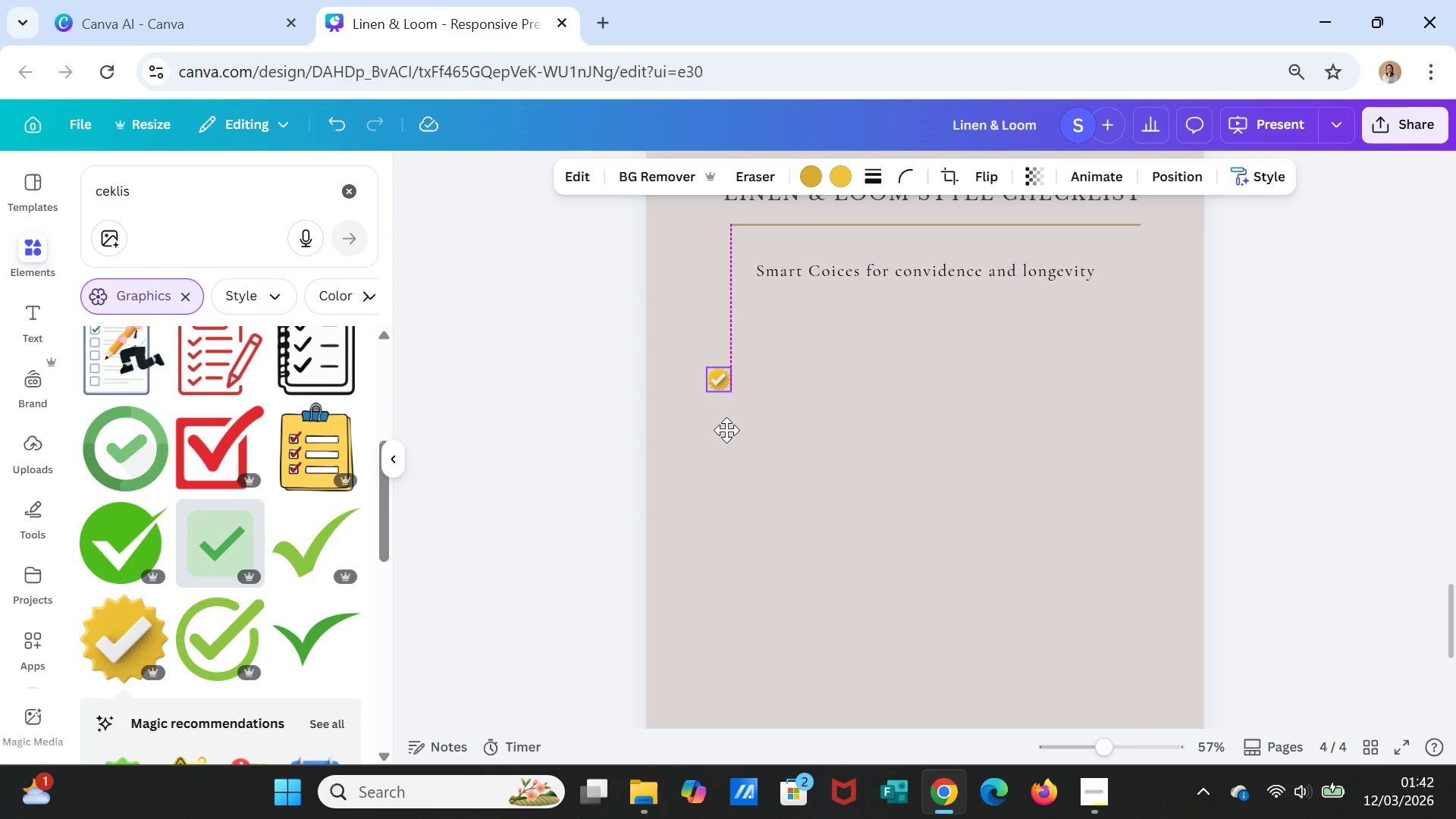 
left_click_drag(start_coordinate=[726, 430], to_coordinate=[727, 424])
 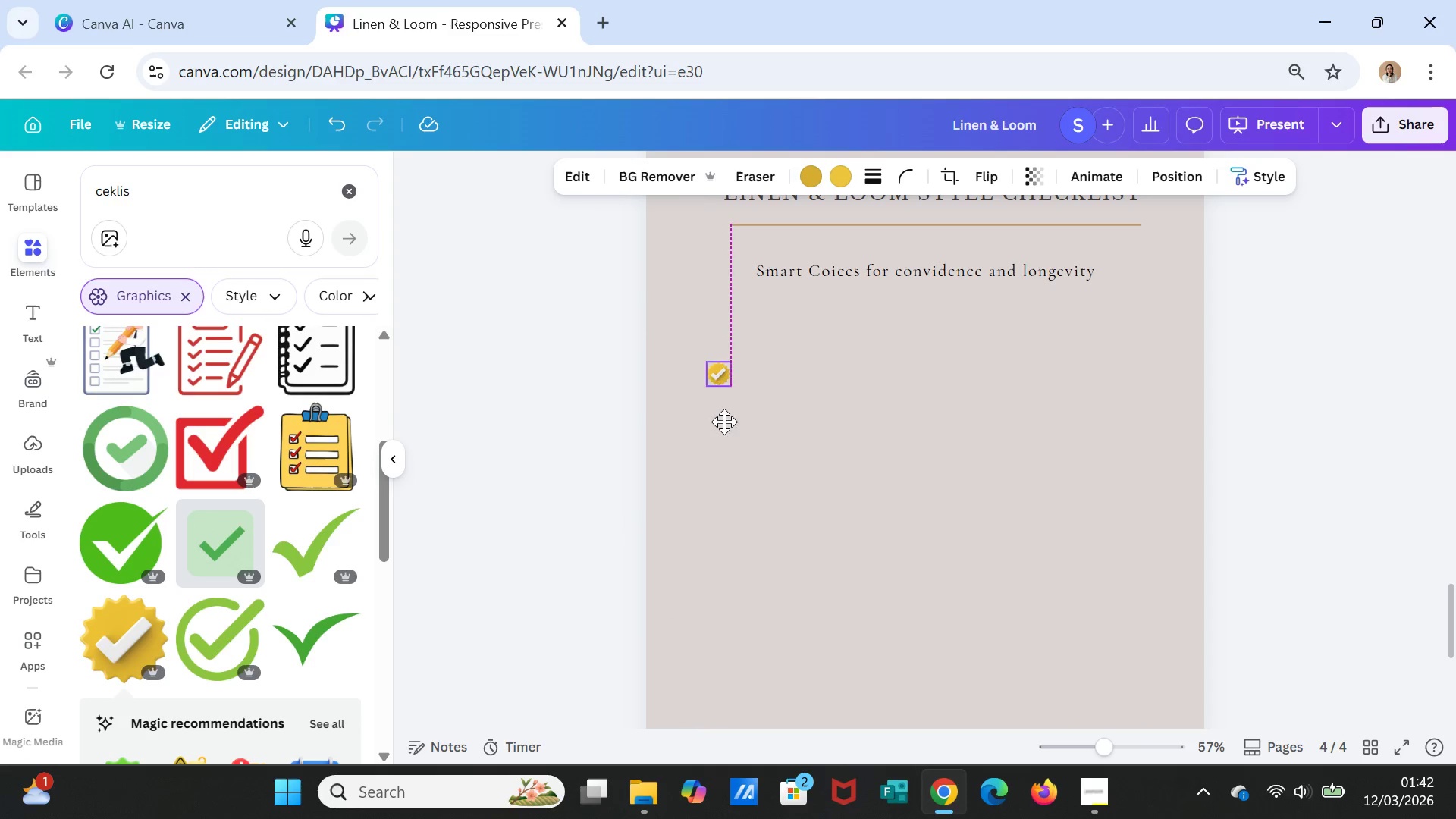 
left_click_drag(start_coordinate=[726, 424], to_coordinate=[723, 388])
 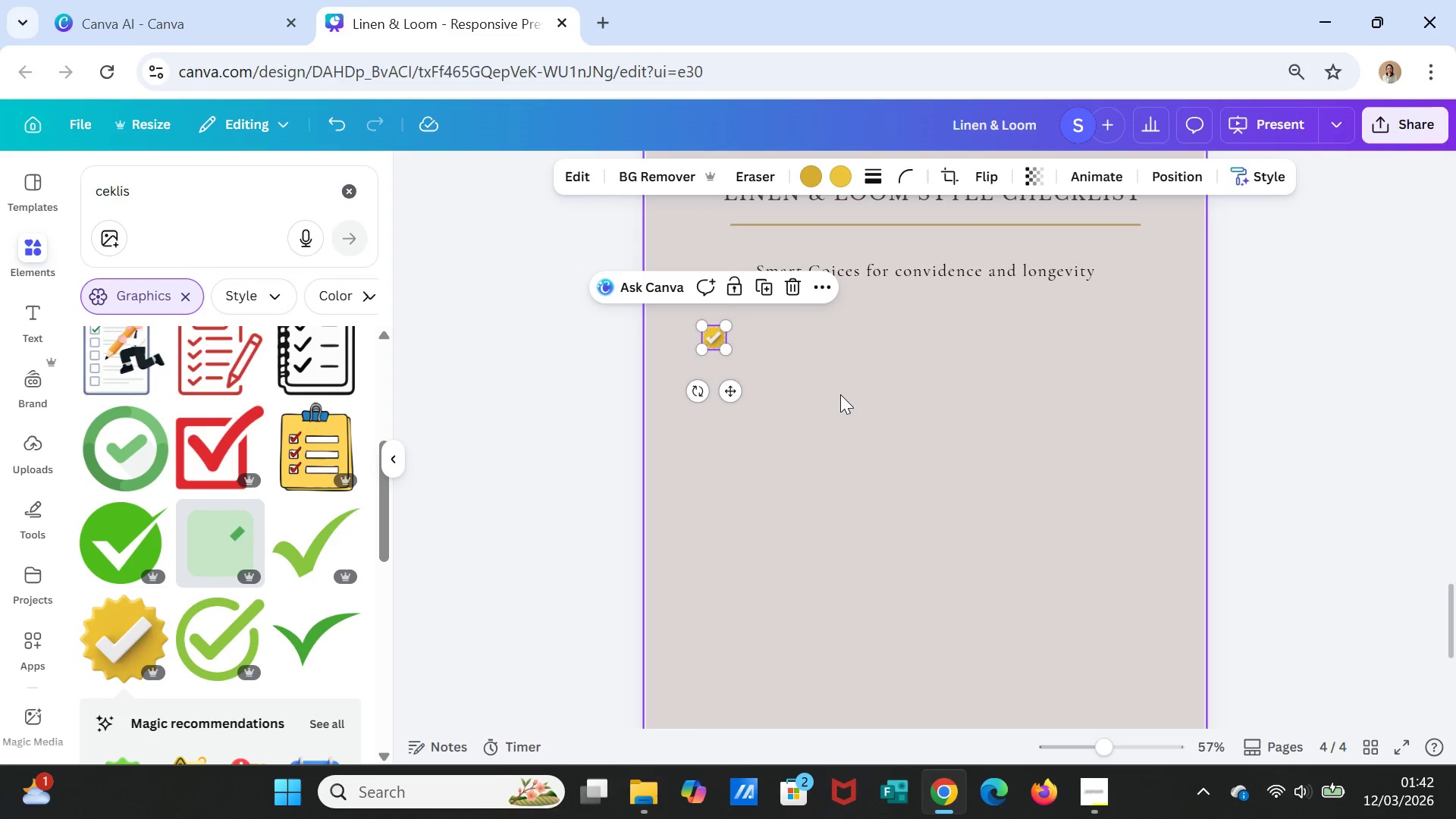 
left_click([840, 394])
 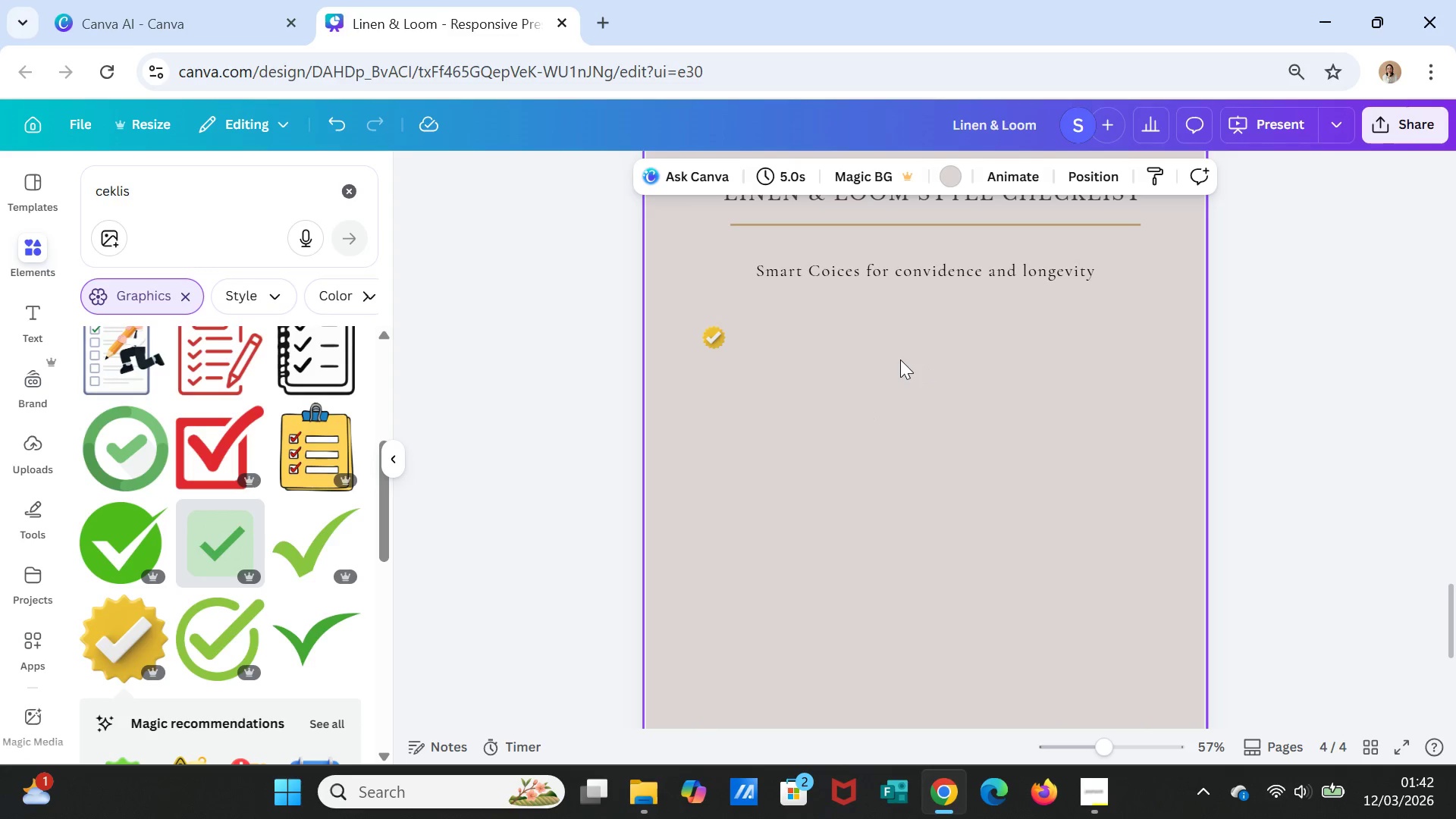 
wait(7.14)
 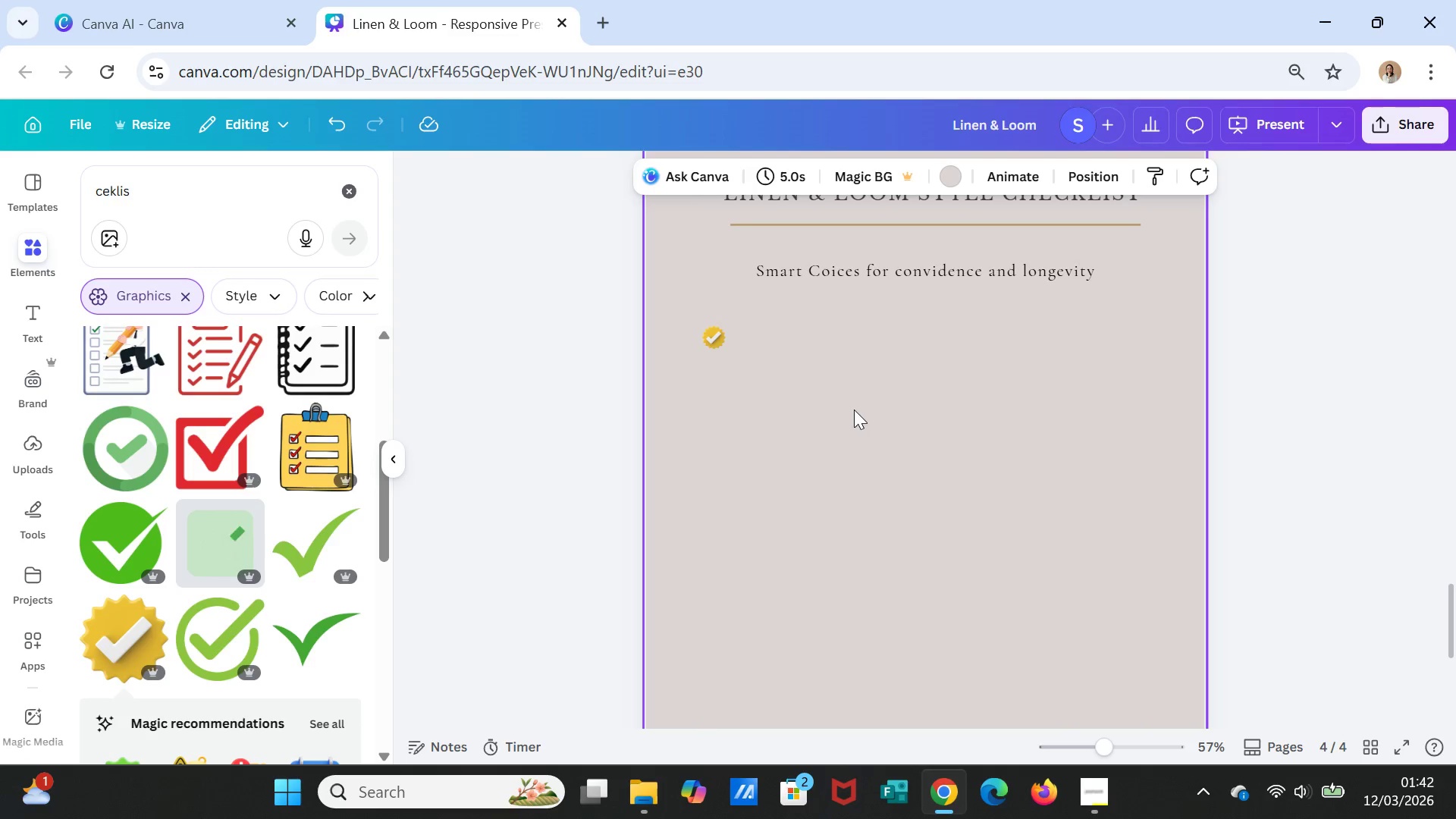 
left_click([706, 340])
 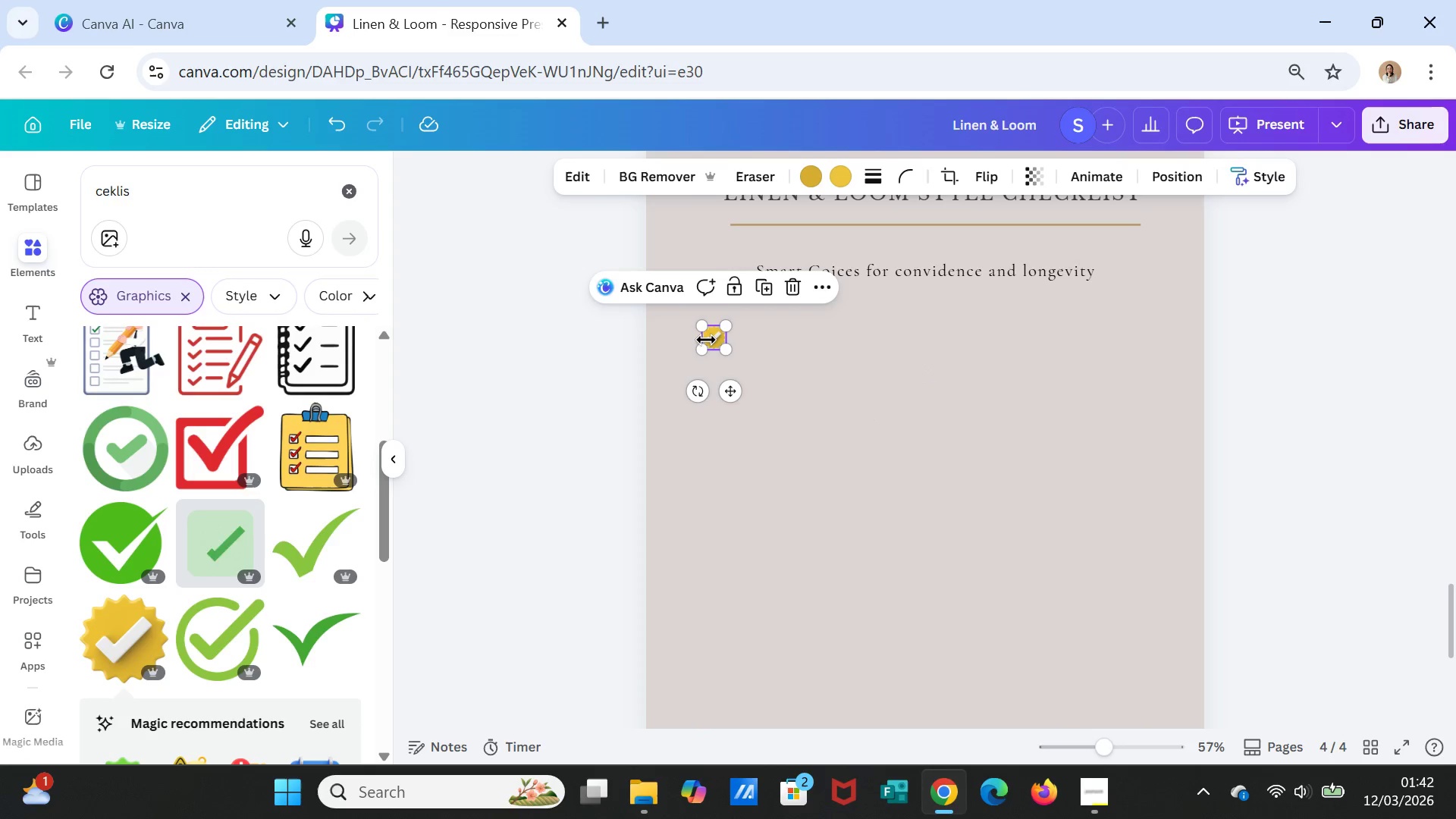 
key(Delete)
 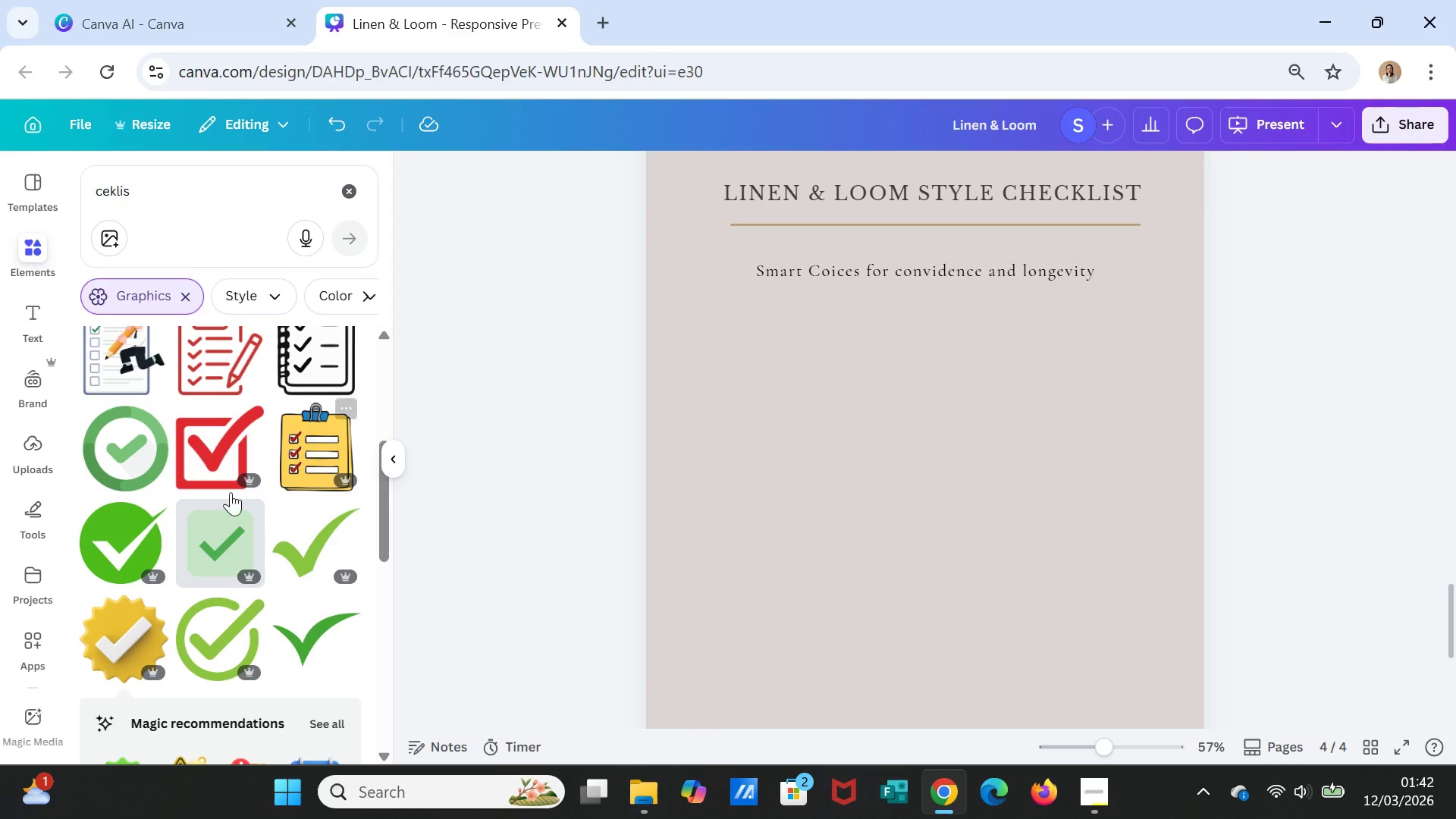 
scroll: coordinate [253, 520], scroll_direction: down, amount: 6.0
 